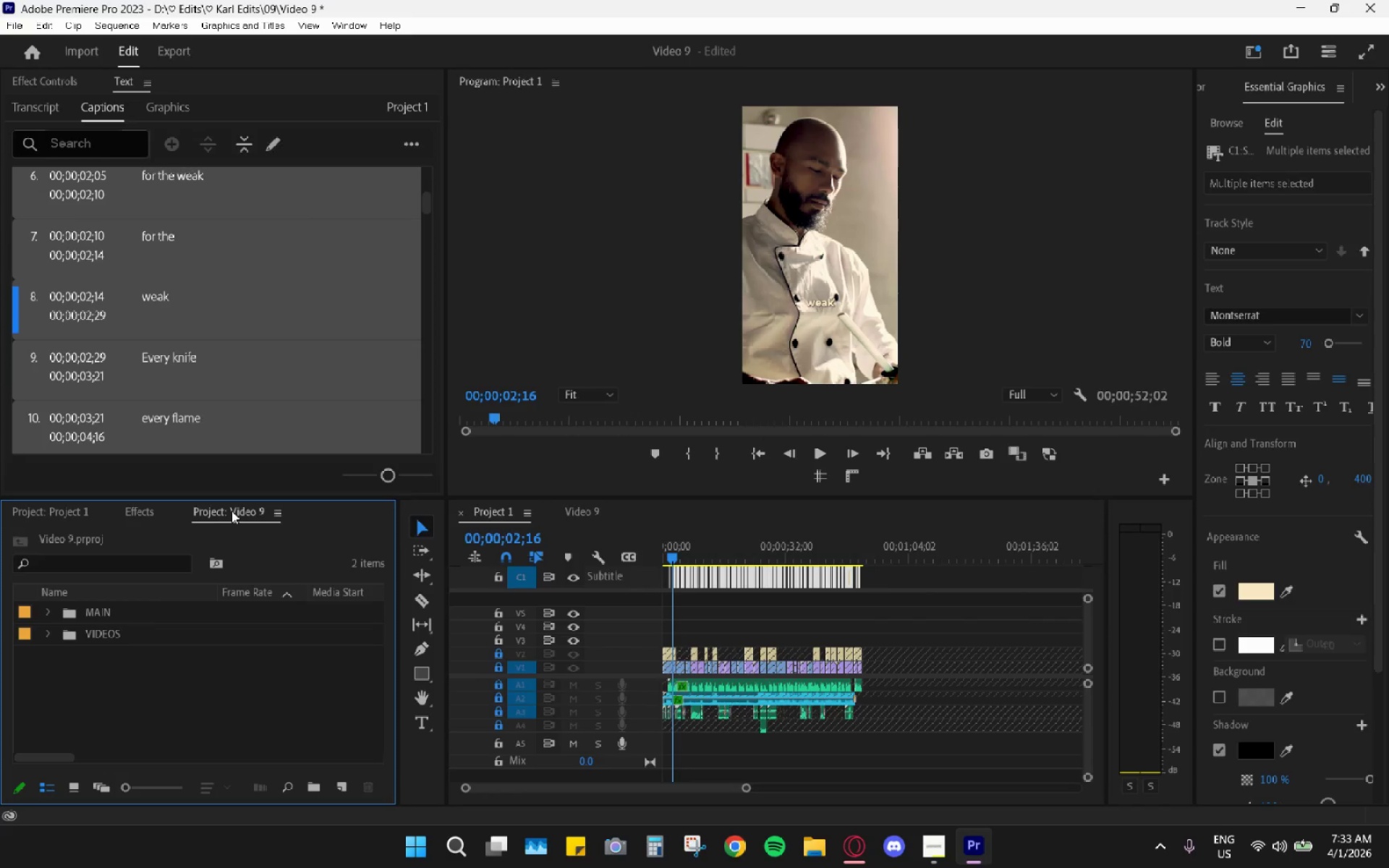 
left_click([232, 511])
 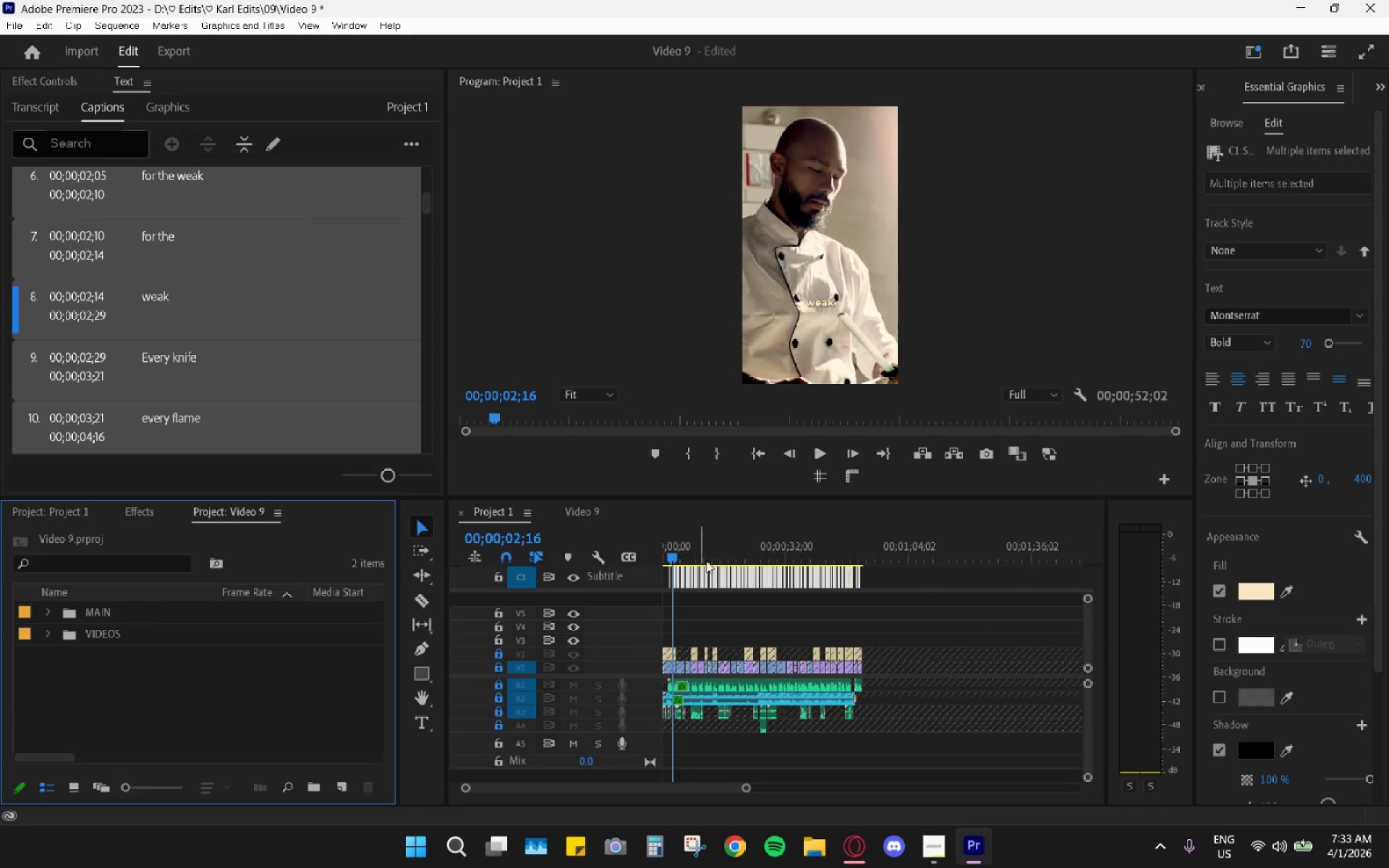 
left_click([588, 518])
 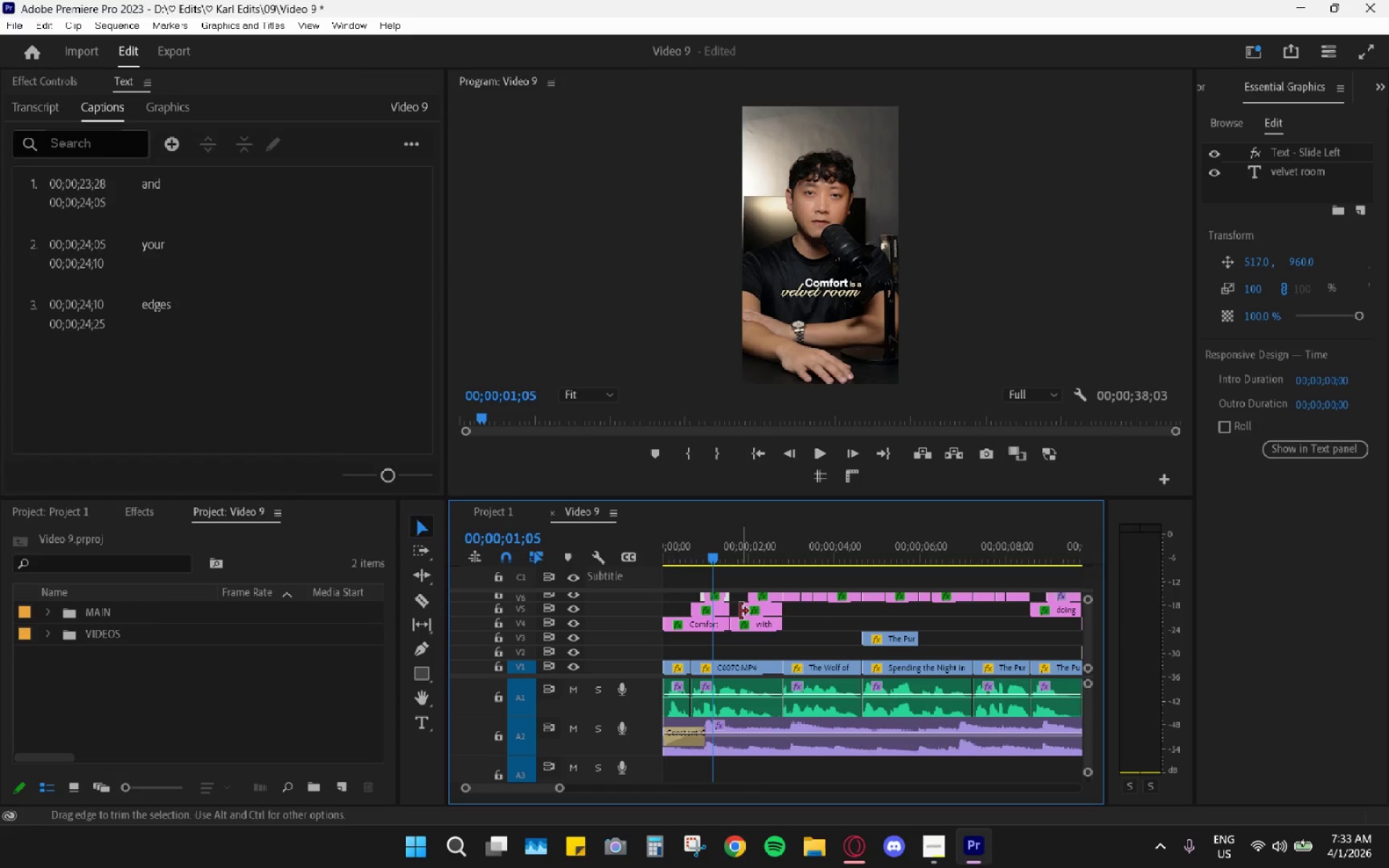 
left_click([710, 621])
 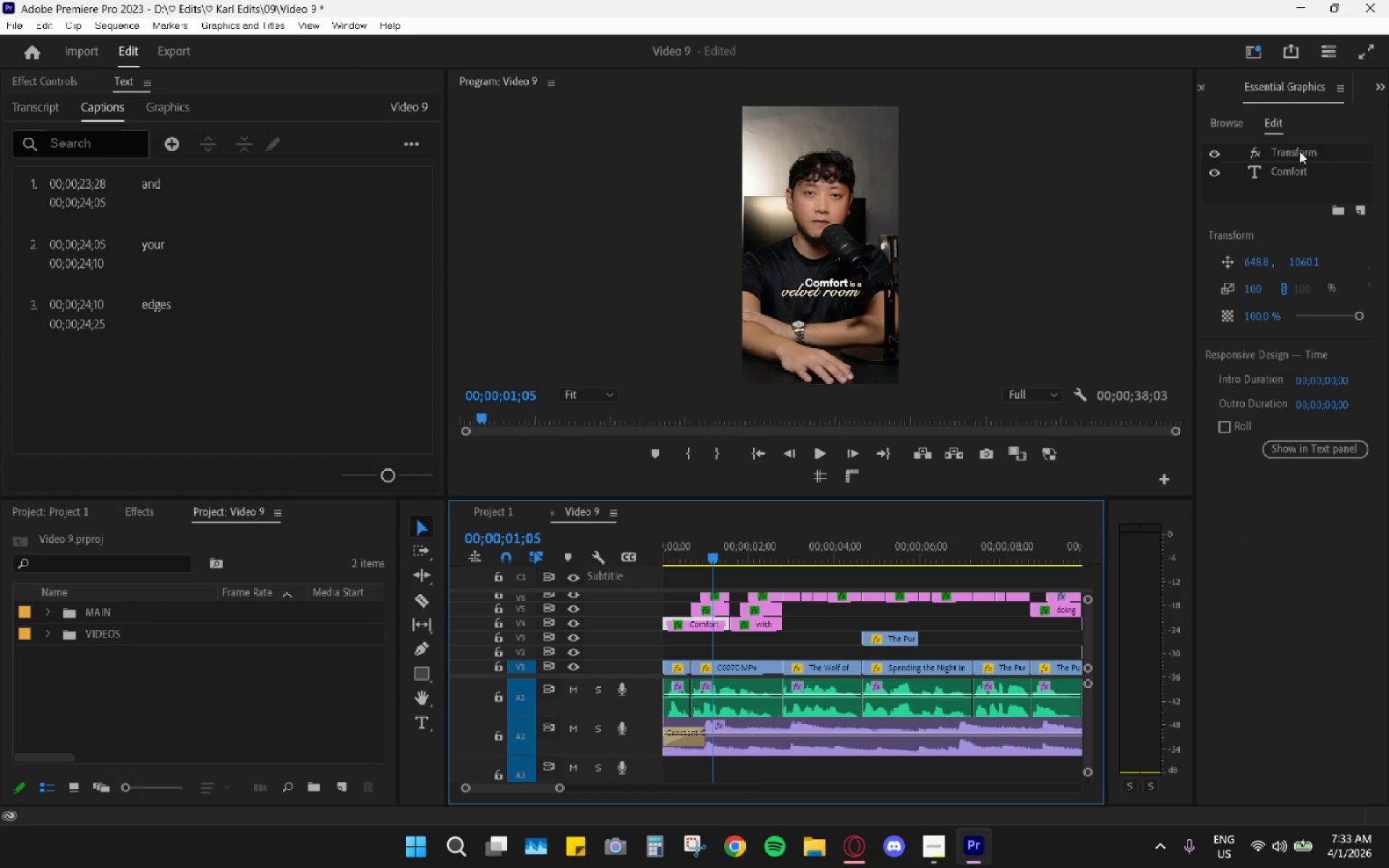 
left_click([1295, 168])
 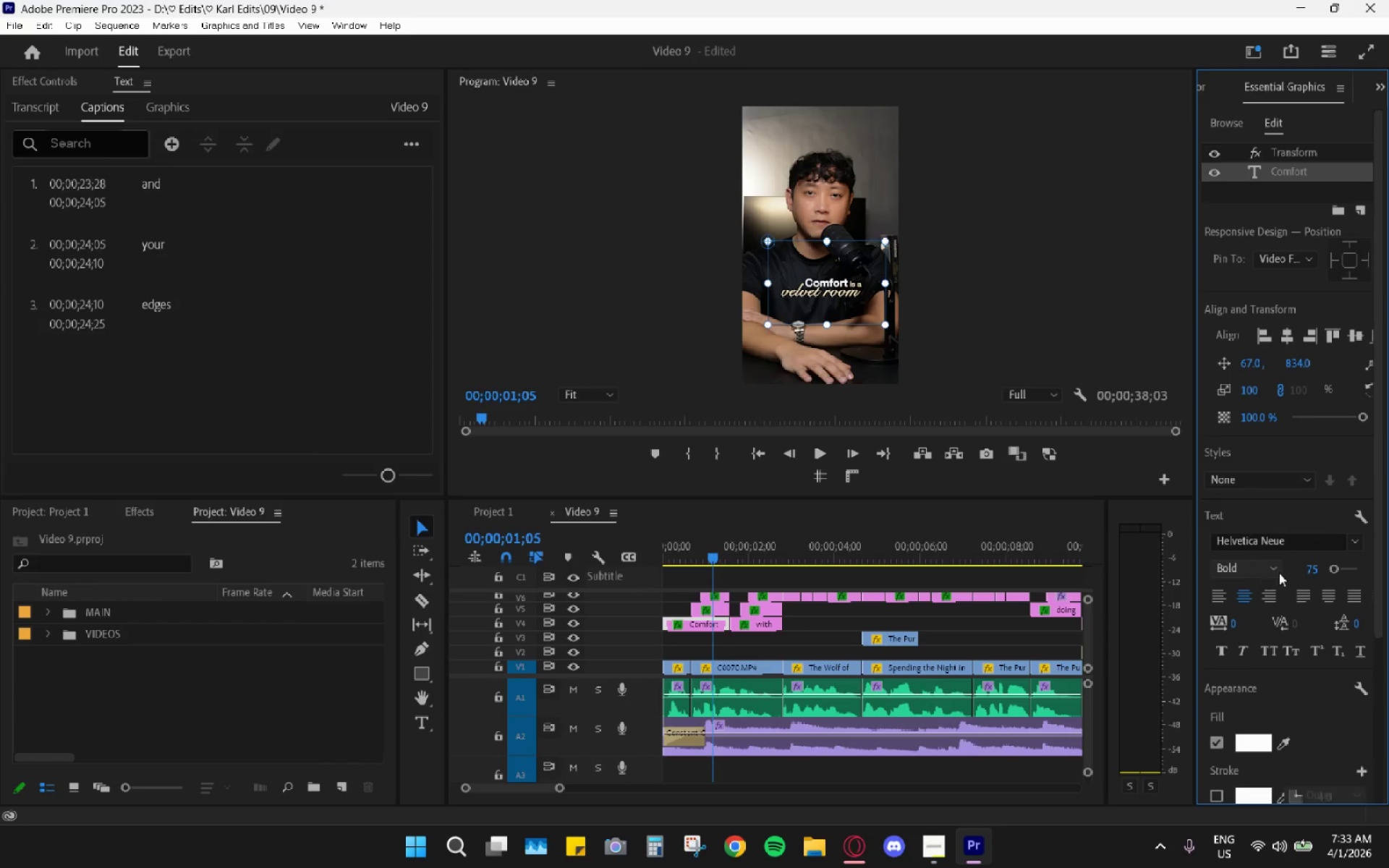 
wait(6.47)
 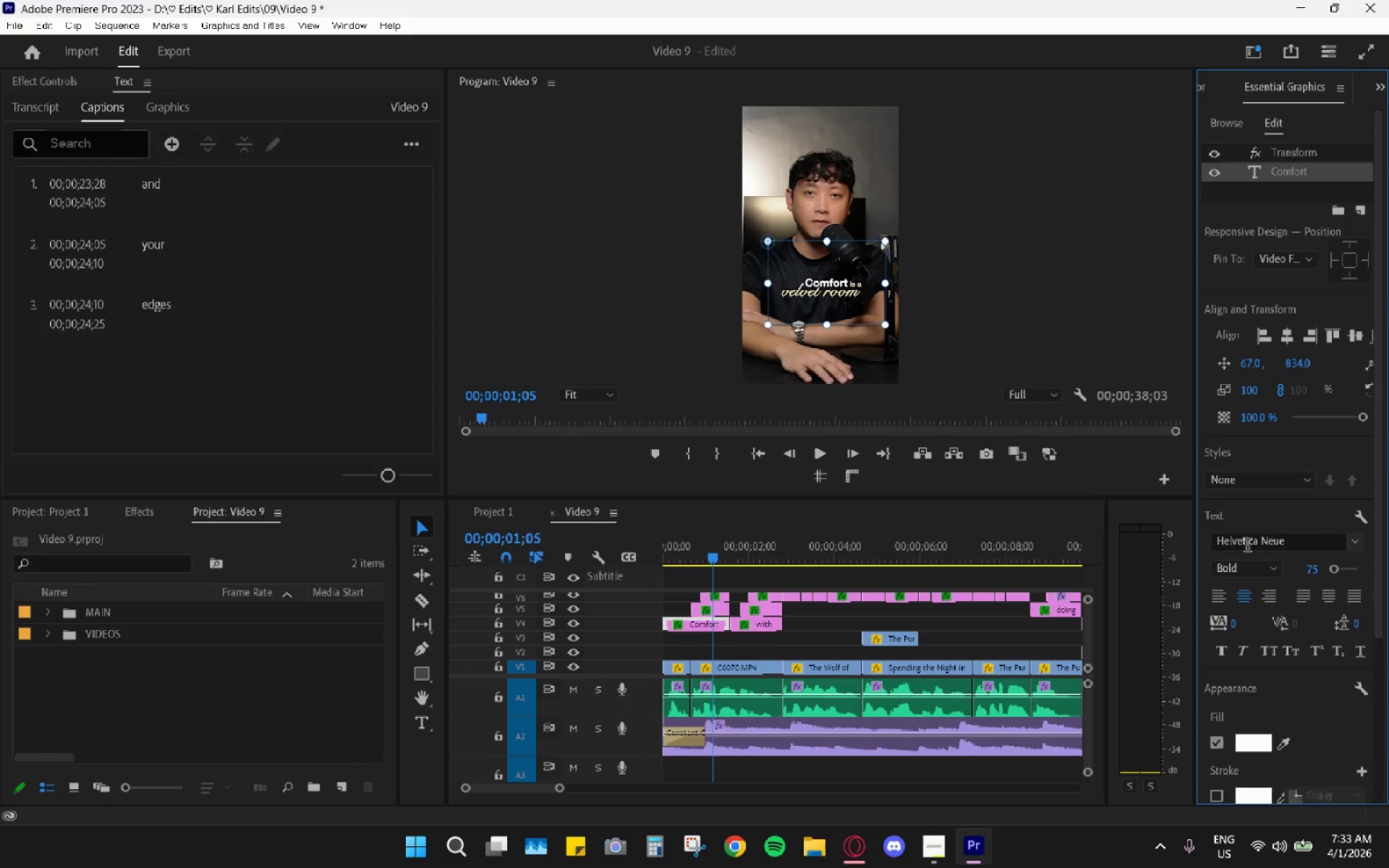 
left_click([61, 511])
 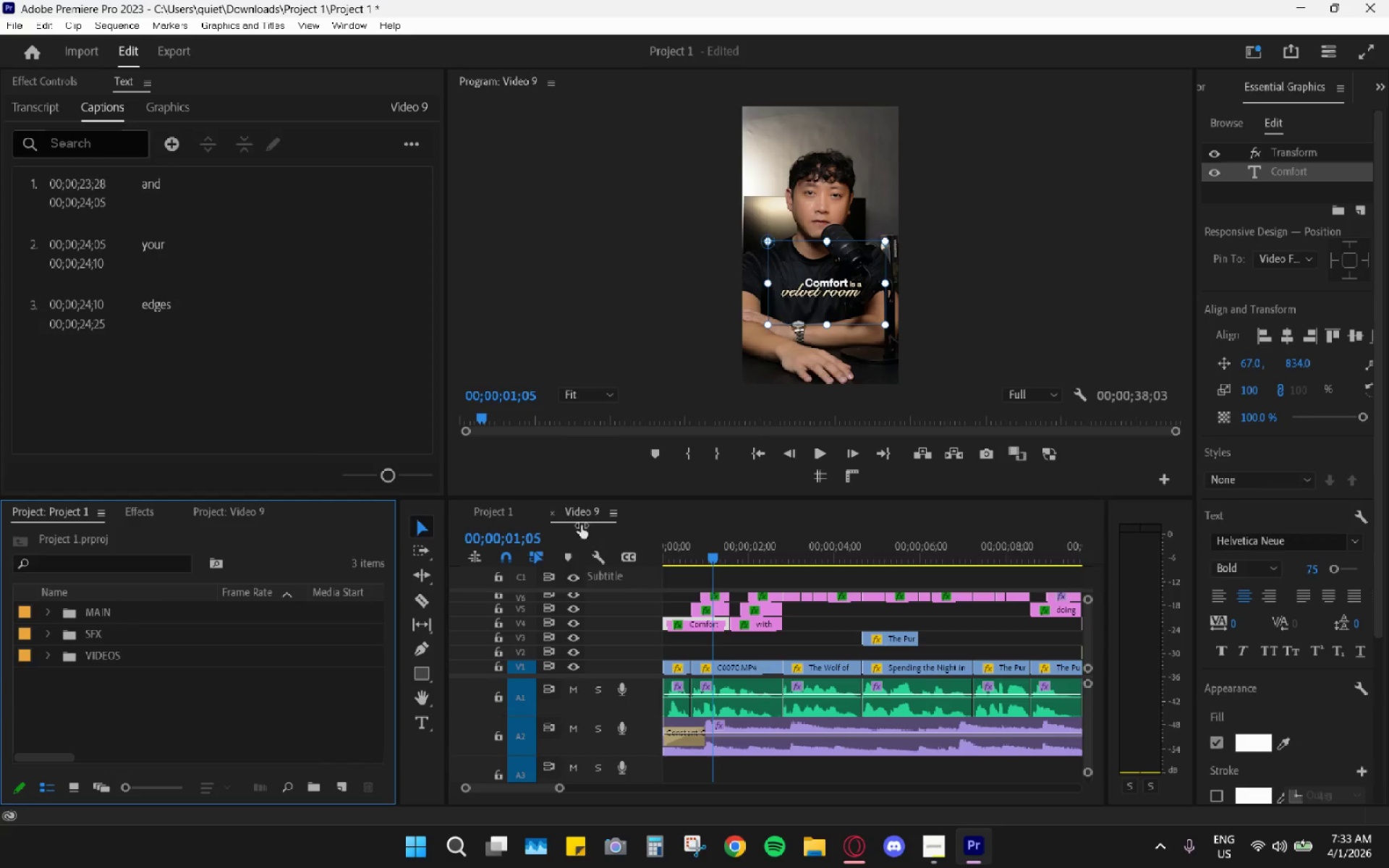 
double_click([490, 511])
 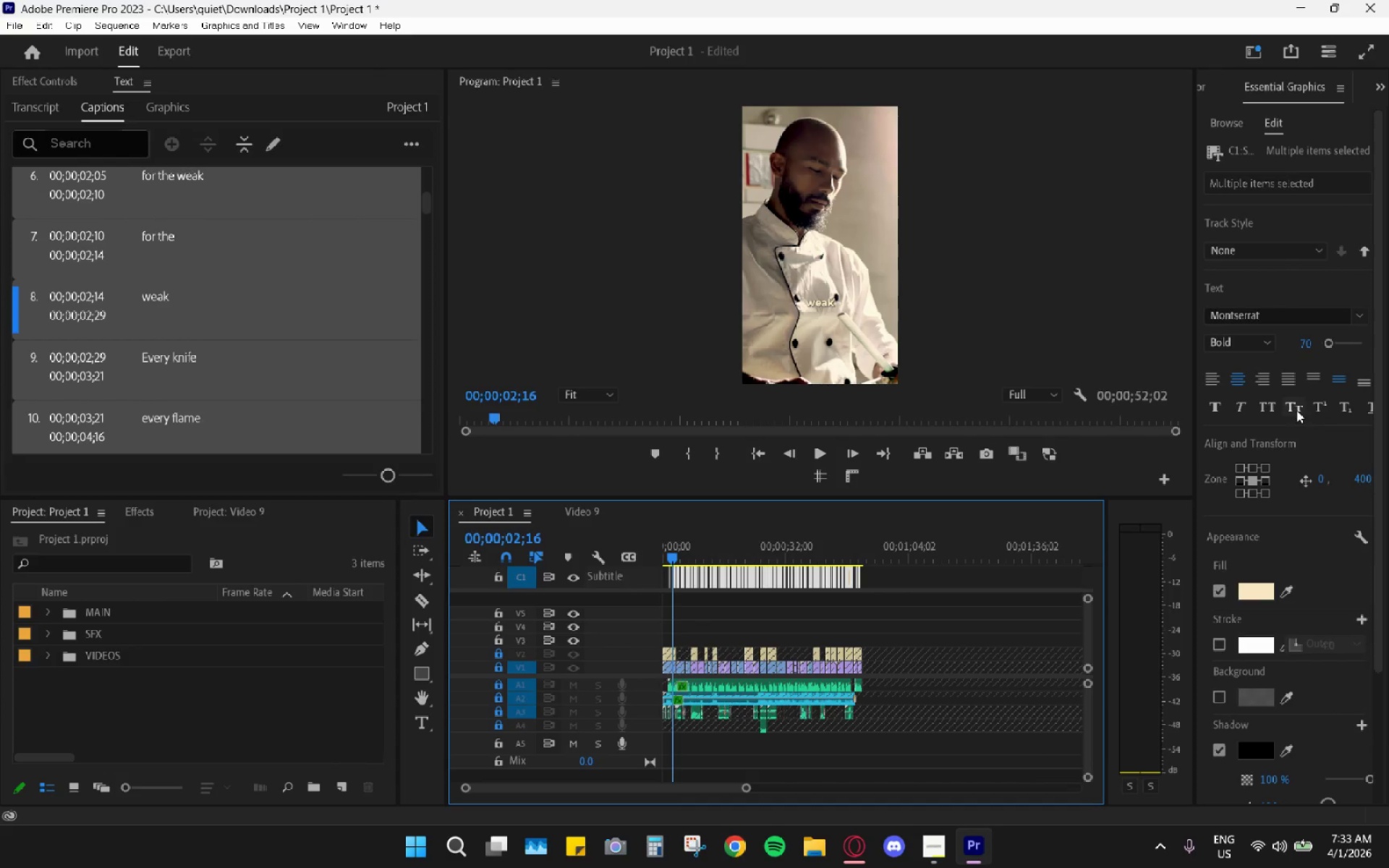 
left_click([1246, 315])
 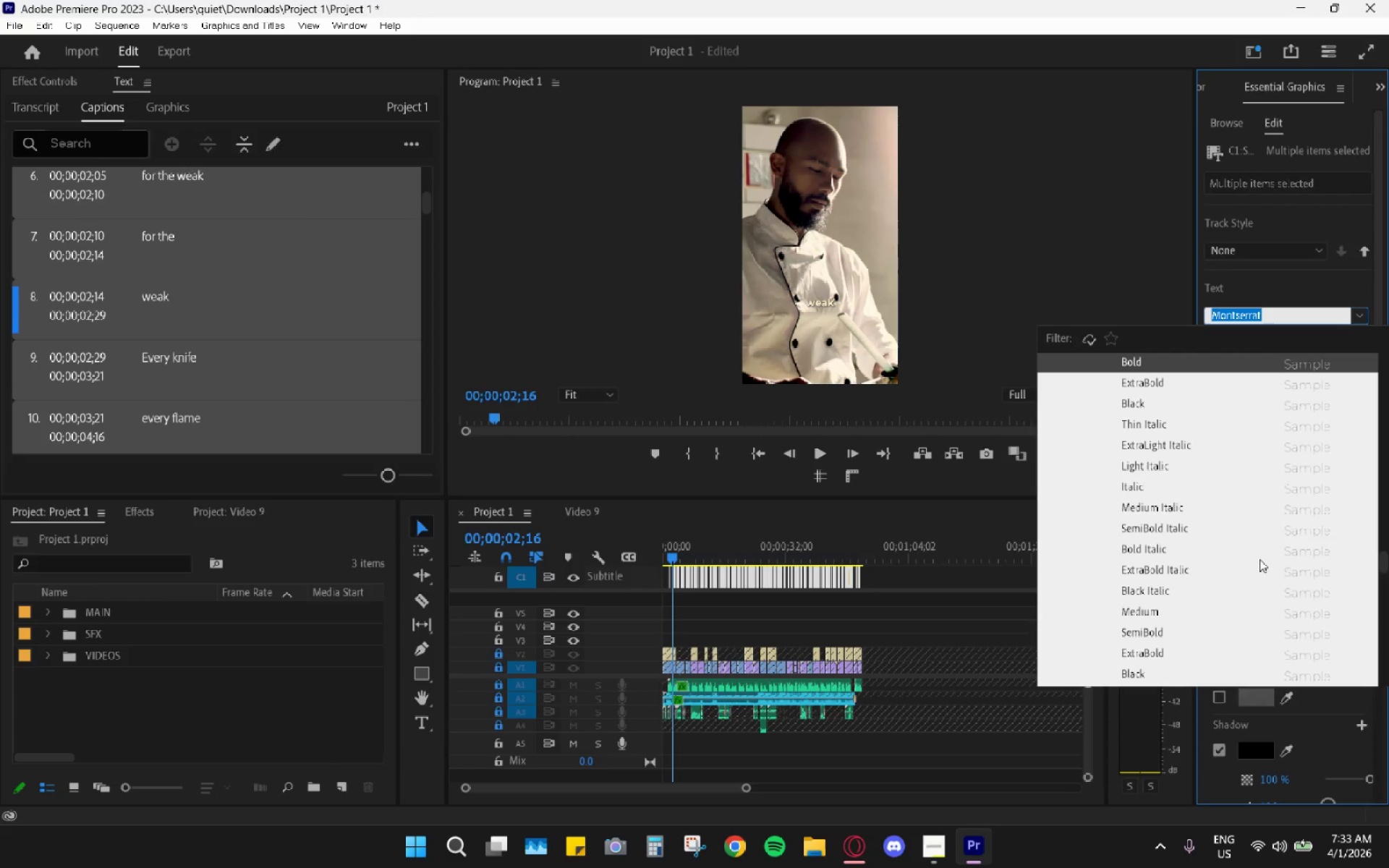 
scroll: coordinate [1184, 467], scroll_direction: up, amount: 28.0
 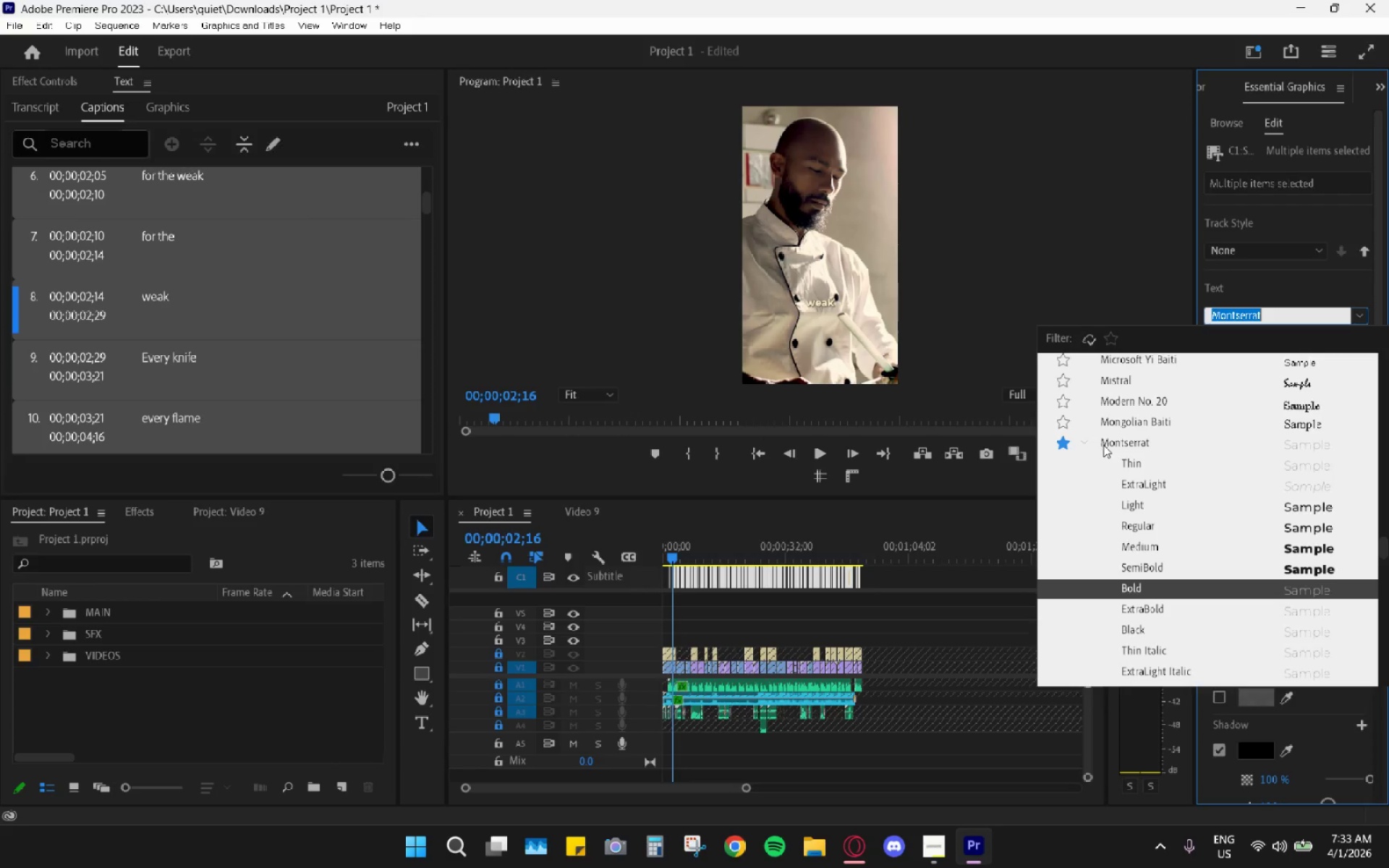 
left_click([1089, 446])
 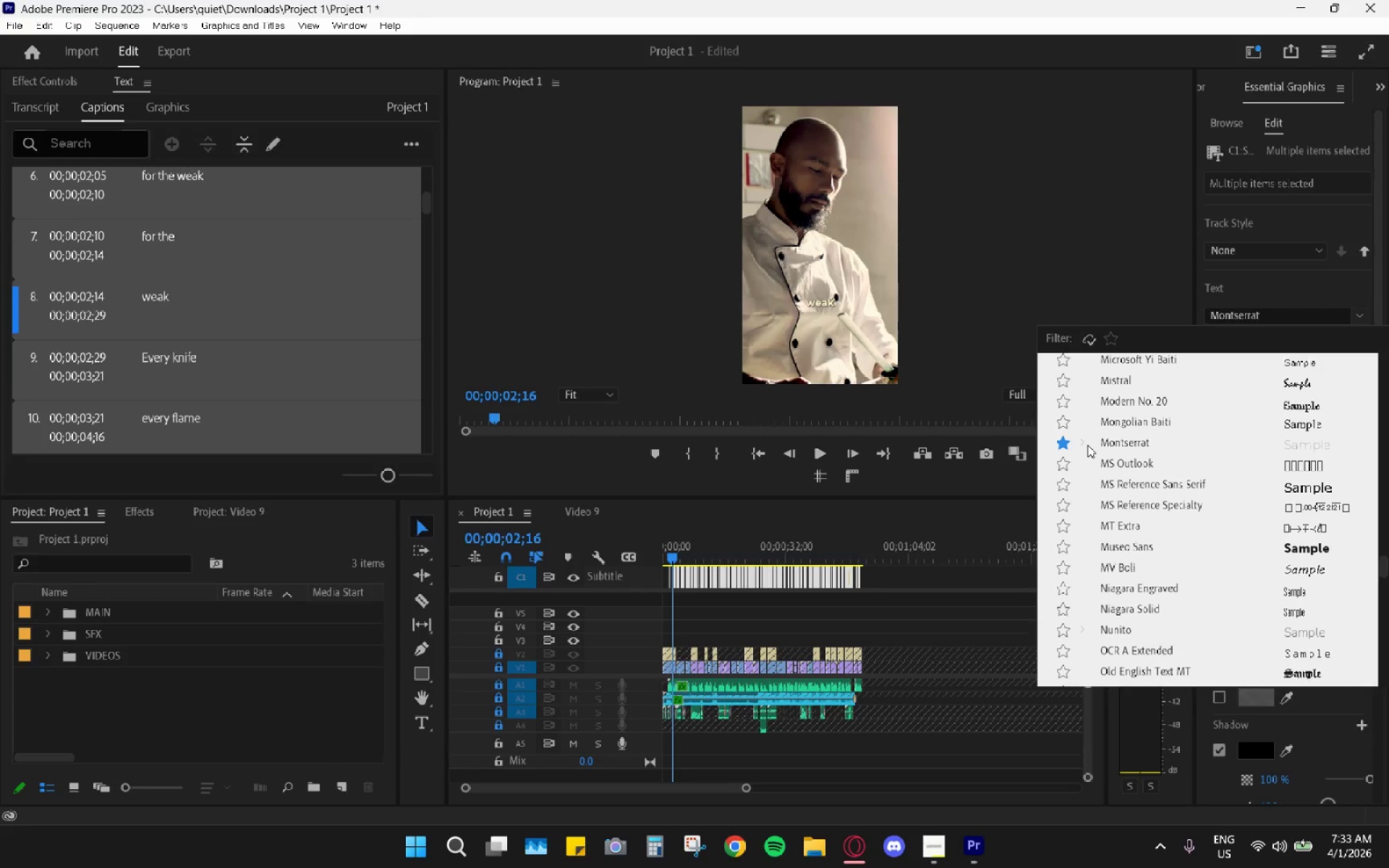 
scroll: coordinate [1273, 508], scroll_direction: up, amount: 22.0
 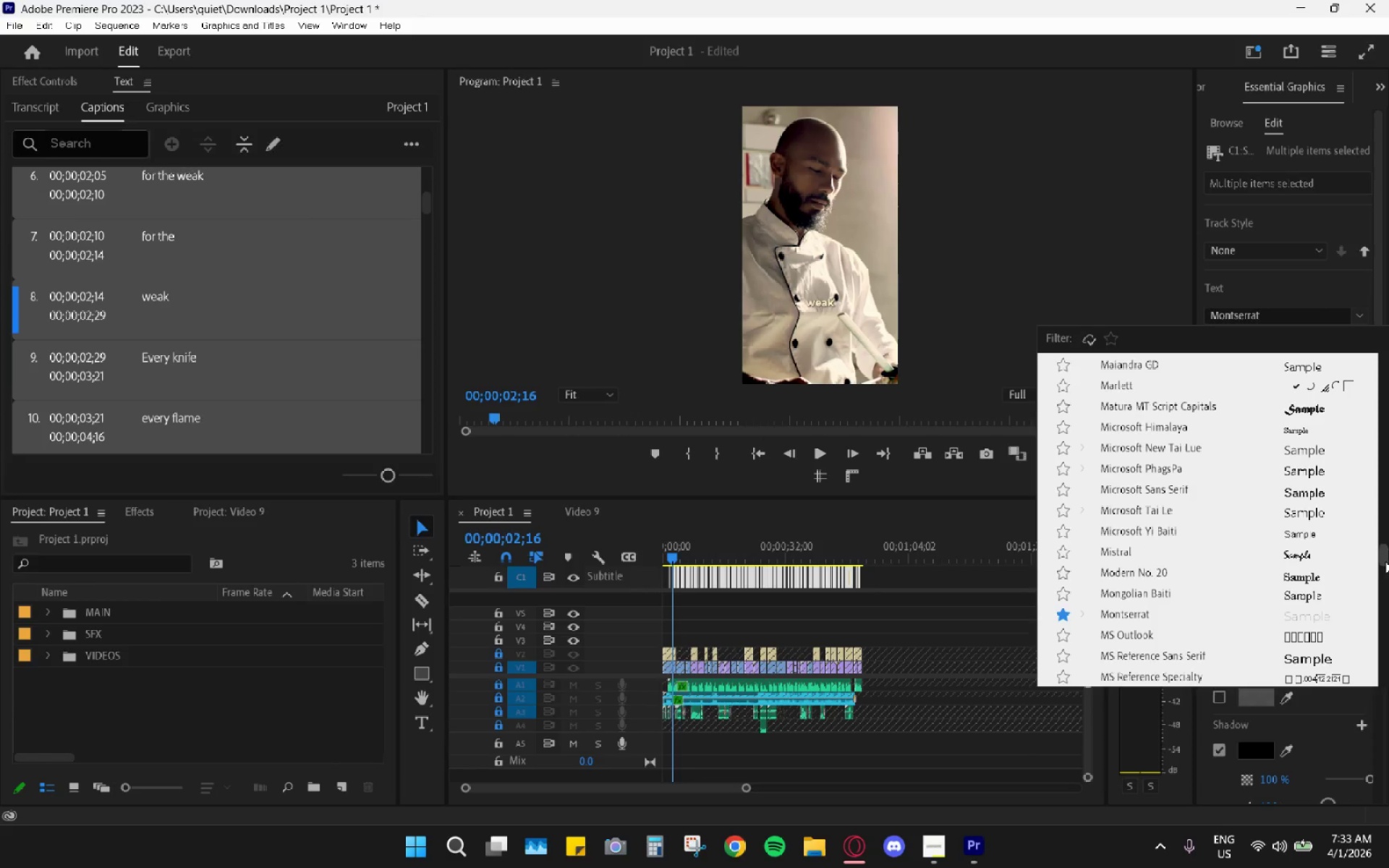 
left_click_drag(start_coordinate=[1380, 556], to_coordinate=[1388, 506])
 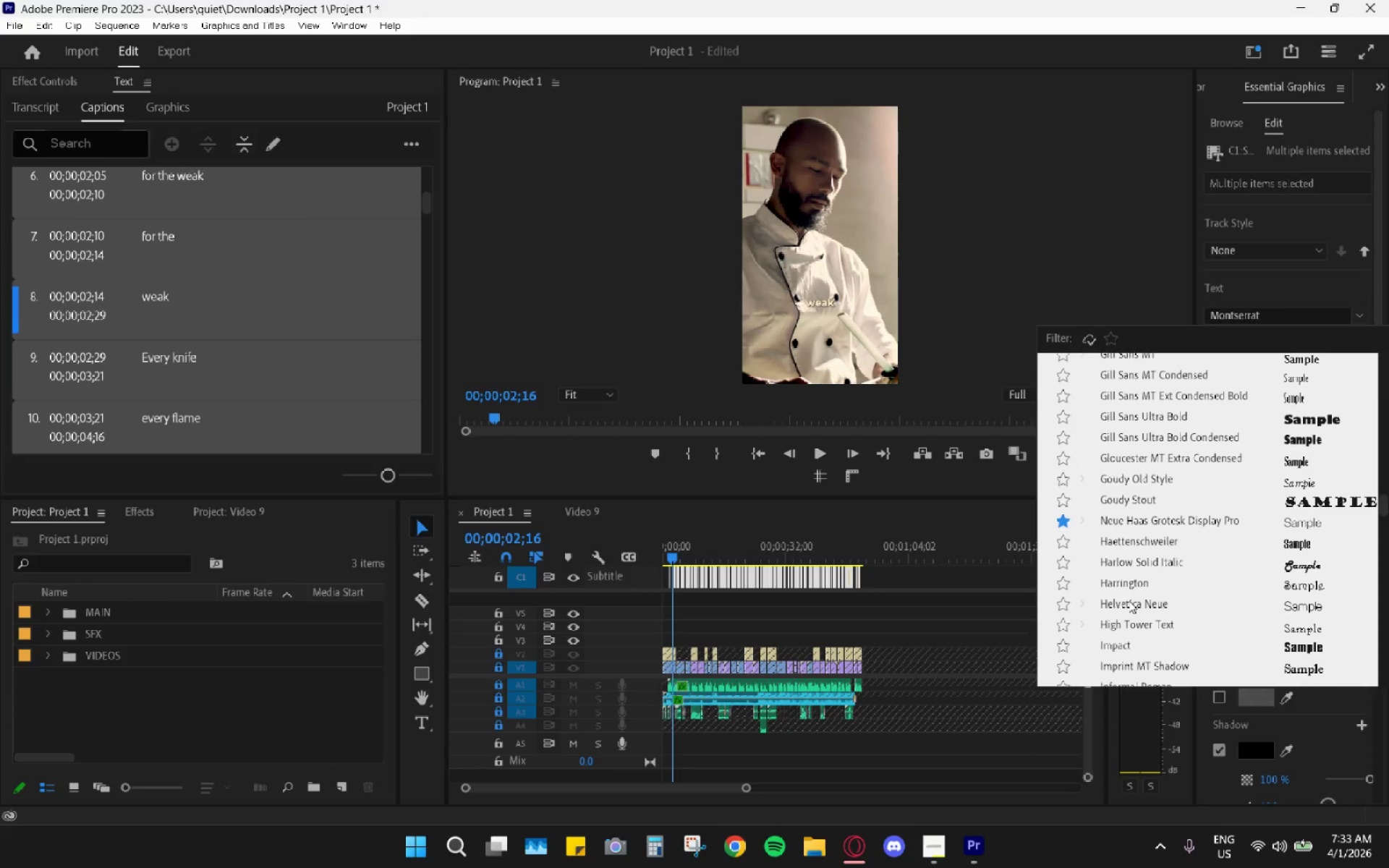 
left_click([1129, 603])
 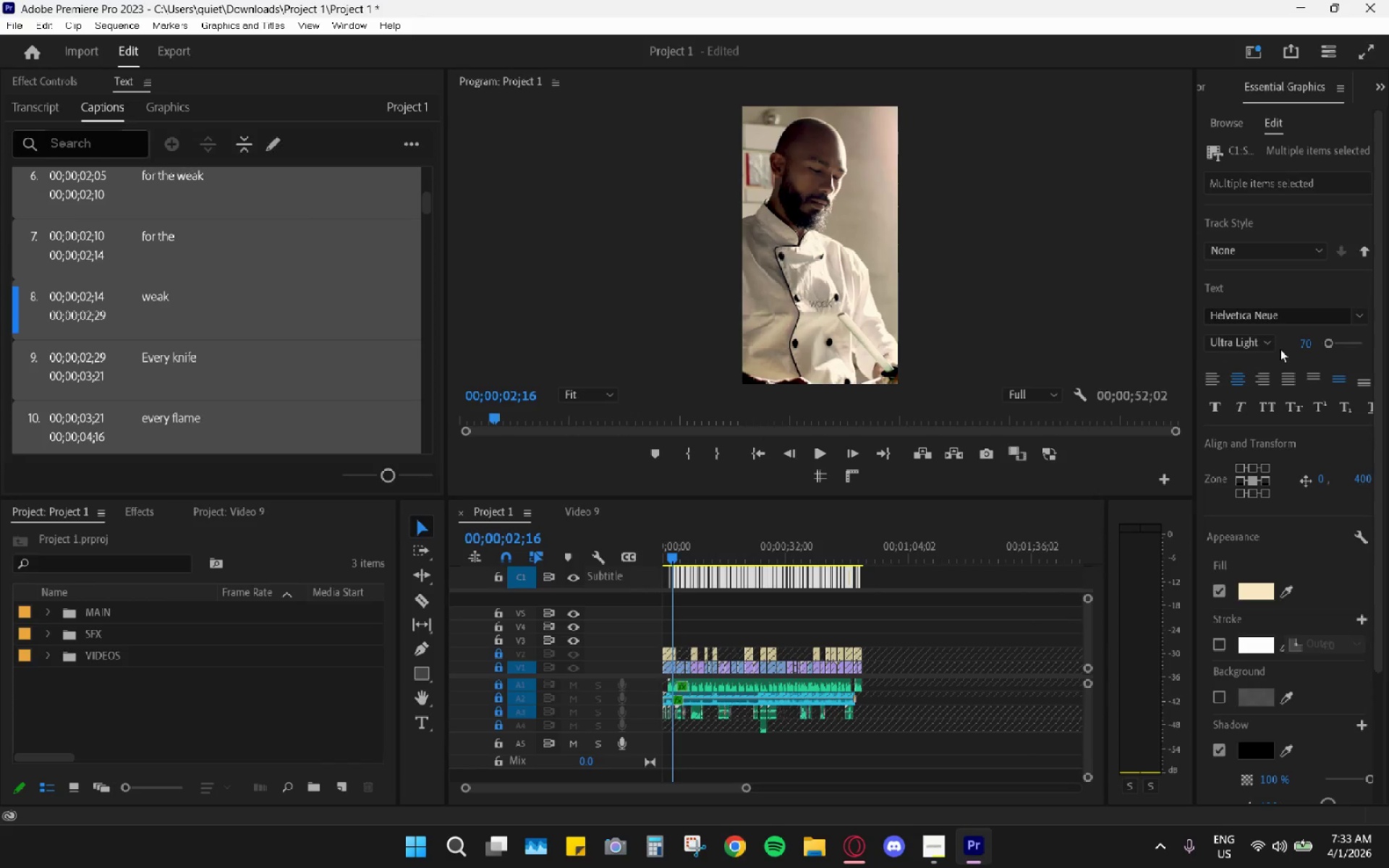 
left_click([1253, 344])
 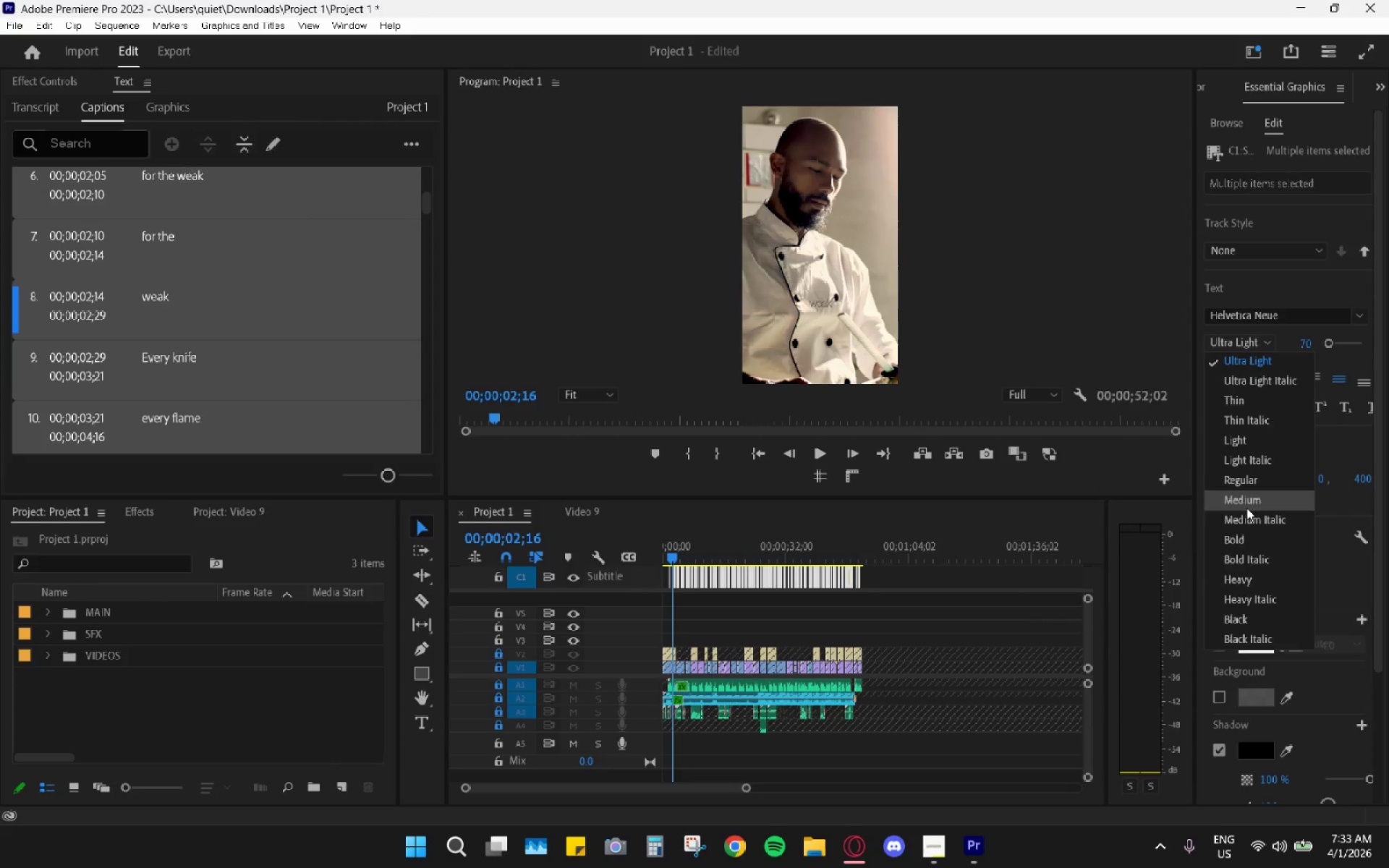 
left_click([1241, 540])
 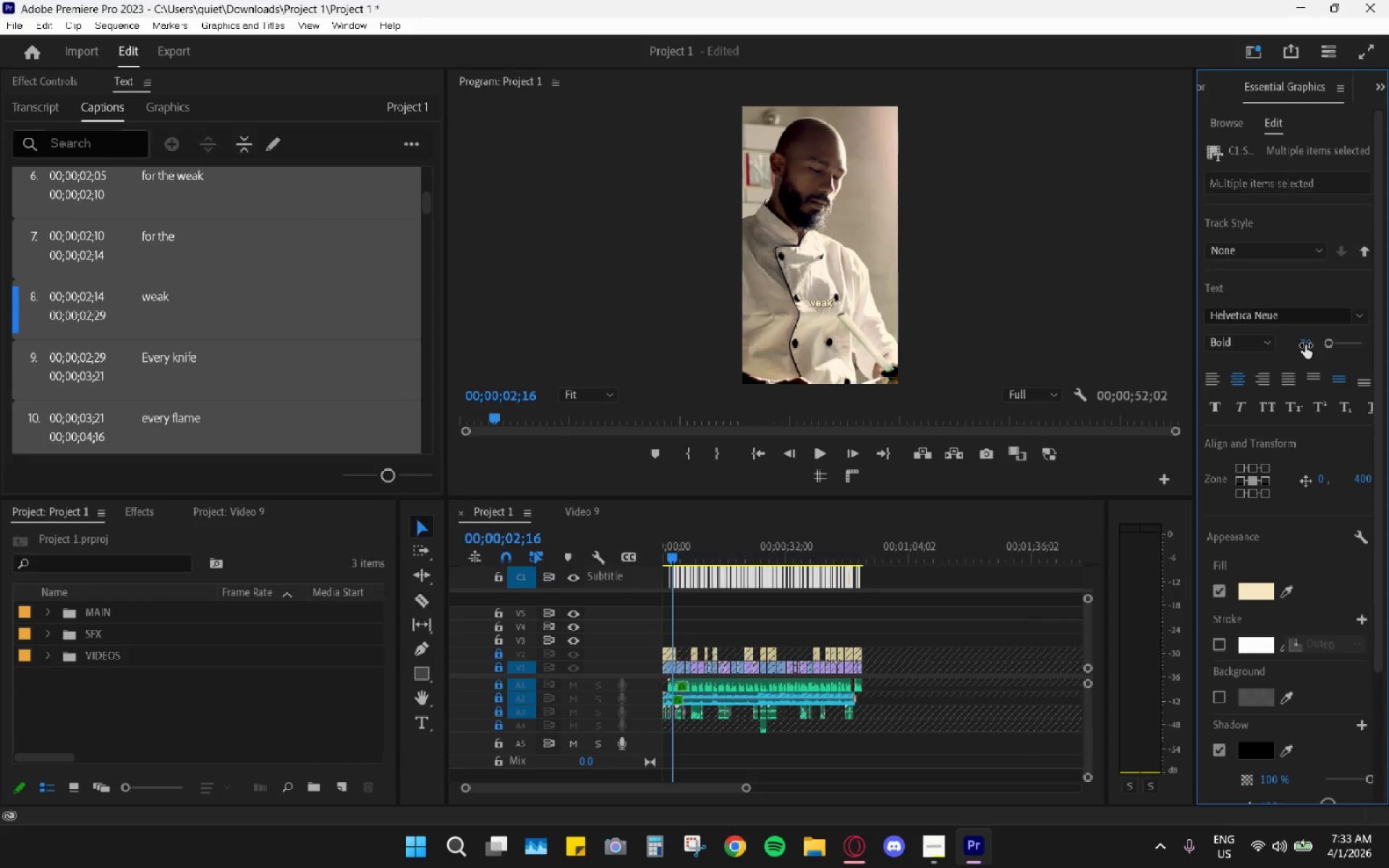 
left_click([1305, 345])
 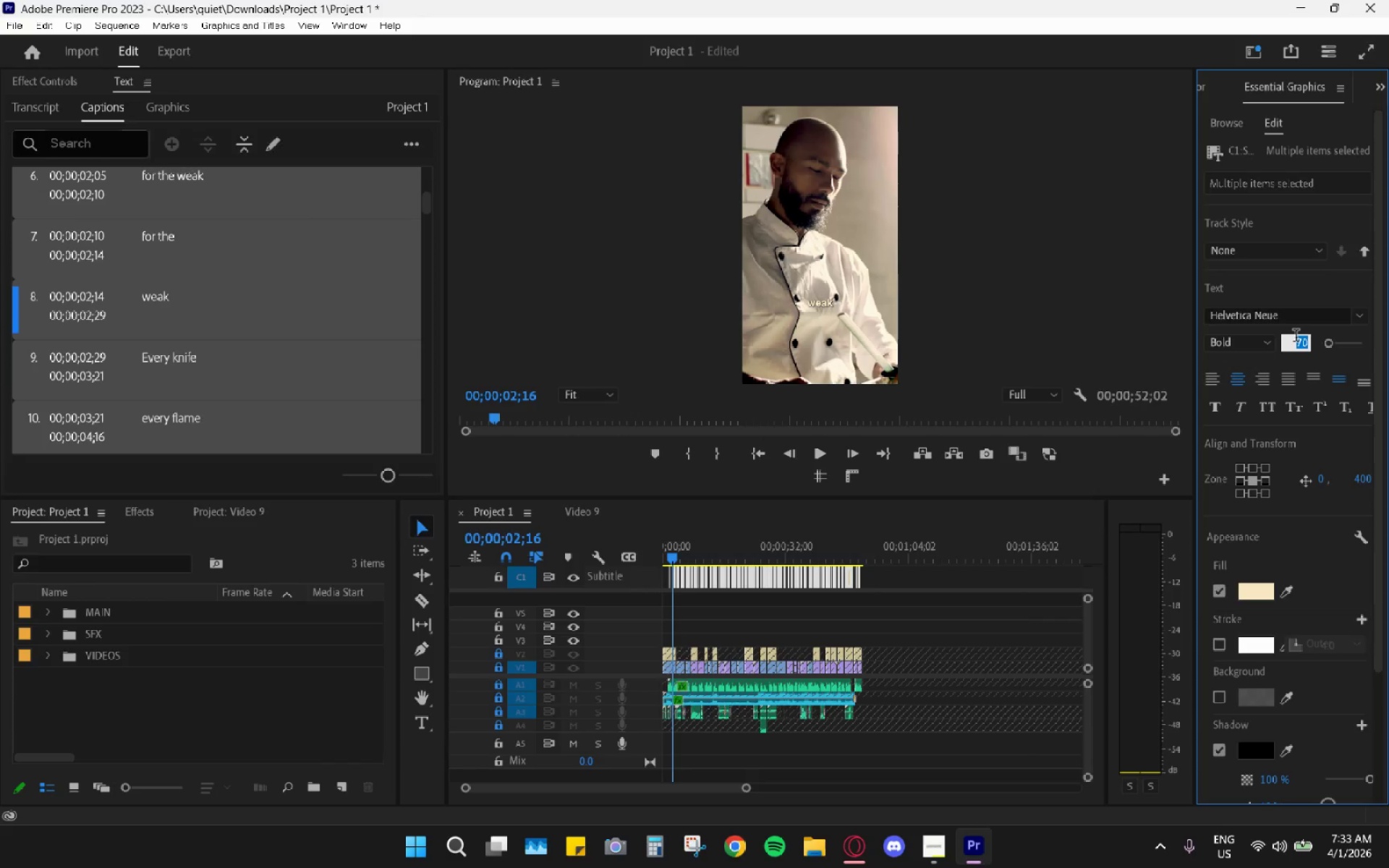 
key(Numpad7)
 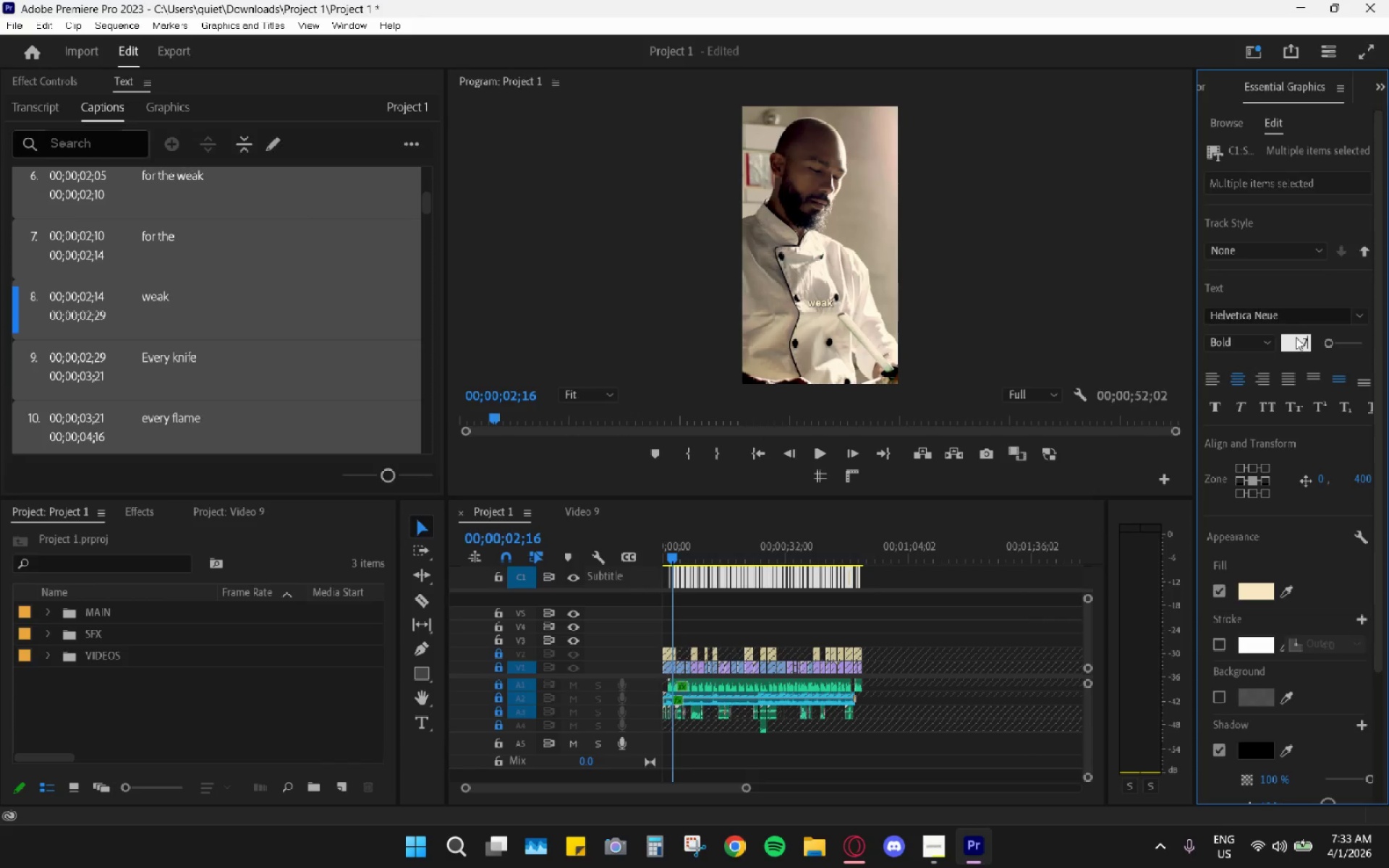 
key(Numpad5)
 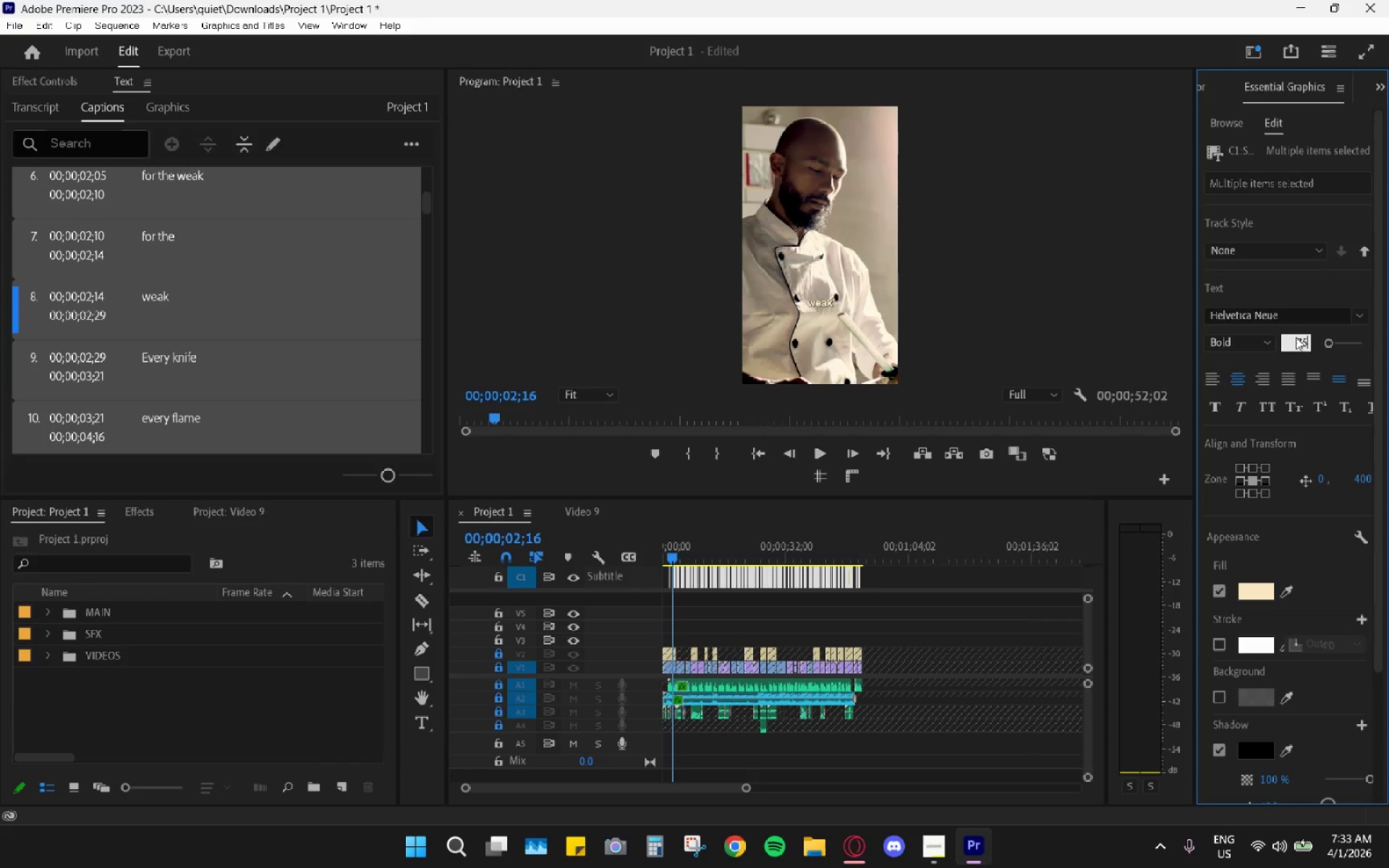 
key(Enter)
 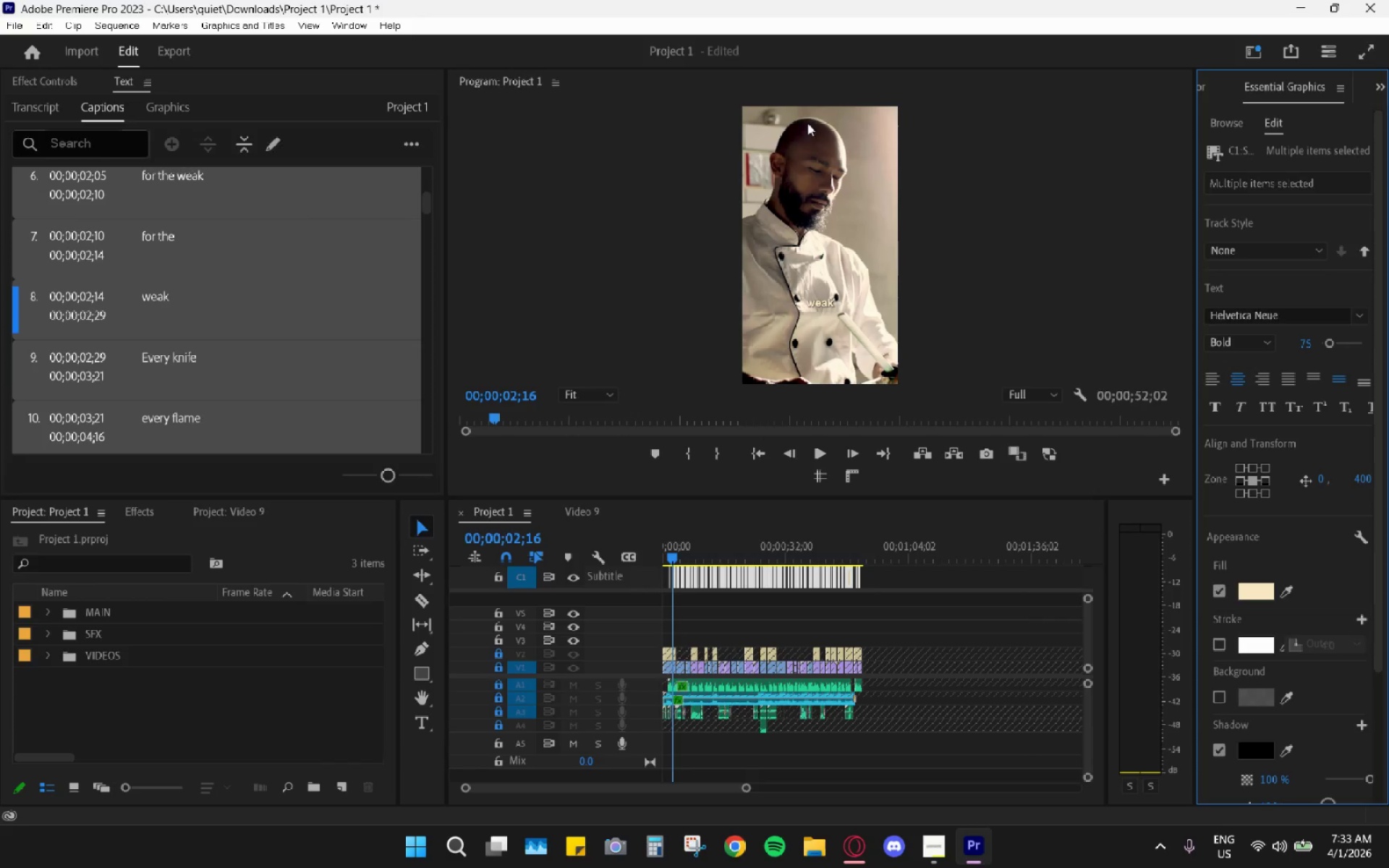 
double_click([830, 86])
 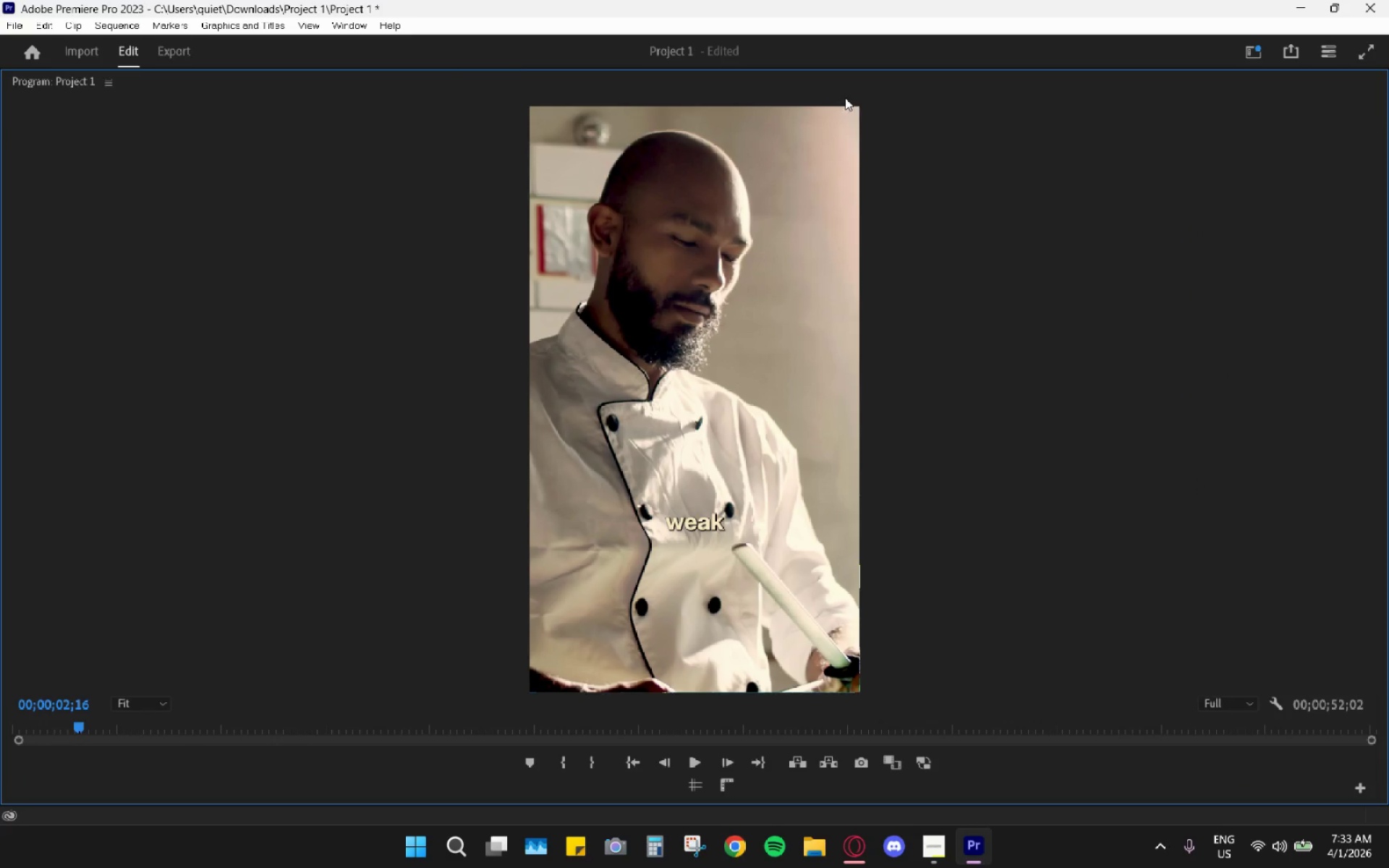 
double_click([850, 80])
 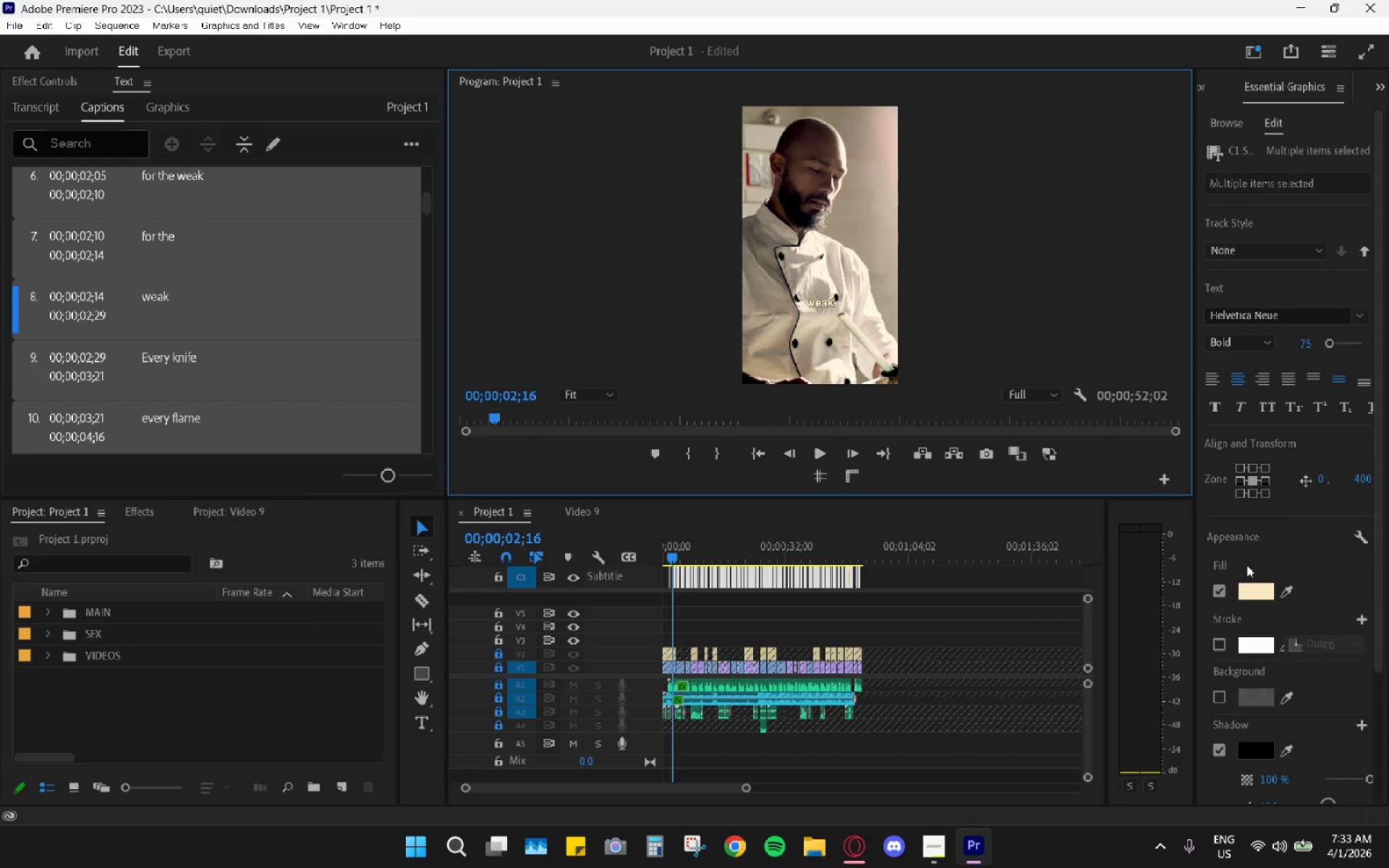 
scroll: coordinate [1332, 616], scroll_direction: down, amount: 9.0
 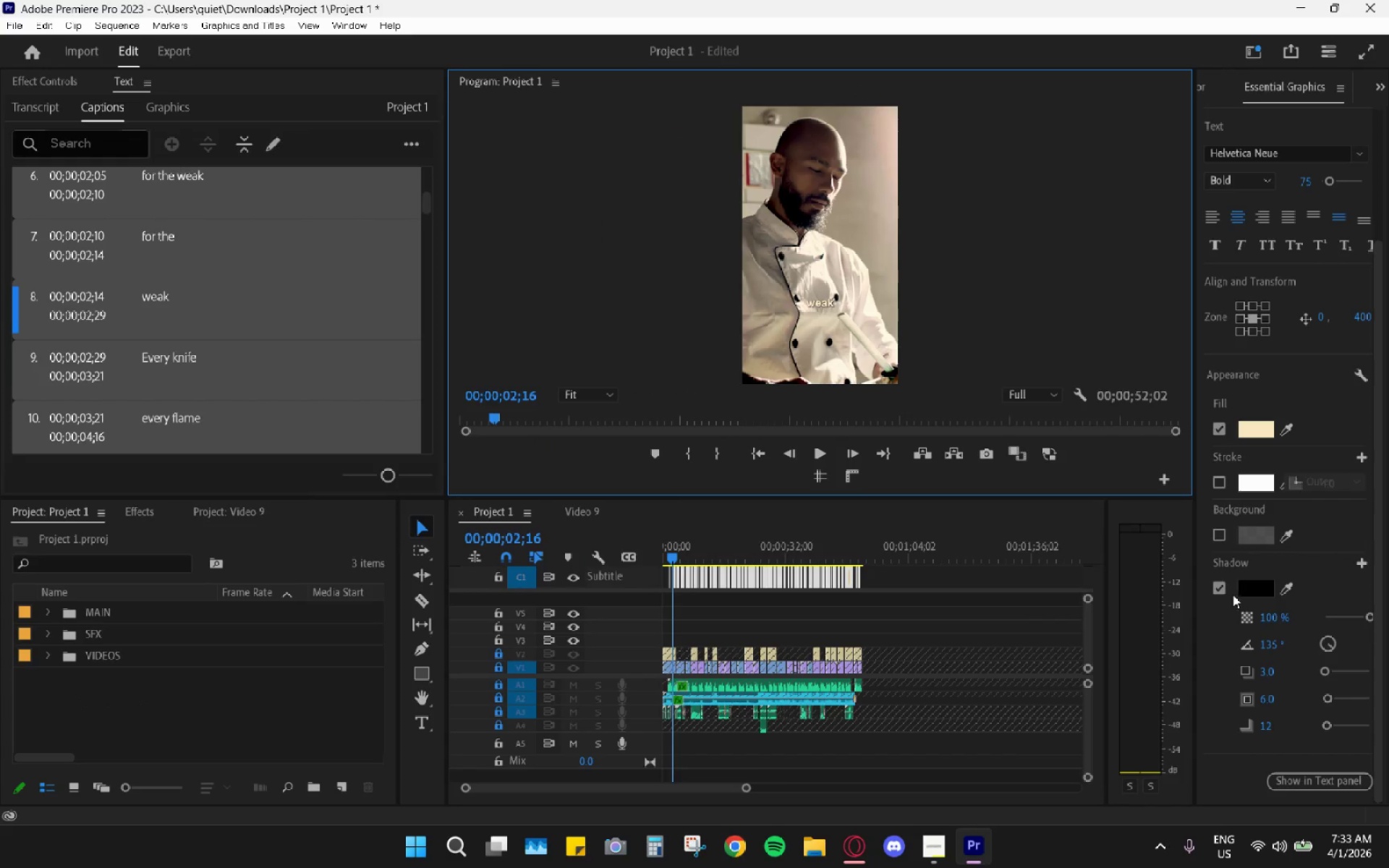 
left_click([1224, 589])
 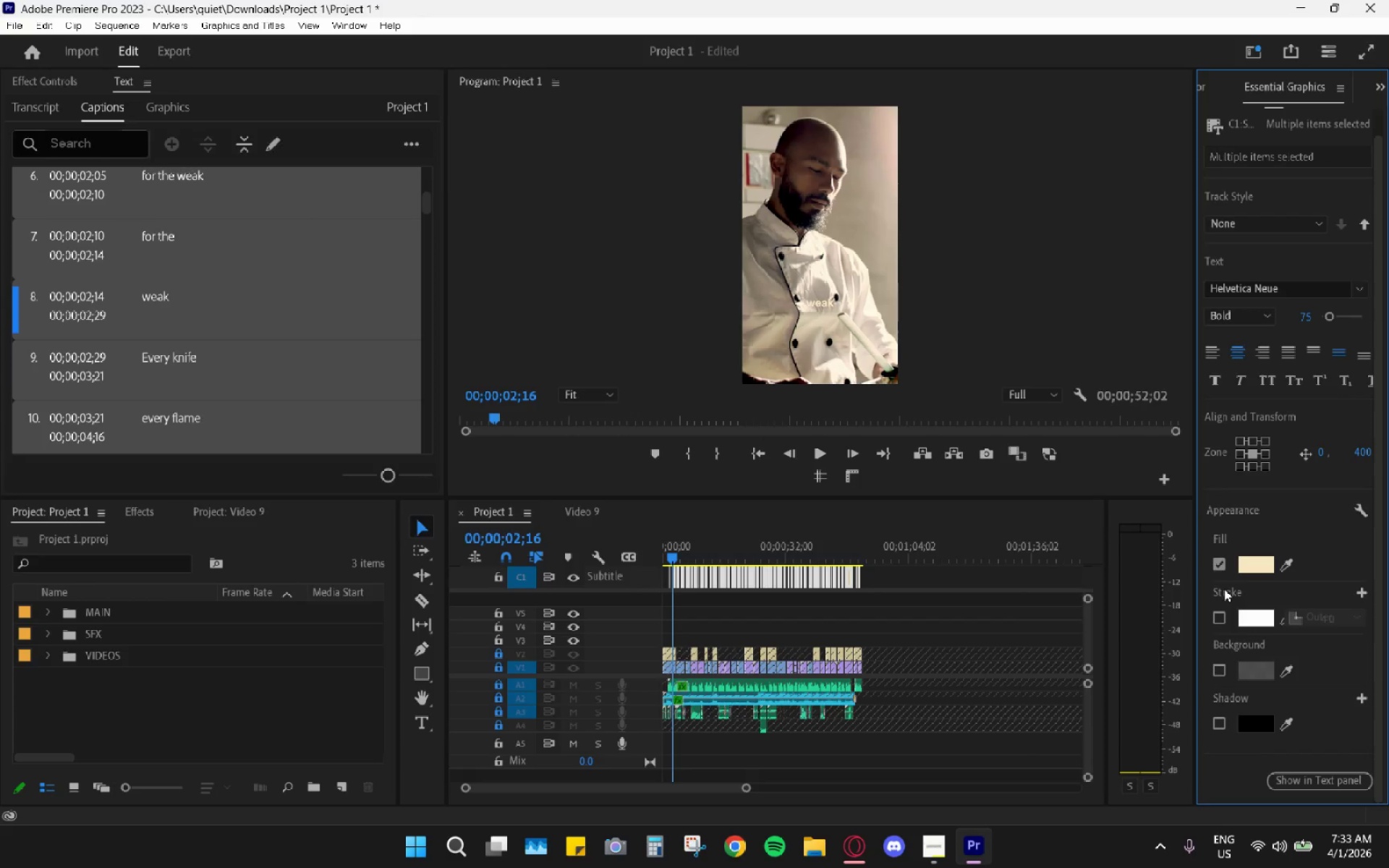 
left_click([1224, 589])
 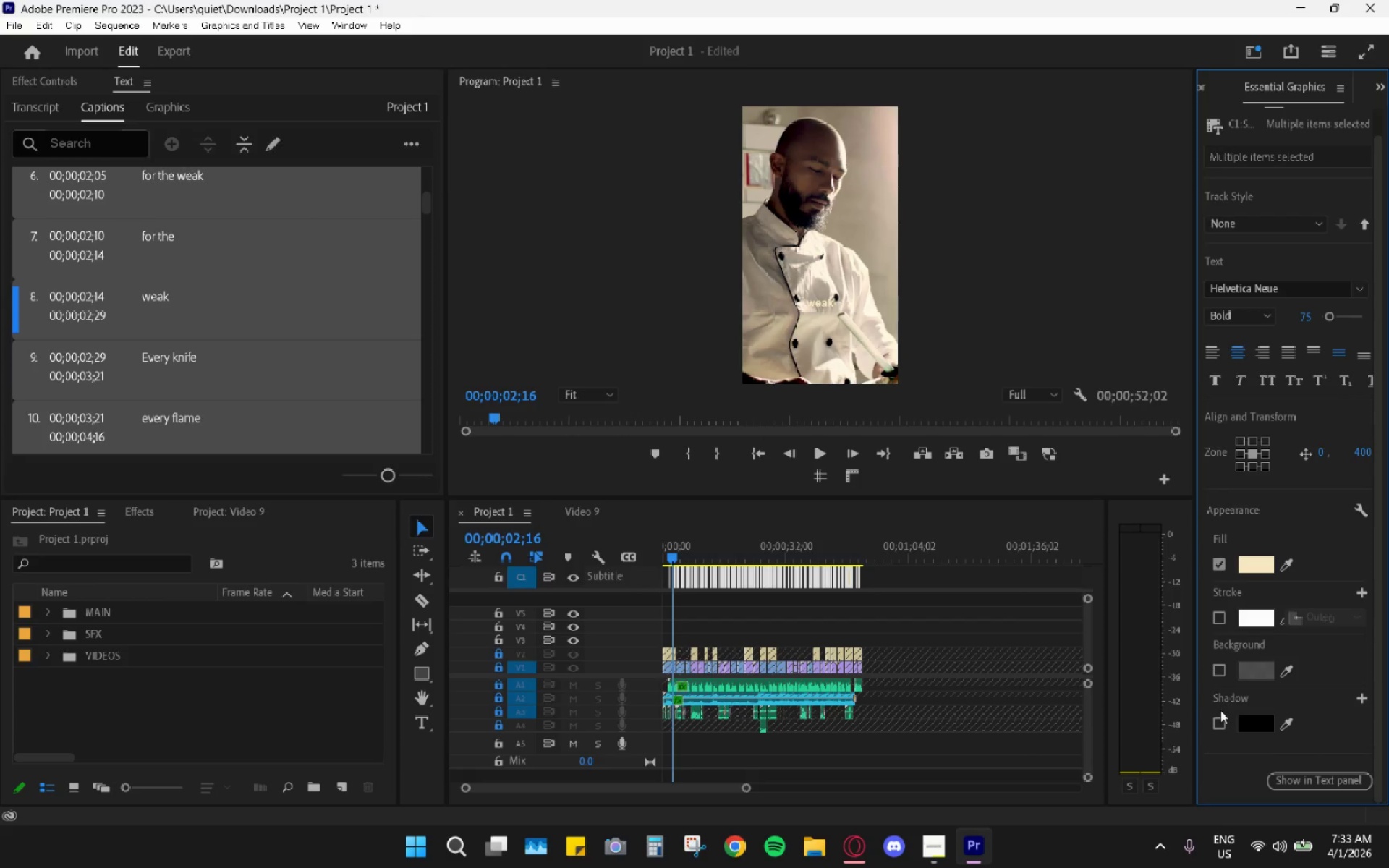 
left_click([1218, 624])
 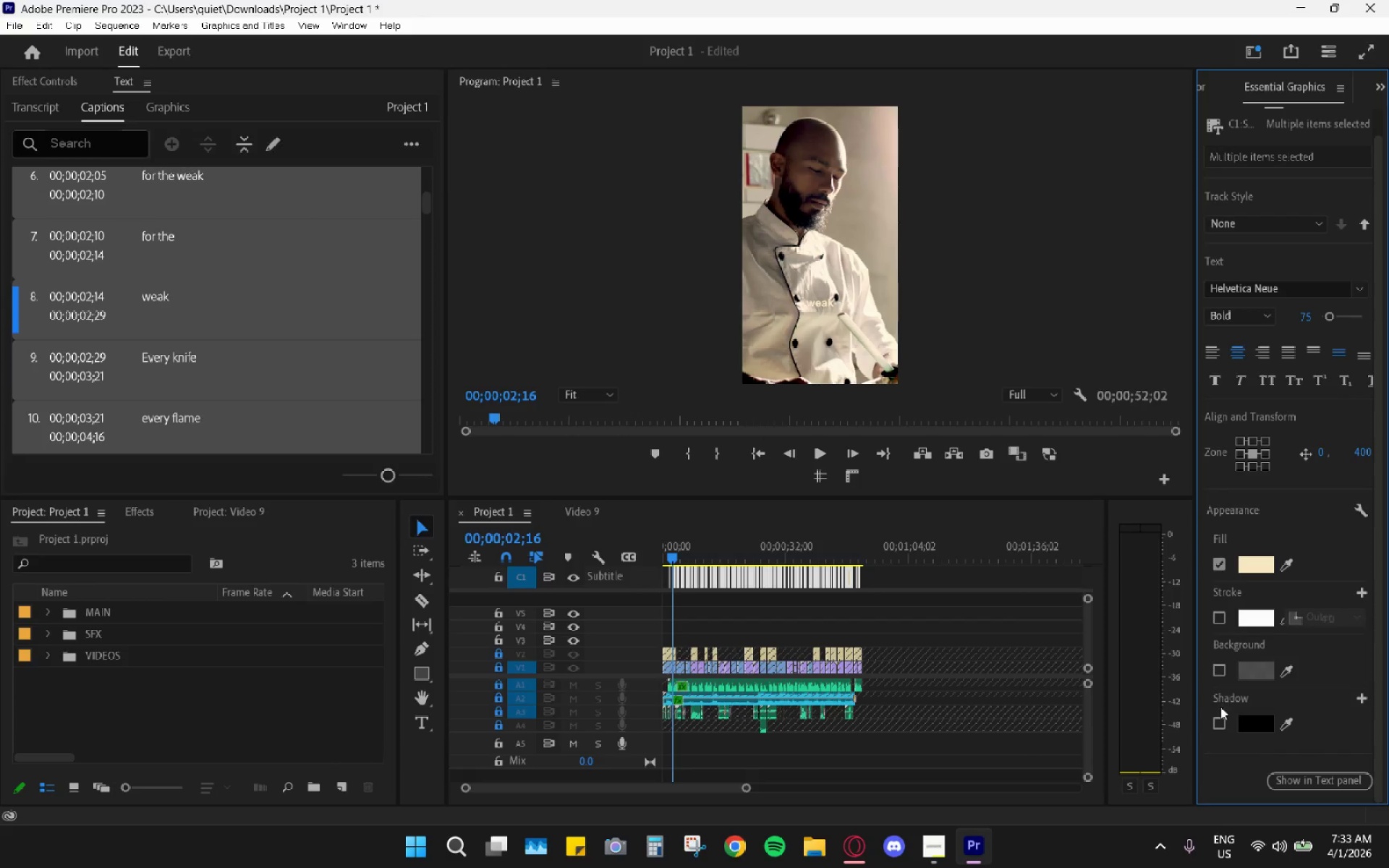 
left_click([1218, 721])
 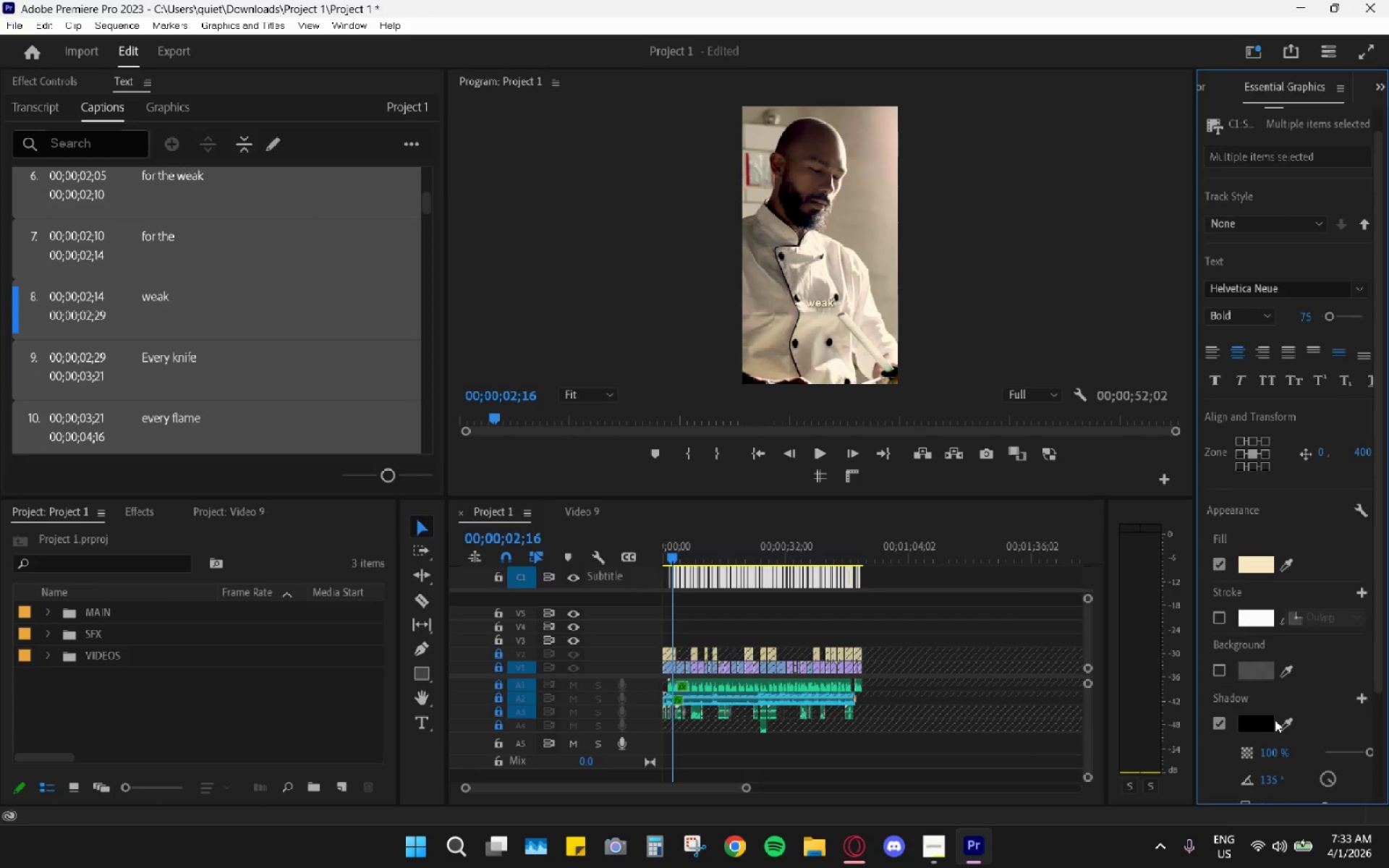 
scroll: coordinate [1301, 672], scroll_direction: down, amount: 8.0
 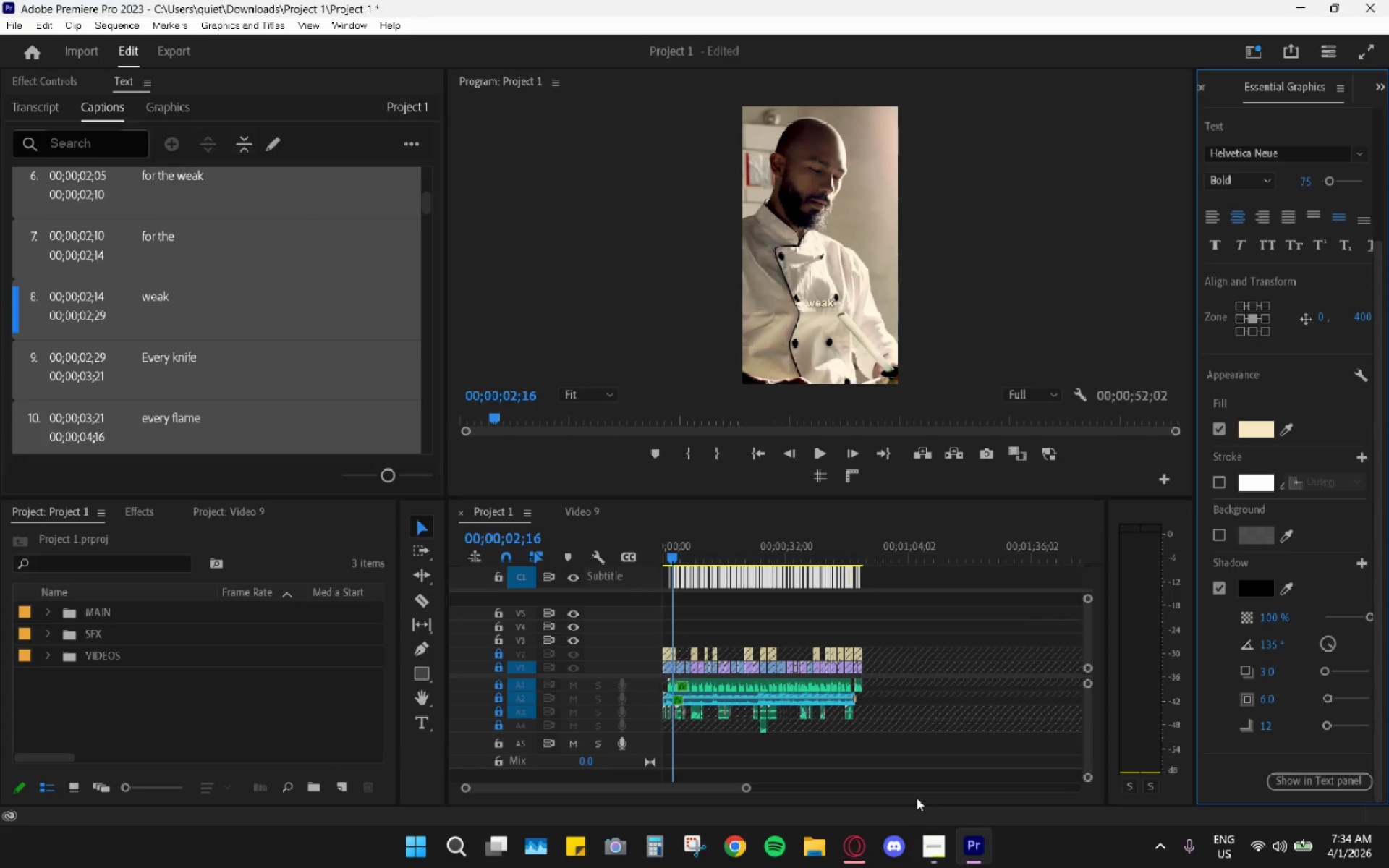 
wait(19.02)
 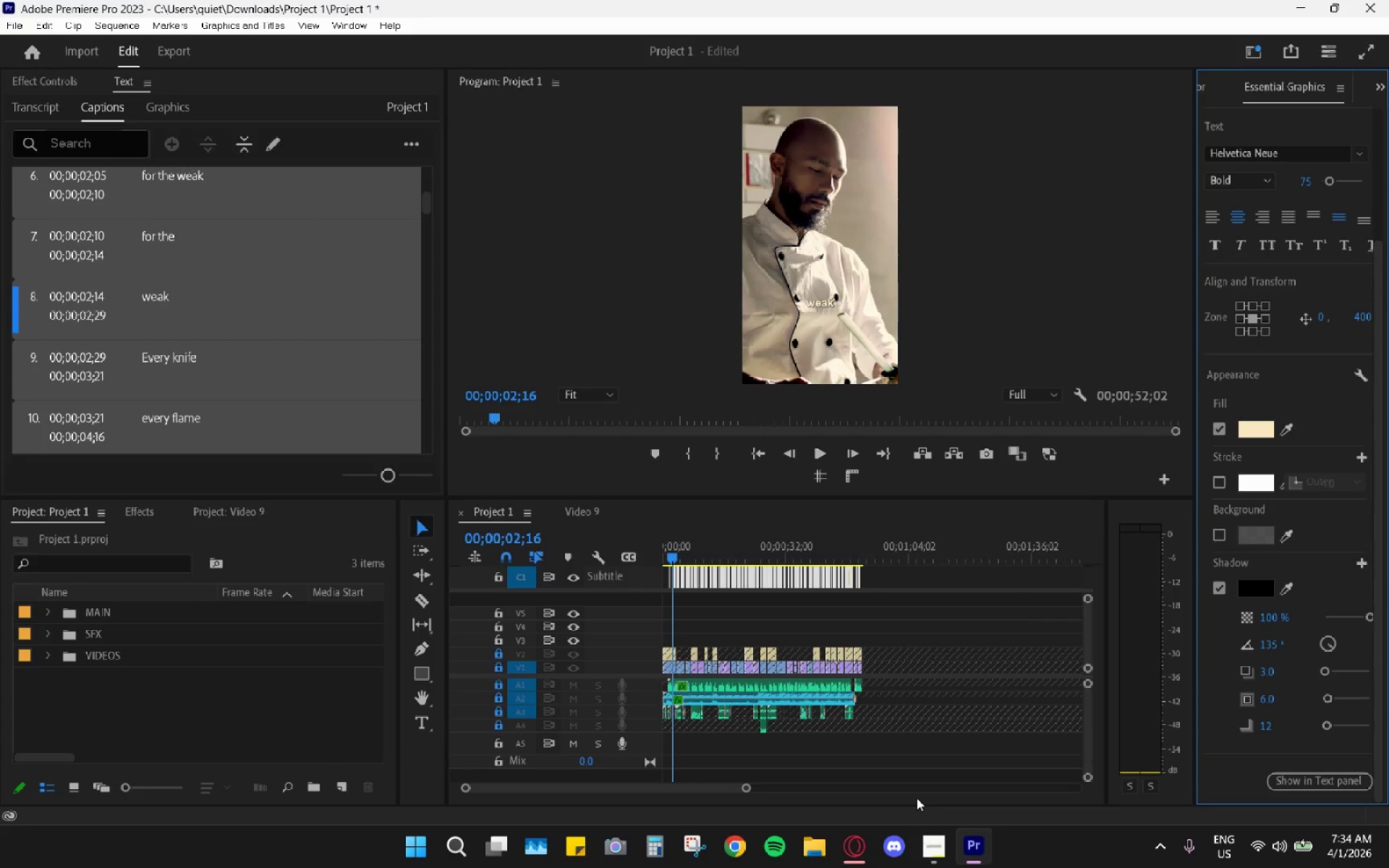 
hold_key(key=AltLeft, duration=1.08)
hold_key(key=AltLeft, duration=0.72)
scroll: coordinate [730, 623], scroll_direction: up, amount: 72.0
 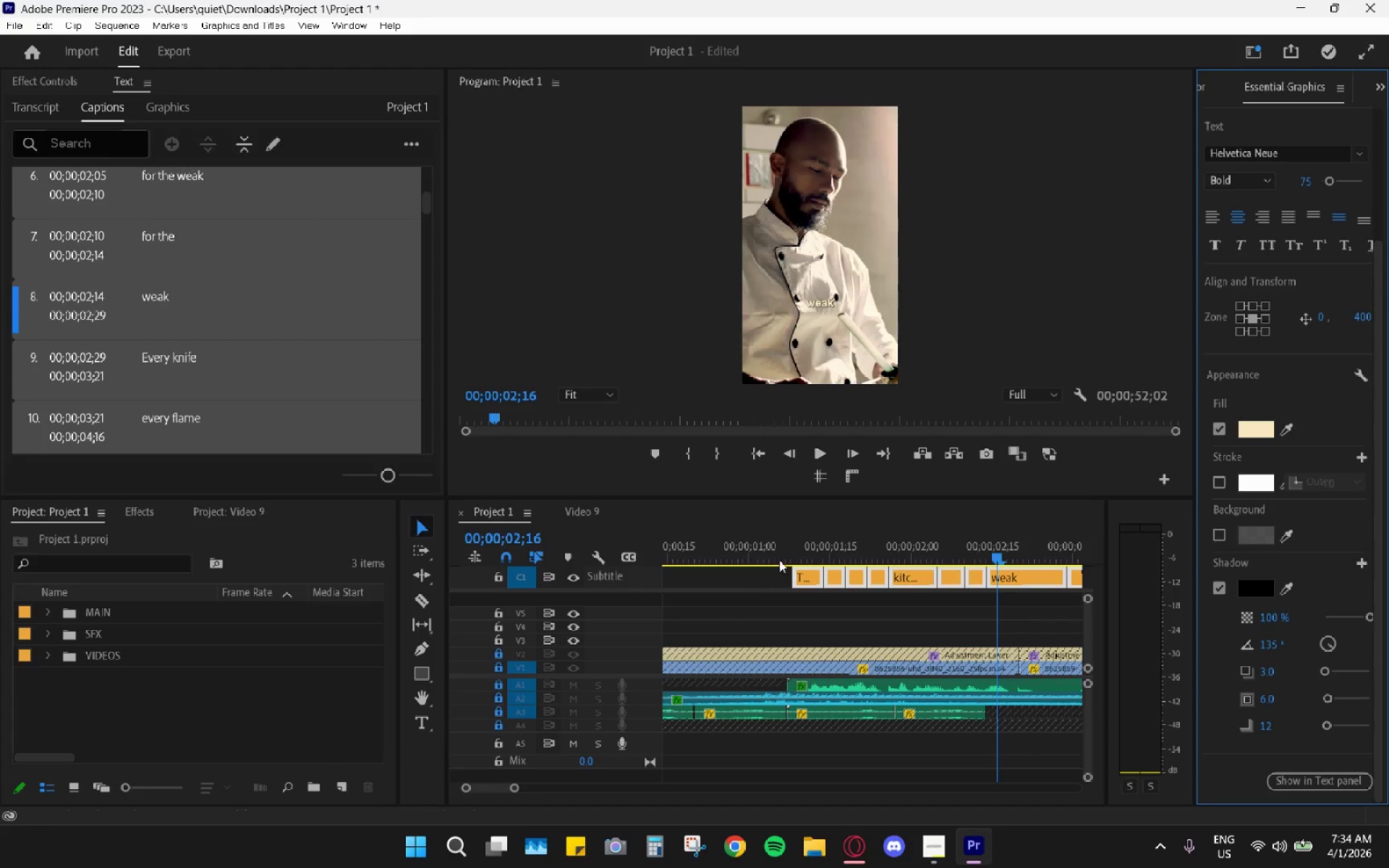 
left_click([785, 552])
 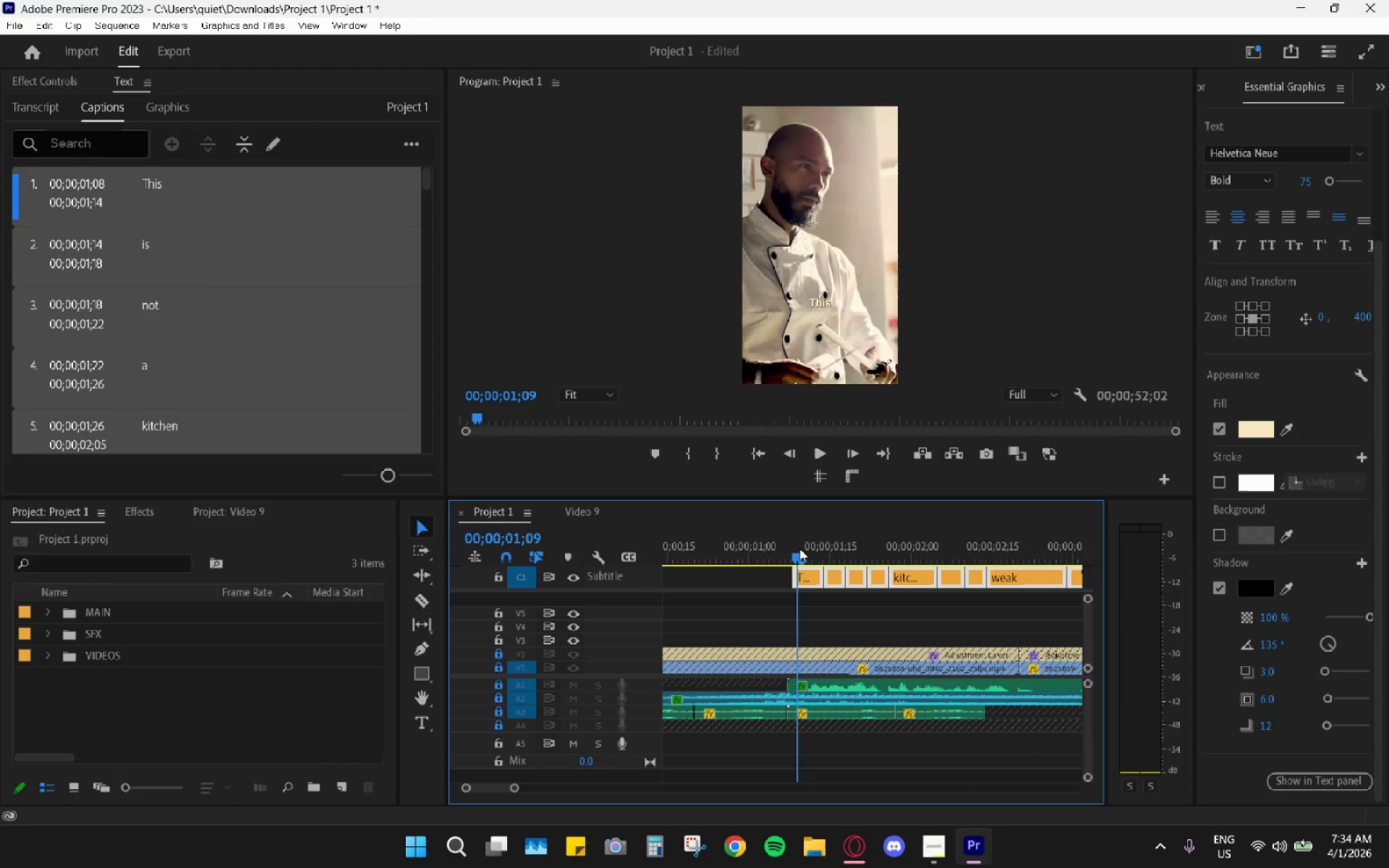 
double_click([799, 548])
 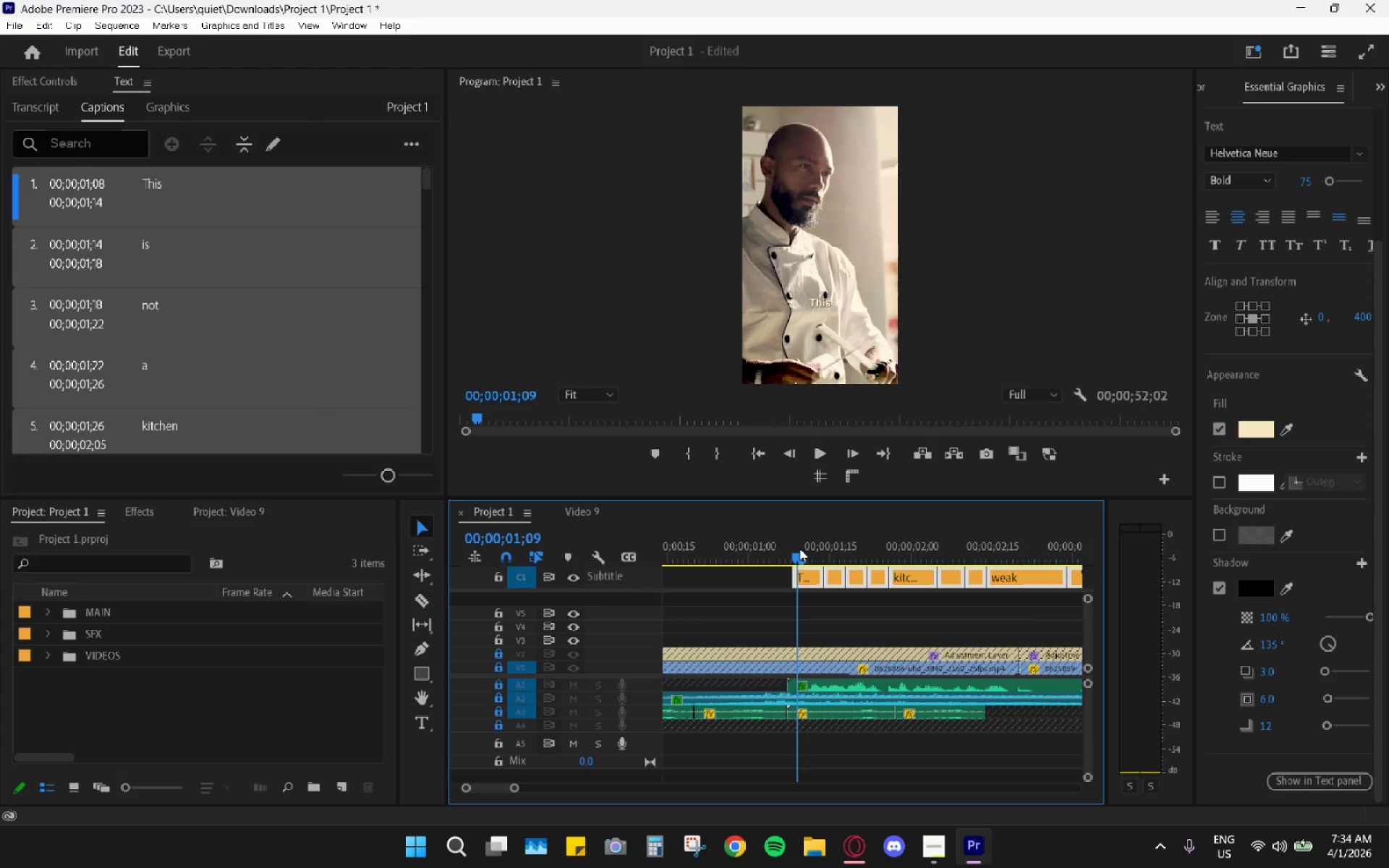 
key(Space)
 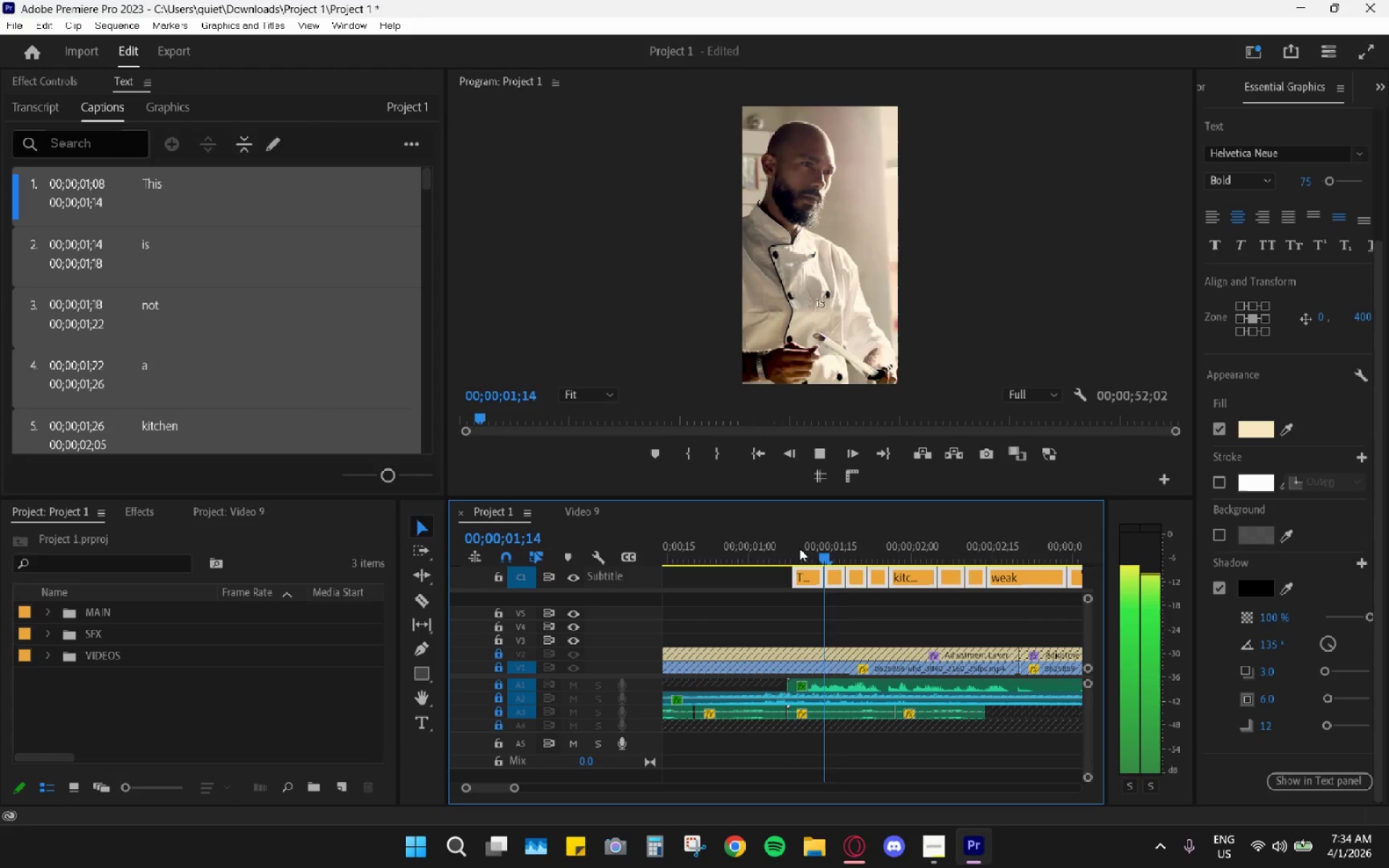 
key(Space)
 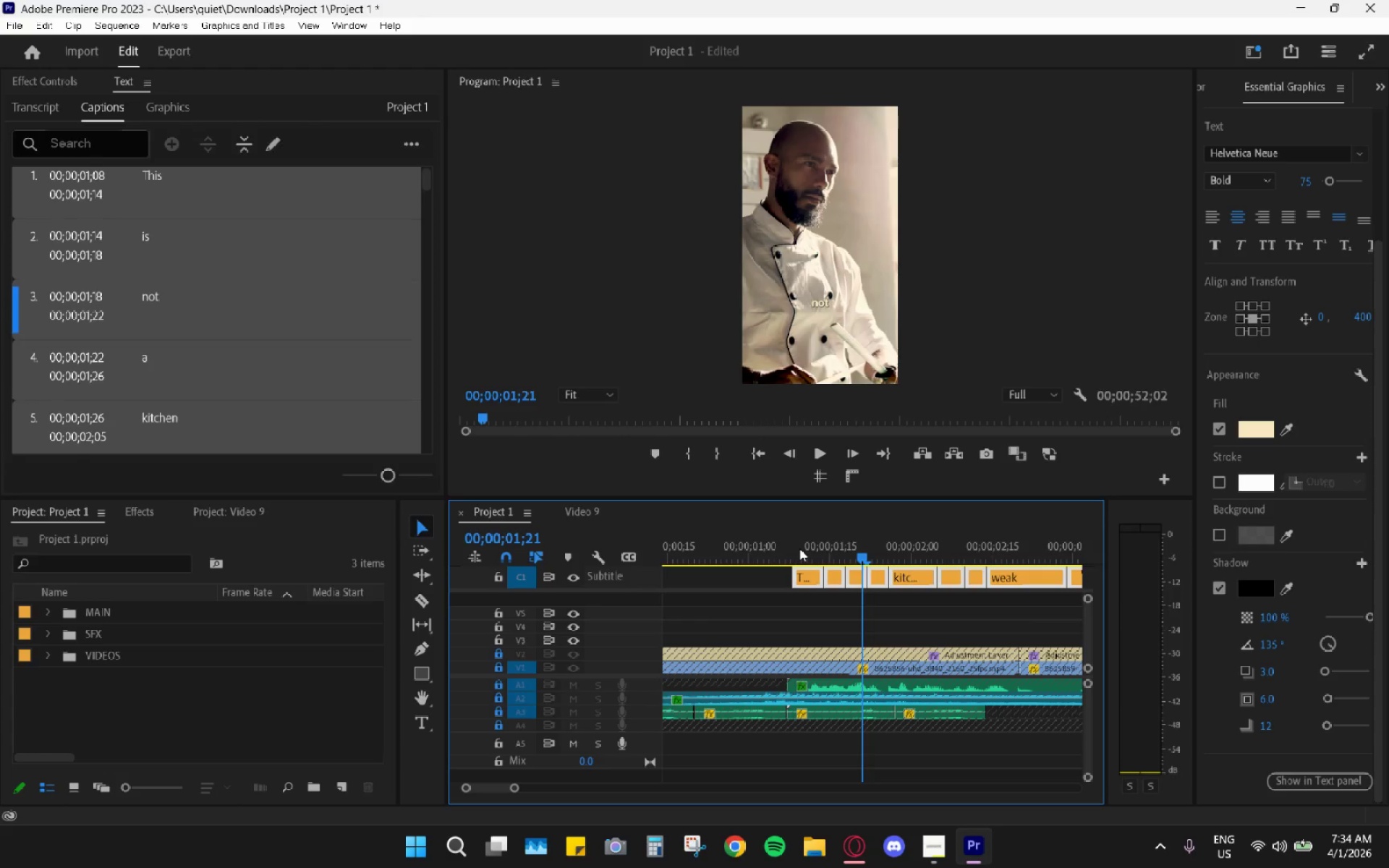 
left_click_drag(start_coordinate=[799, 548], to_coordinate=[797, 553])
 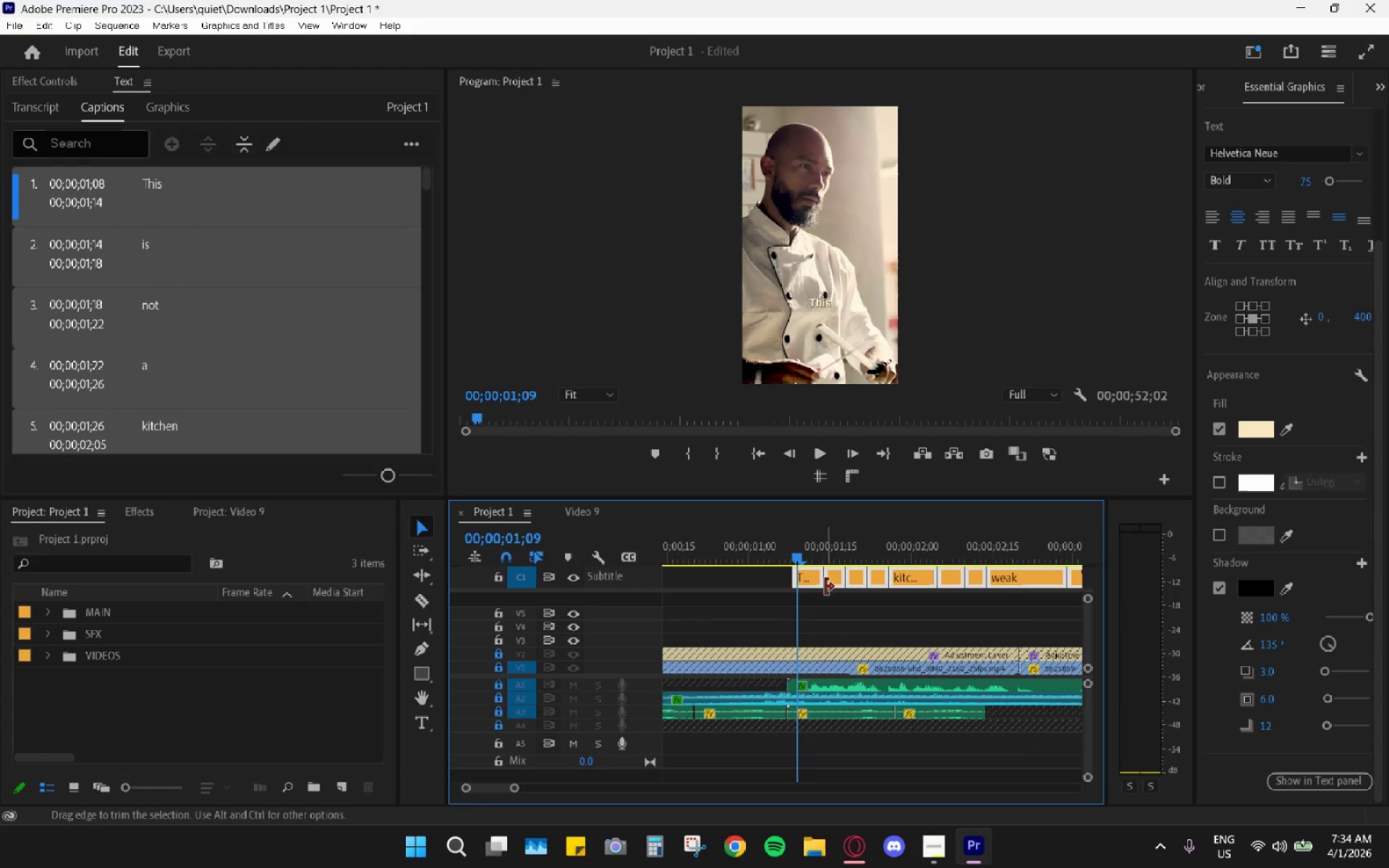 
left_click([840, 626])
 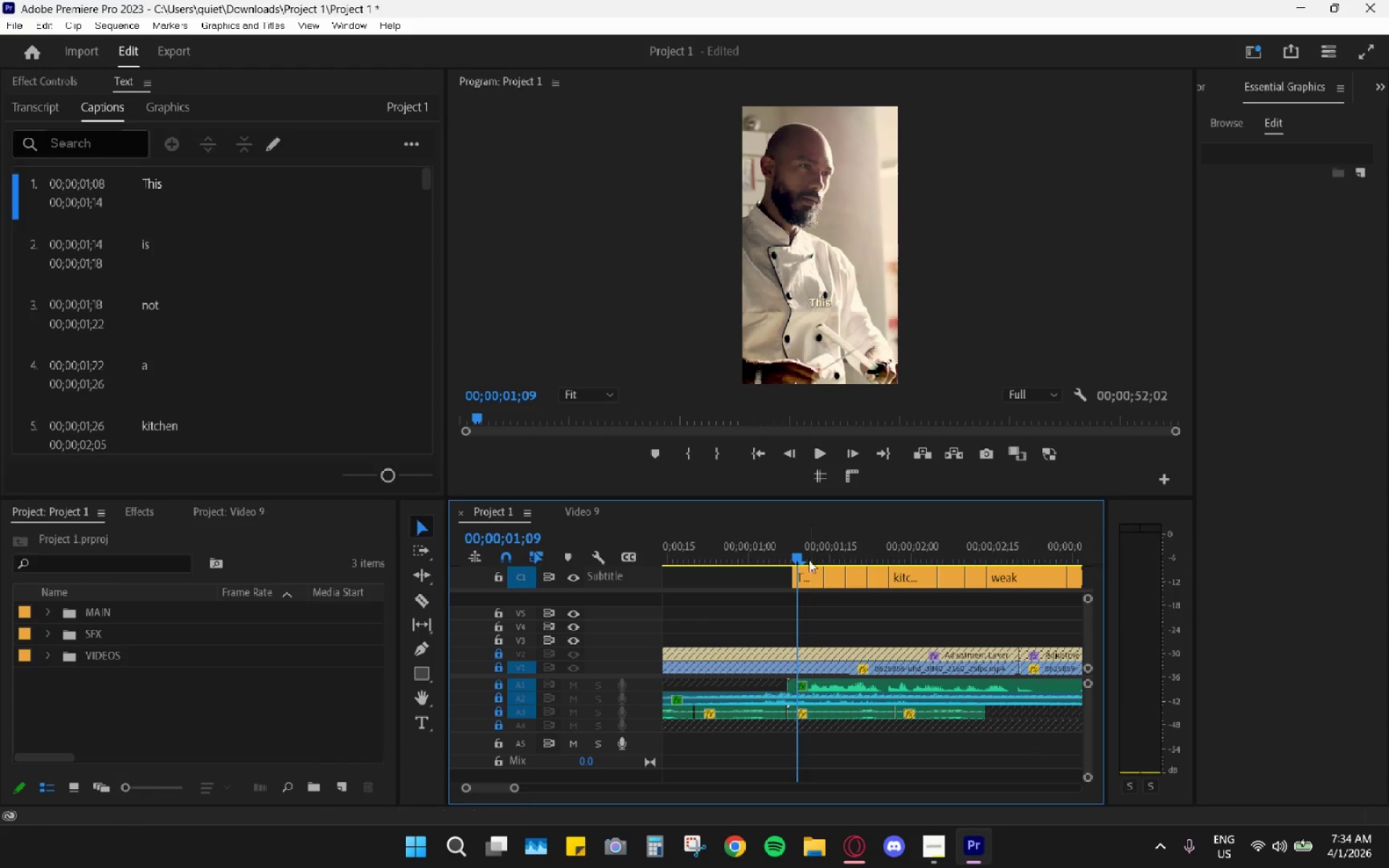 
left_click_drag(start_coordinate=[805, 547], to_coordinate=[821, 556])
 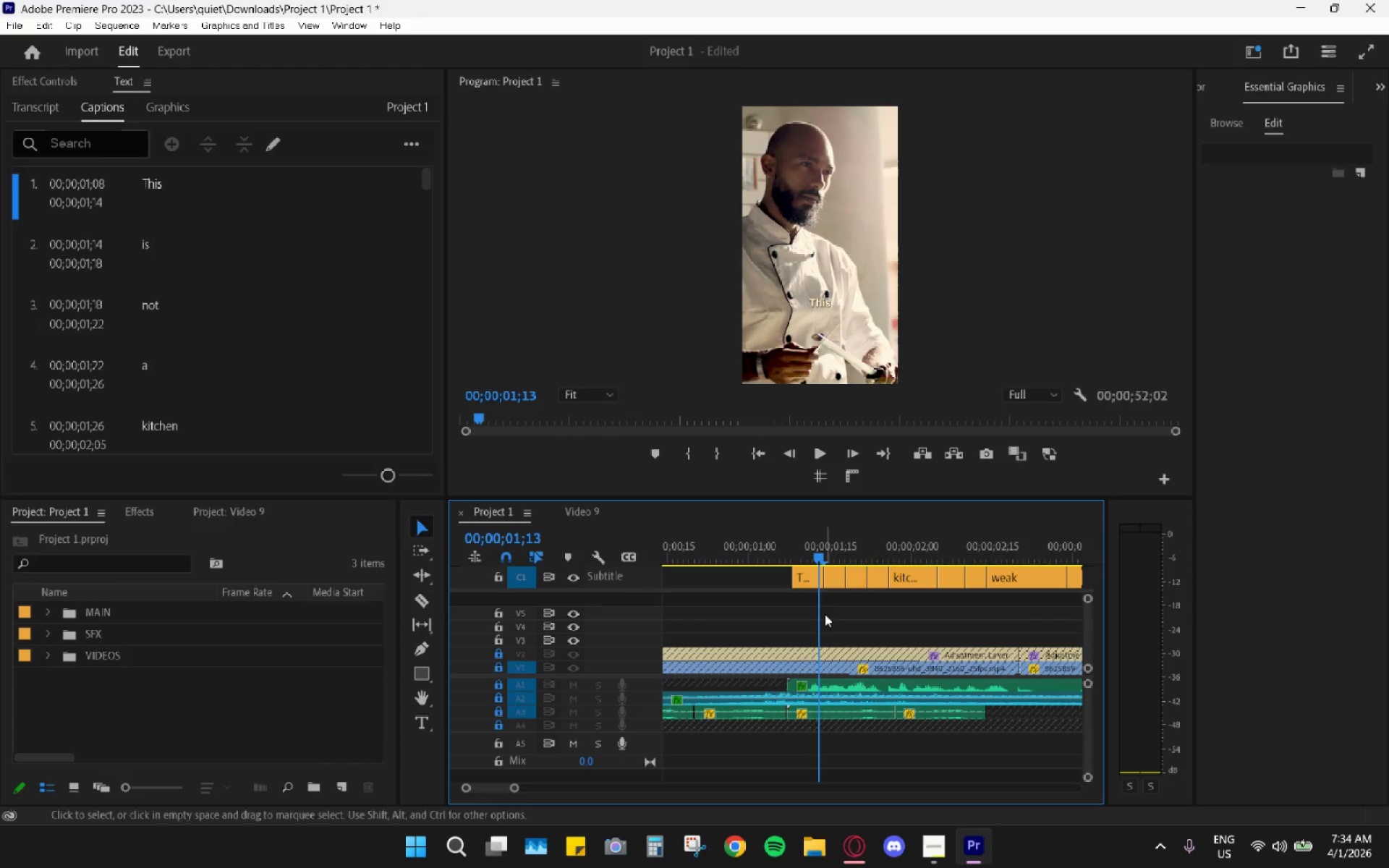 
left_click([810, 608])
 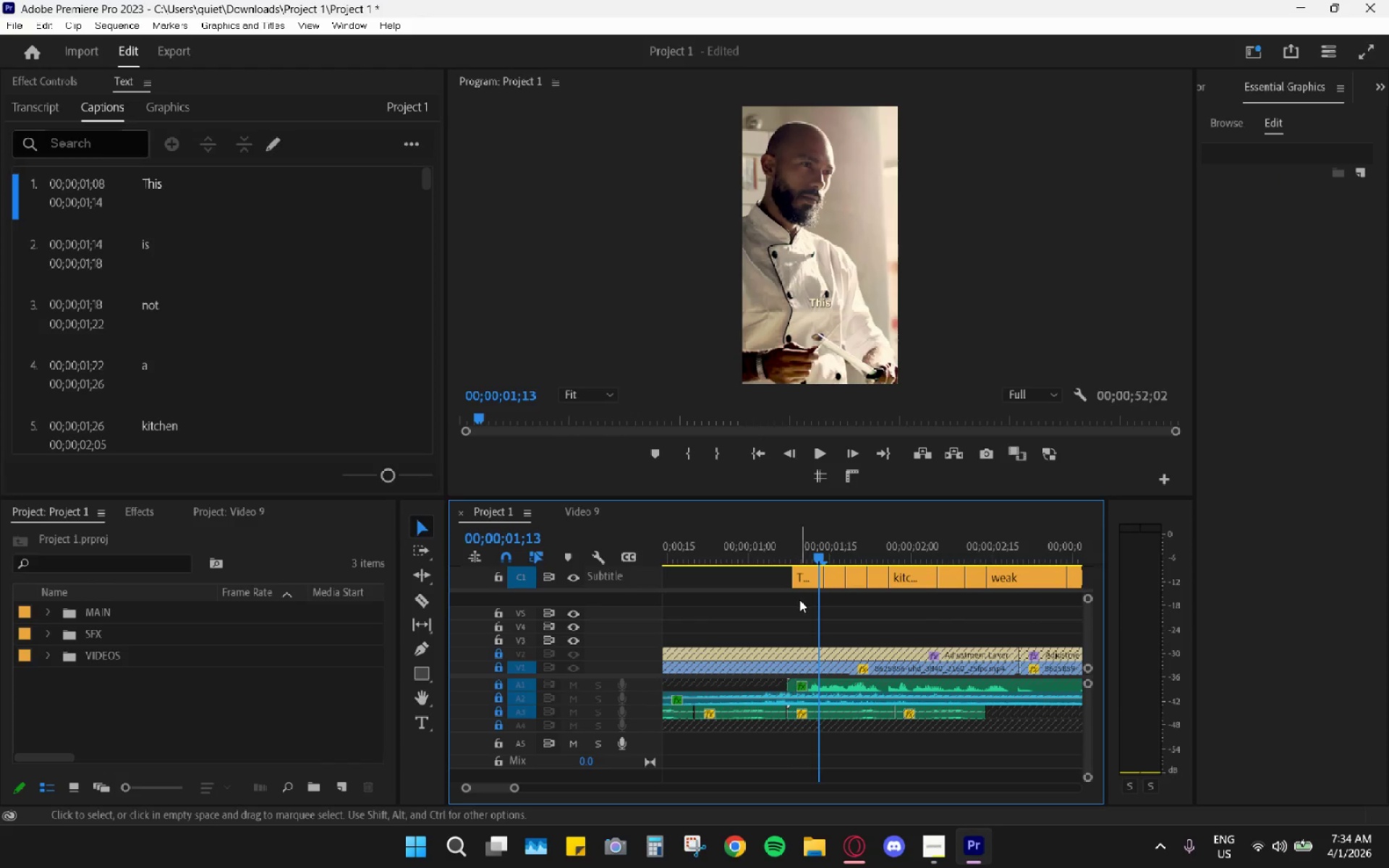 
left_click_drag(start_coordinate=[799, 603], to_coordinate=[1007, 580])
 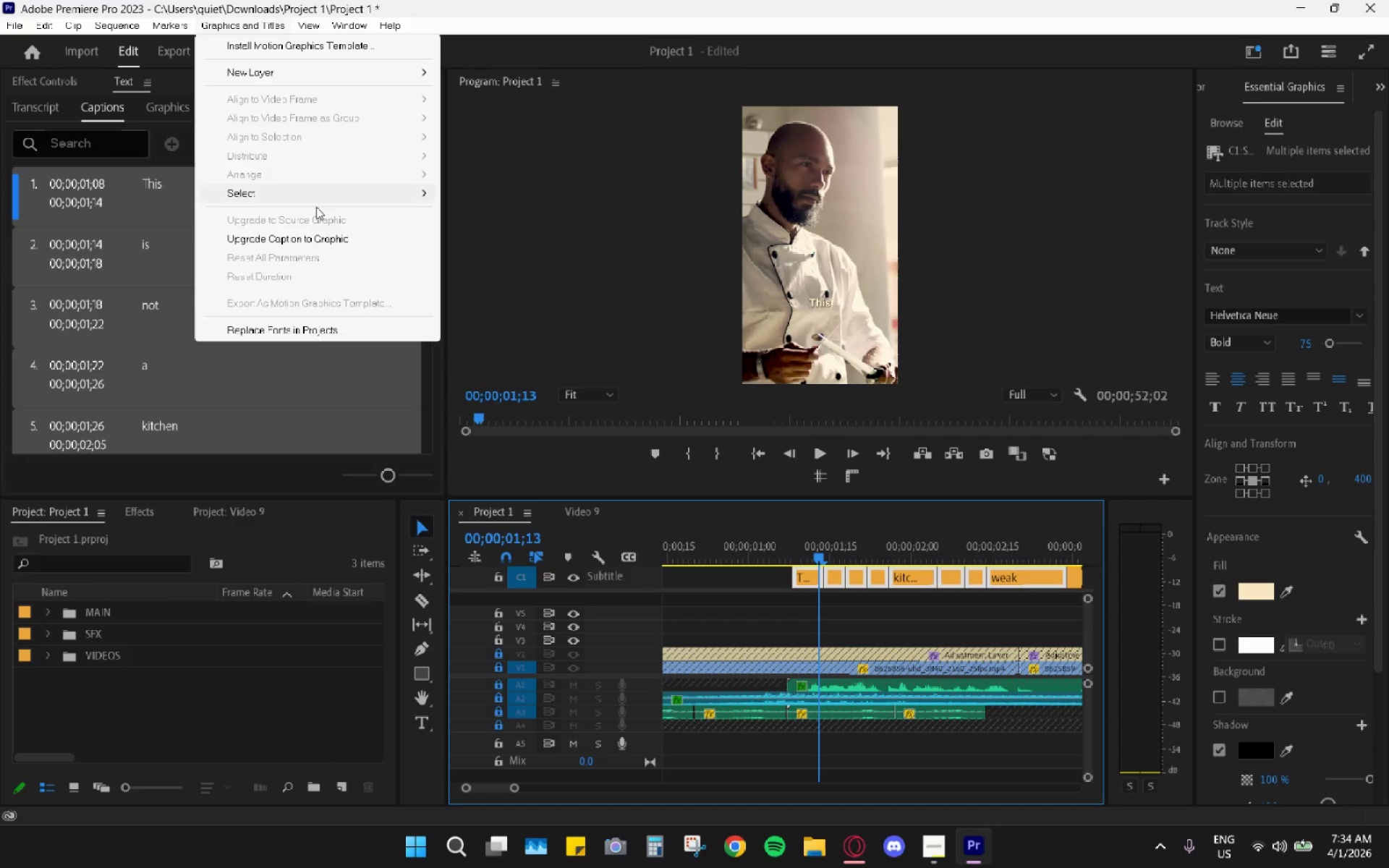 
left_click([318, 231])
 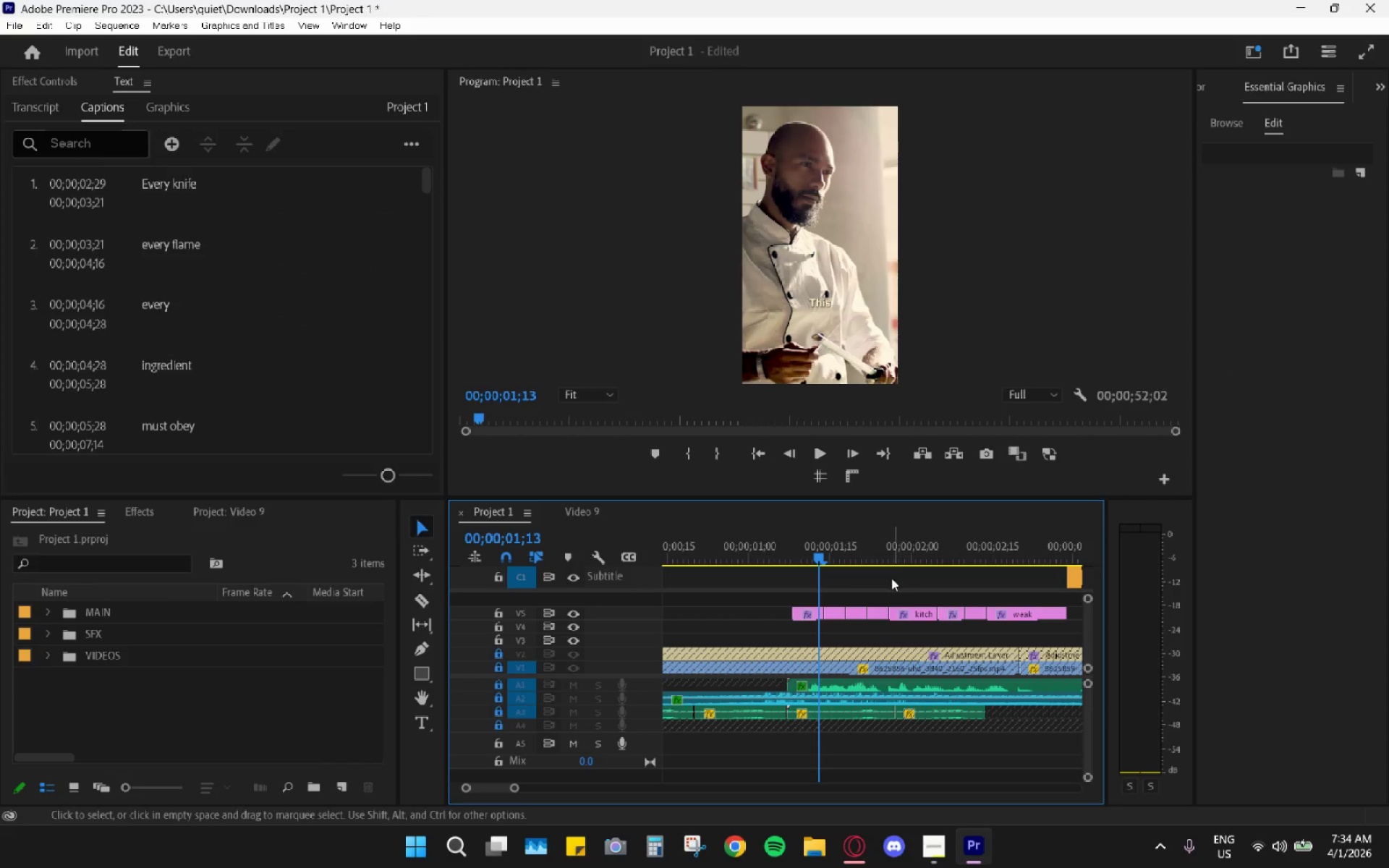 
scroll: coordinate [841, 579], scroll_direction: down, amount: 3.0
 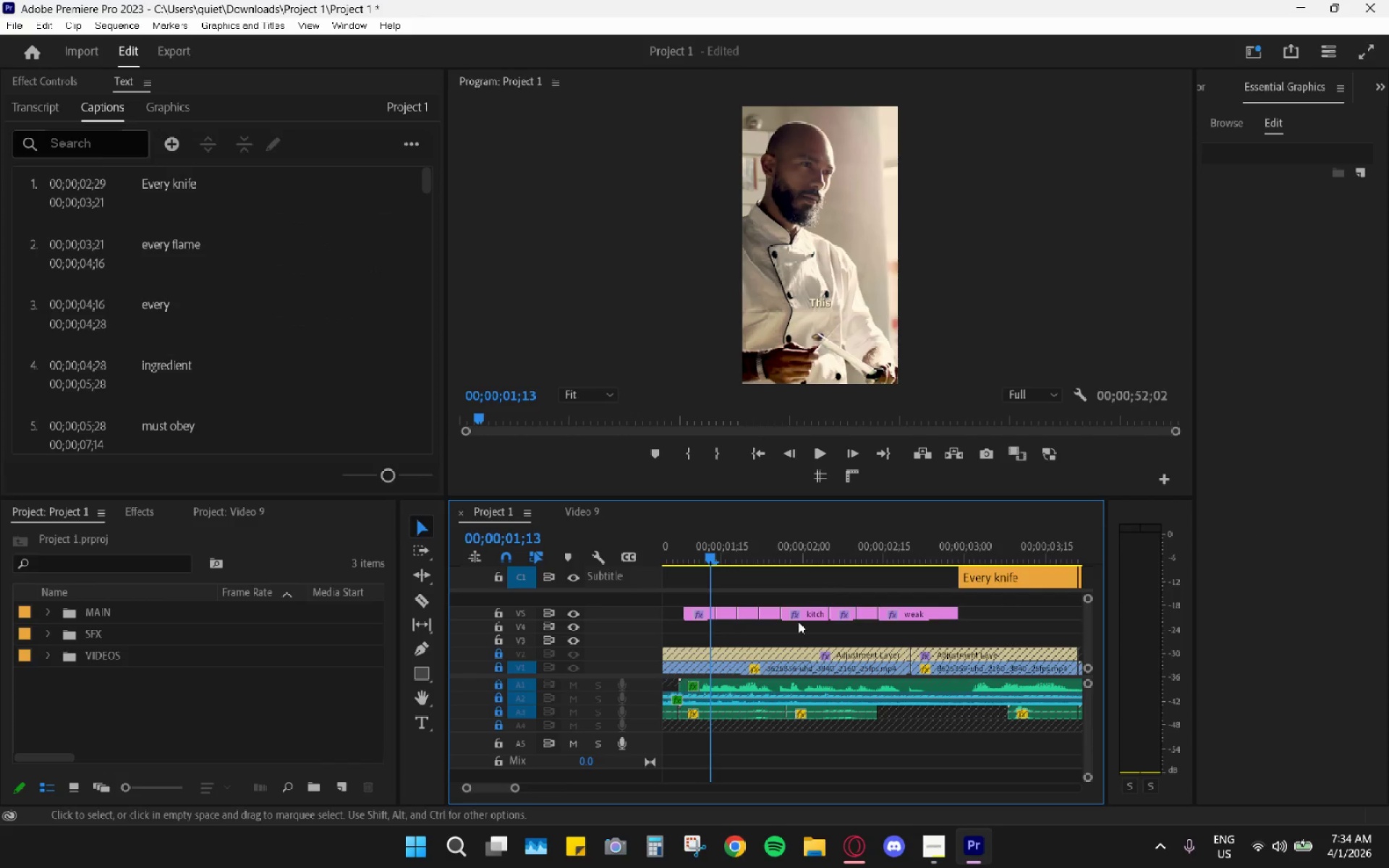 
scroll: coordinate [791, 624], scroll_direction: up, amount: 2.0
 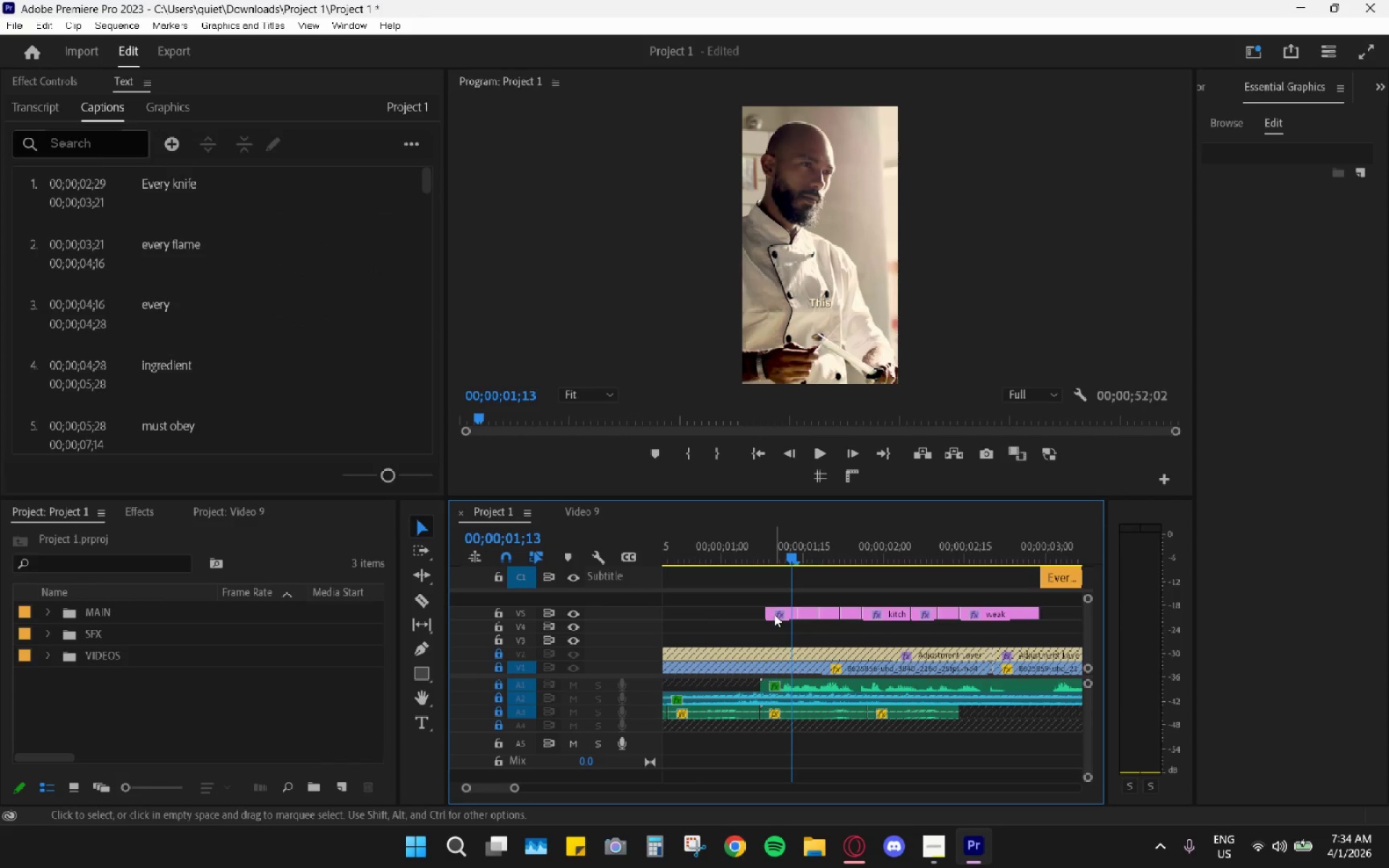 
left_click_drag(start_coordinate=[778, 614], to_coordinate=[778, 629])
 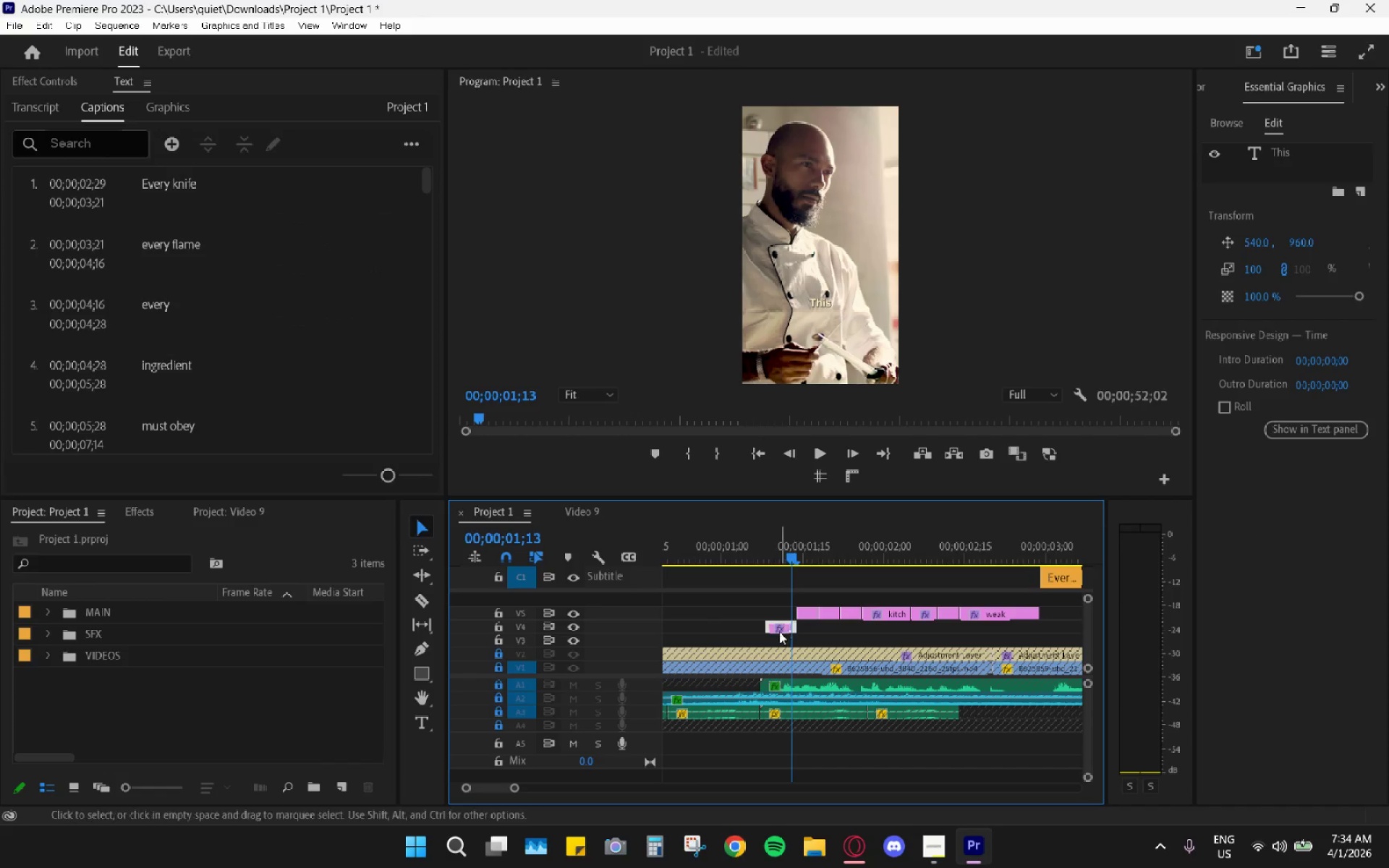 
left_click_drag(start_coordinate=[780, 626], to_coordinate=[783, 631])
 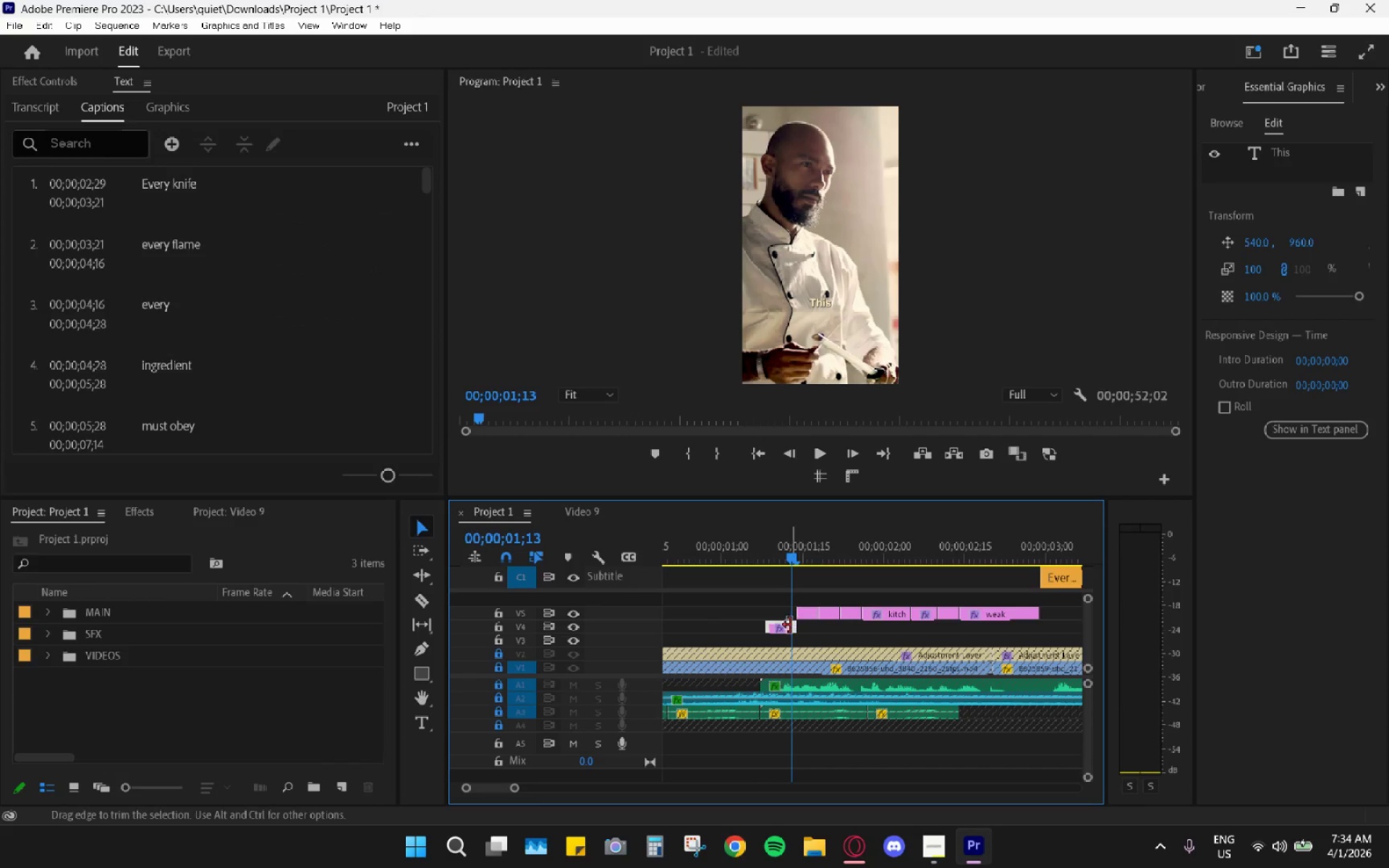 
left_click_drag(start_coordinate=[793, 627], to_coordinate=[1028, 639])
 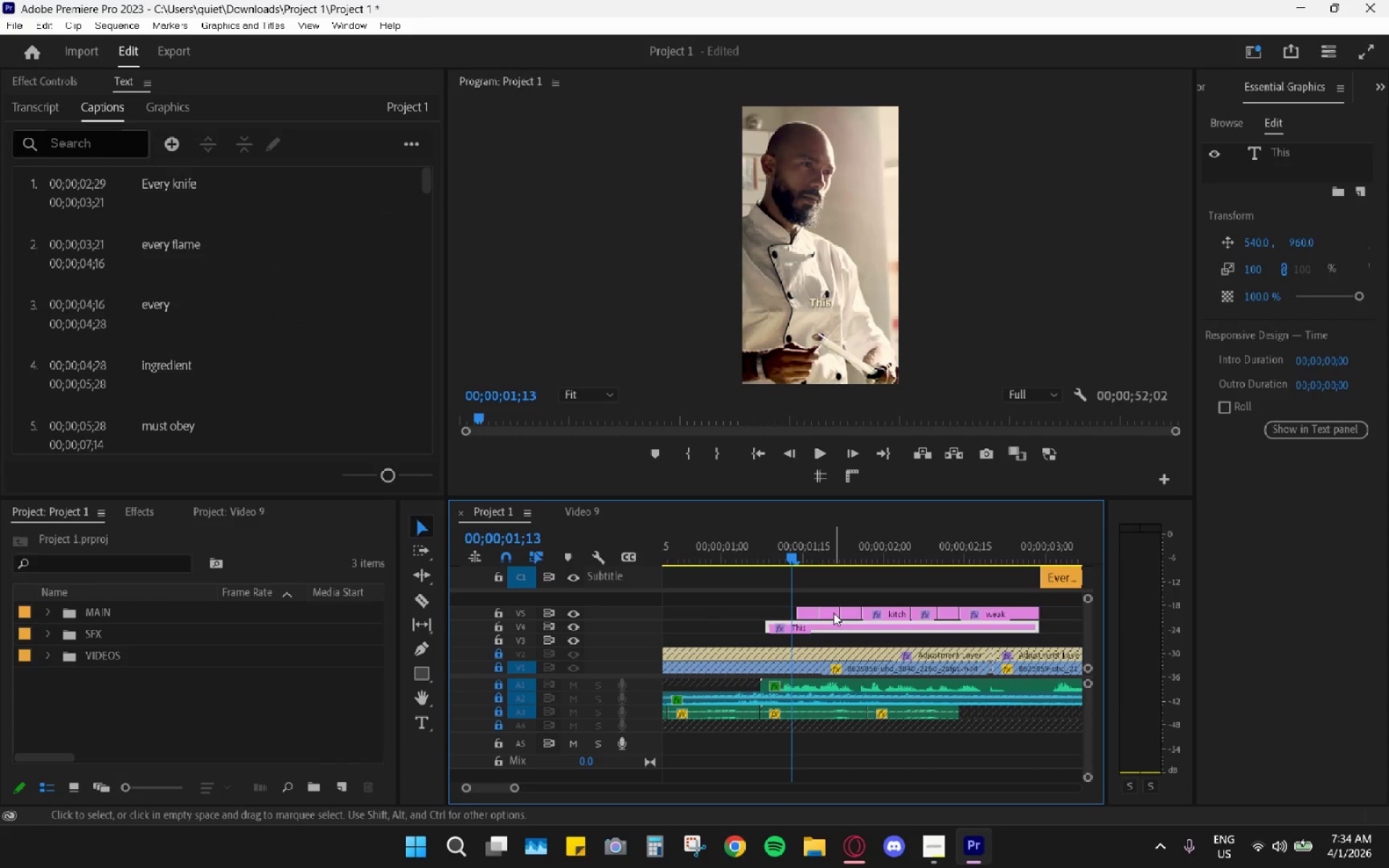 
left_click_drag(start_coordinate=[833, 613], to_coordinate=[833, 603])
 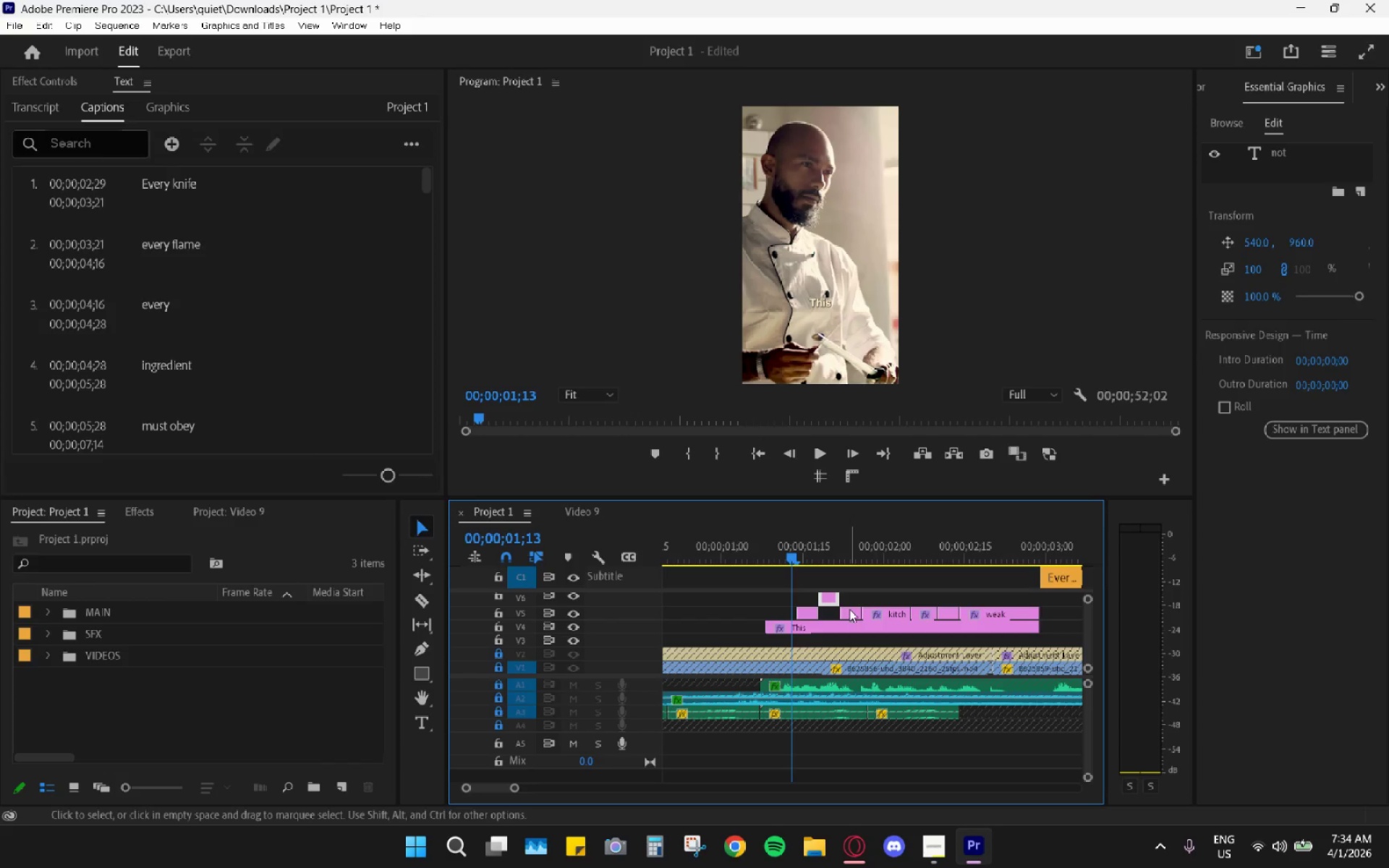 
left_click_drag(start_coordinate=[852, 610], to_coordinate=[859, 597])
 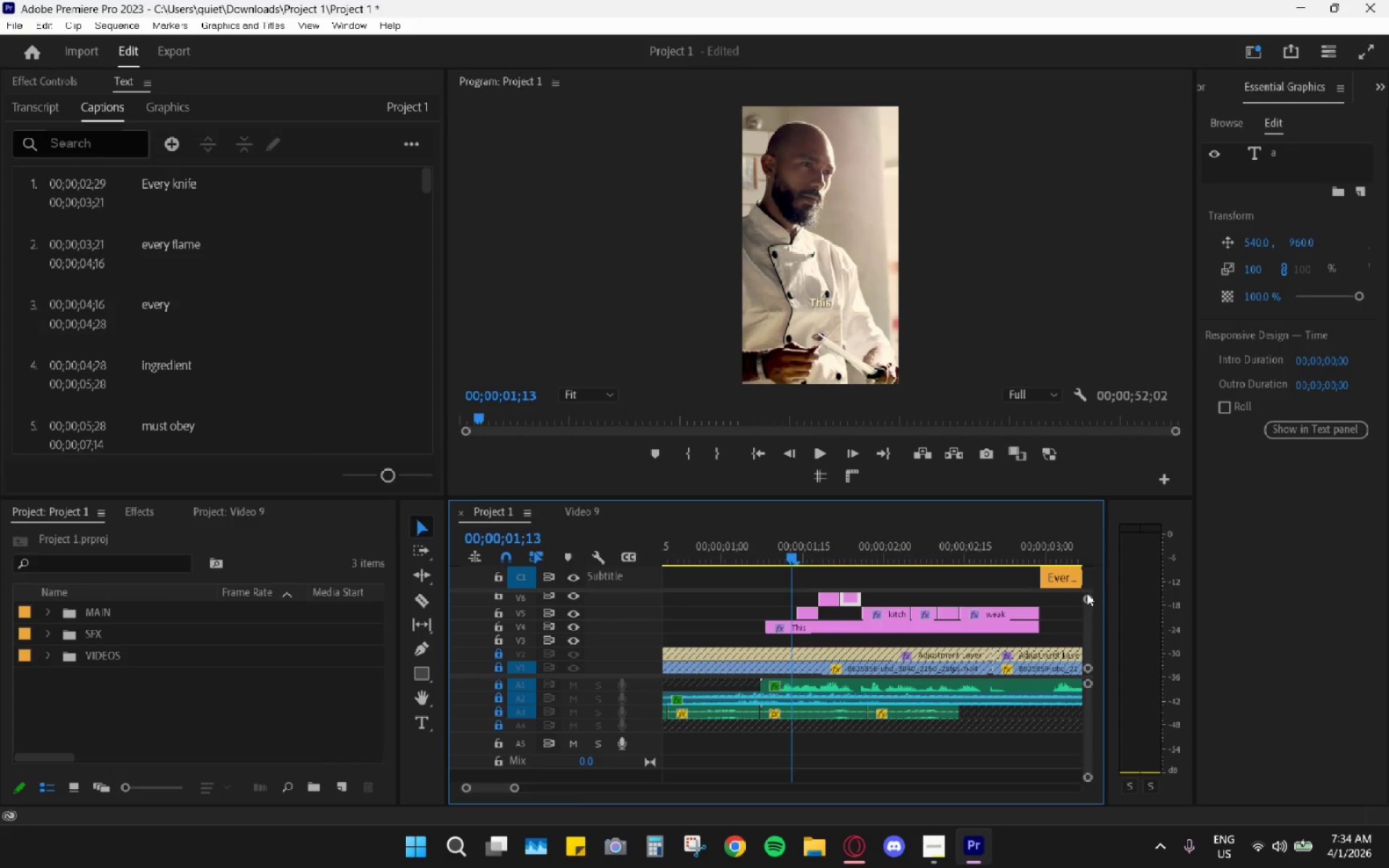 
left_click_drag(start_coordinate=[1087, 598], to_coordinate=[1092, 576])
 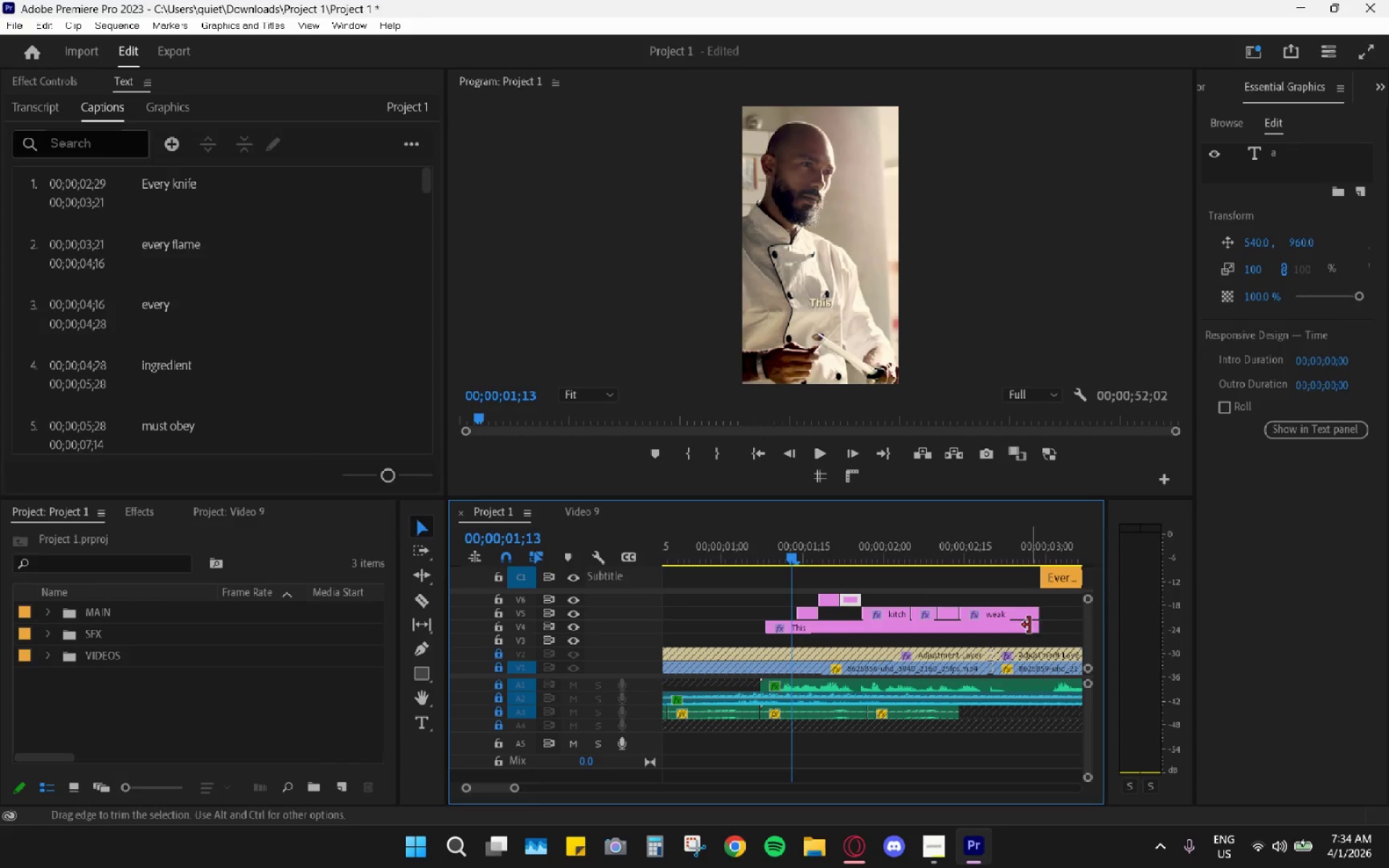 
left_click_drag(start_coordinate=[1032, 625], to_coordinate=[904, 626])
 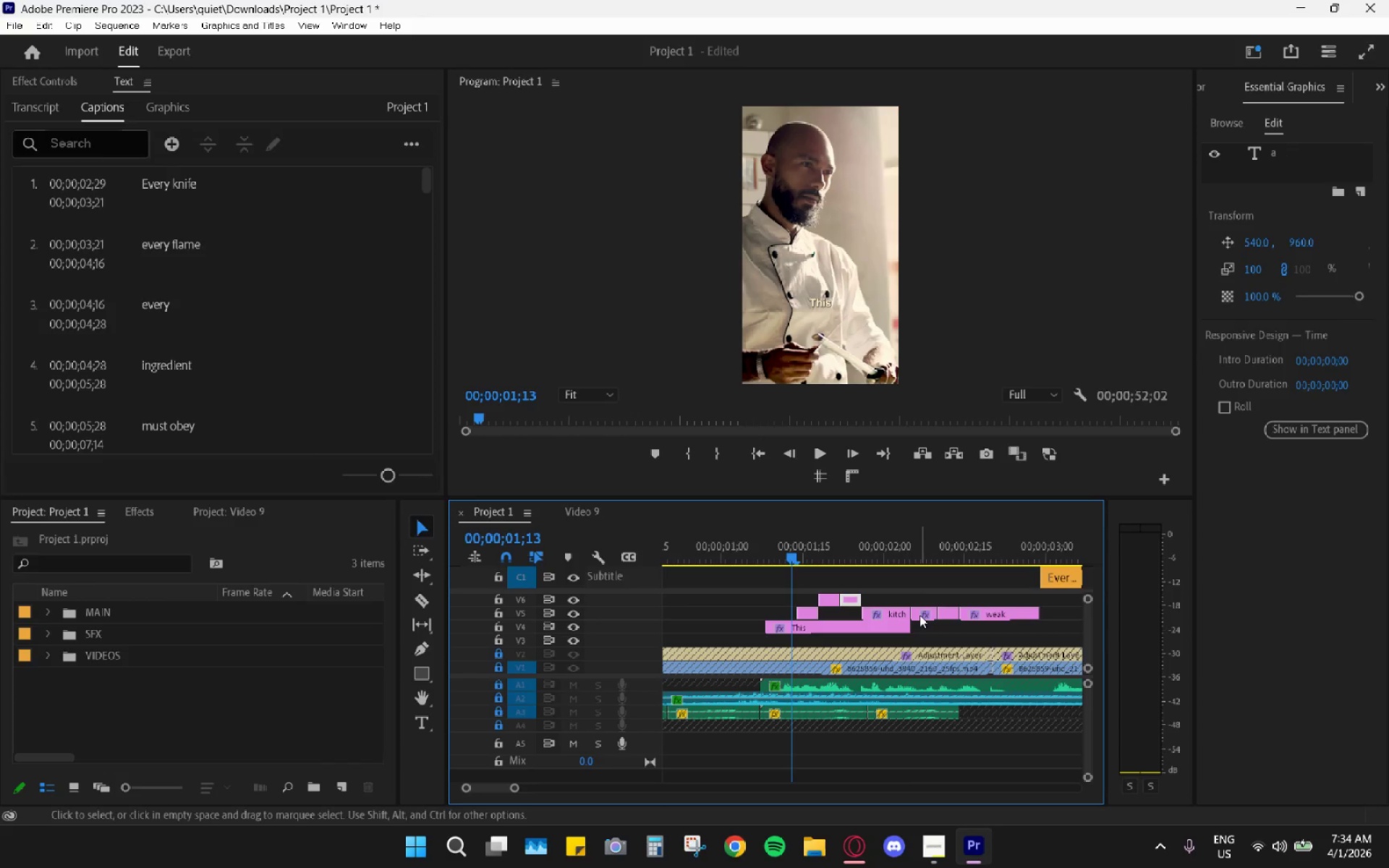 
left_click_drag(start_coordinate=[920, 615], to_coordinate=[923, 624])
 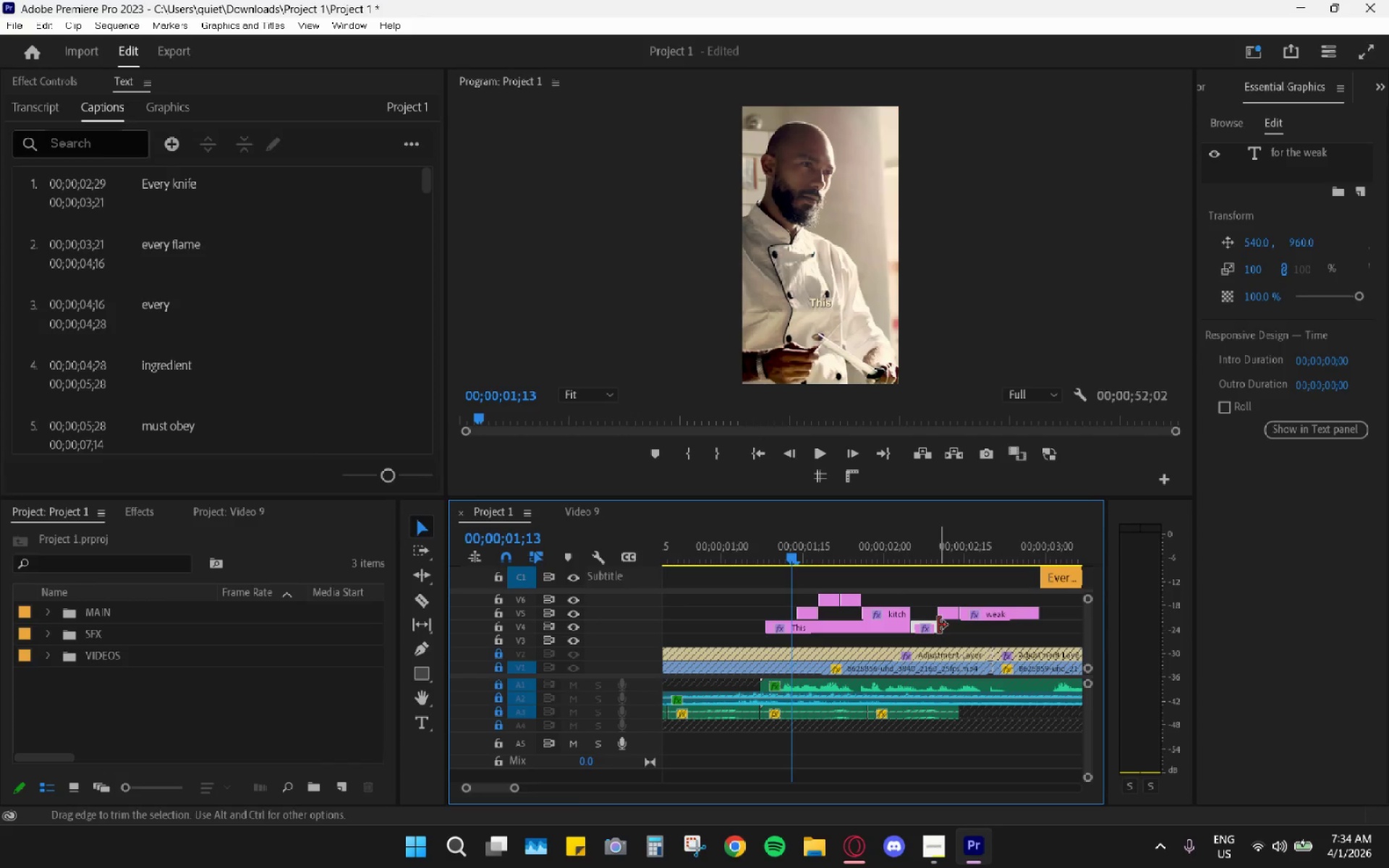 
left_click_drag(start_coordinate=[933, 626], to_coordinate=[1035, 636])
 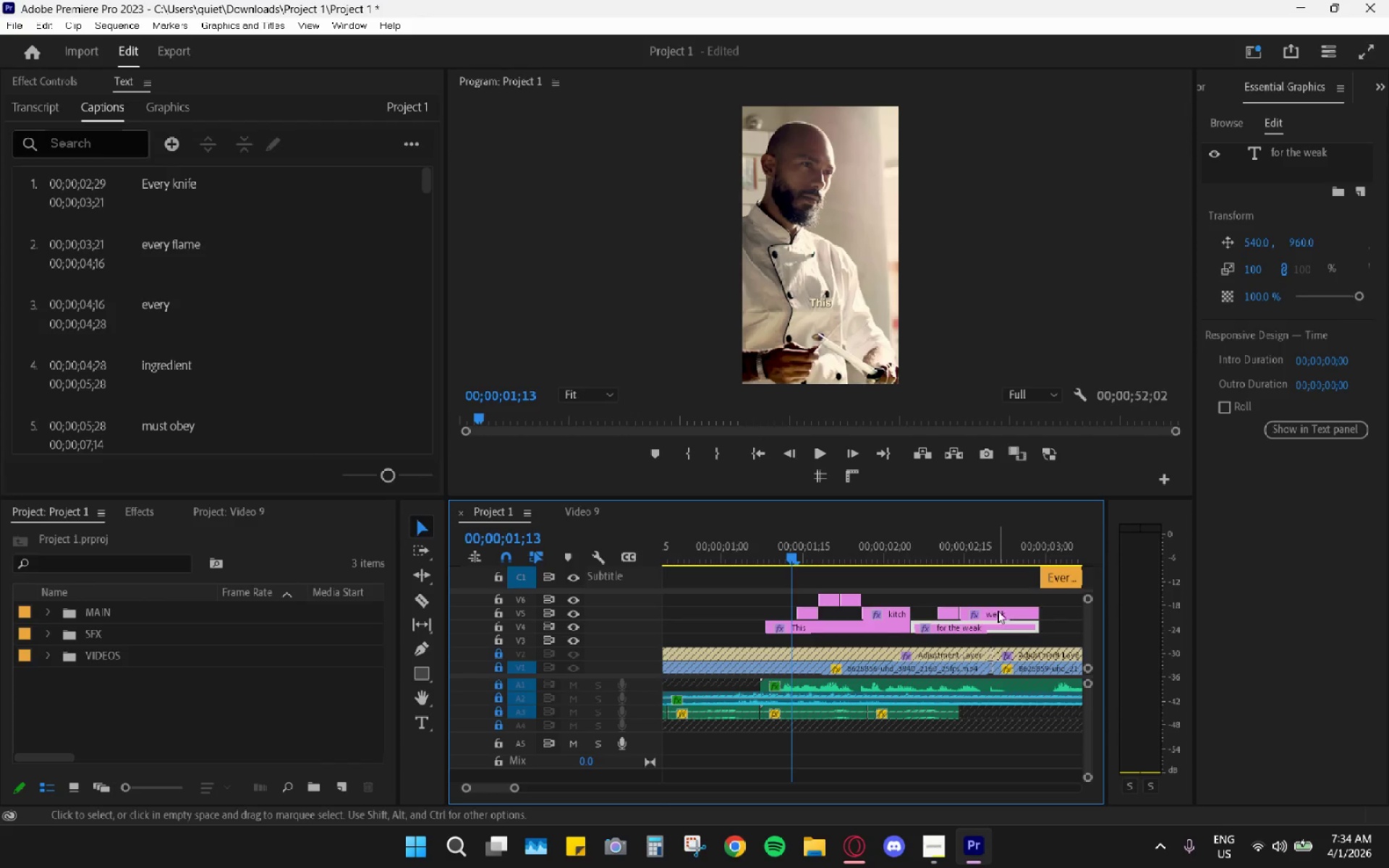 
left_click_drag(start_coordinate=[998, 610], to_coordinate=[1001, 598])
 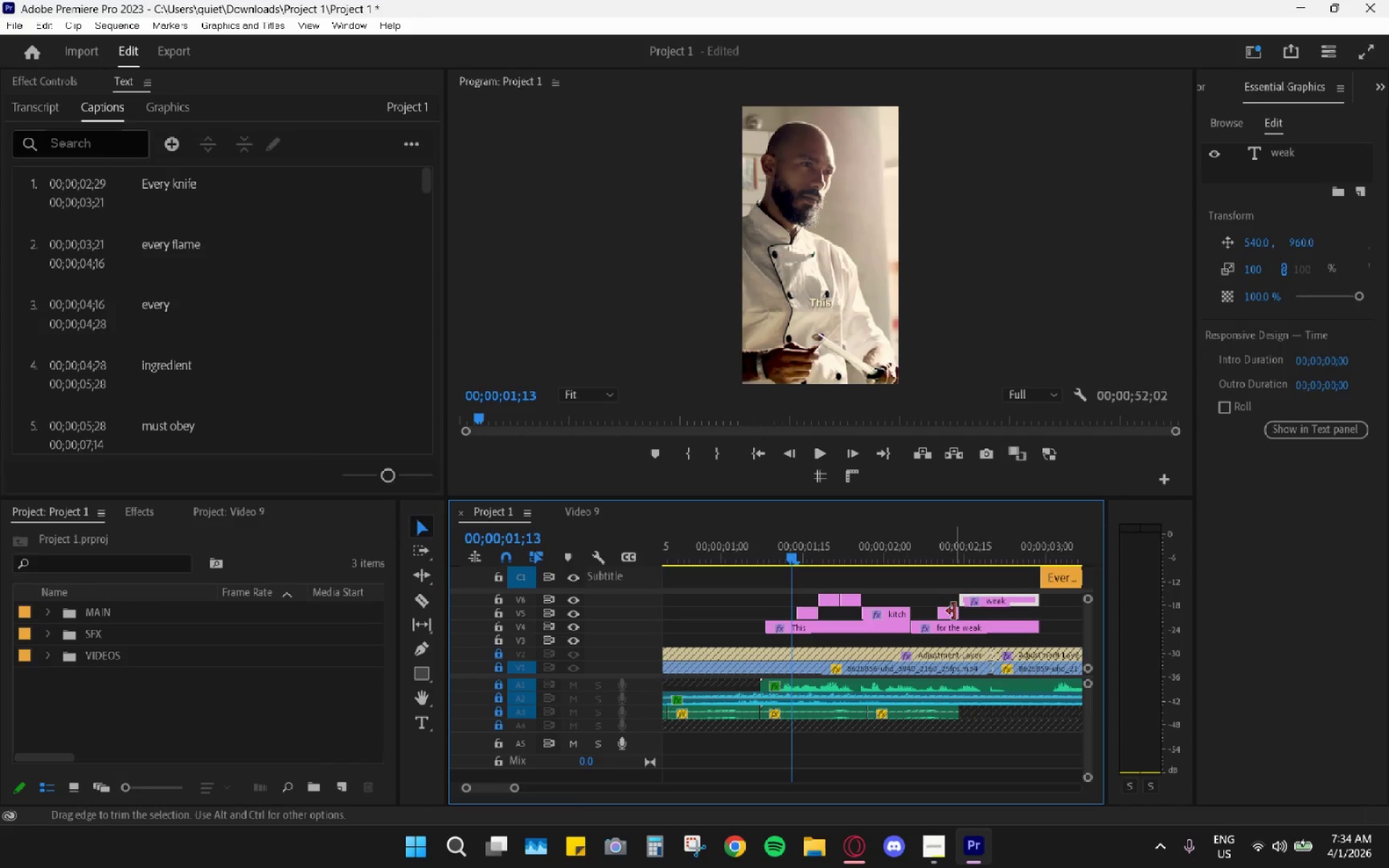 
left_click_drag(start_coordinate=[954, 611], to_coordinate=[1032, 613])
 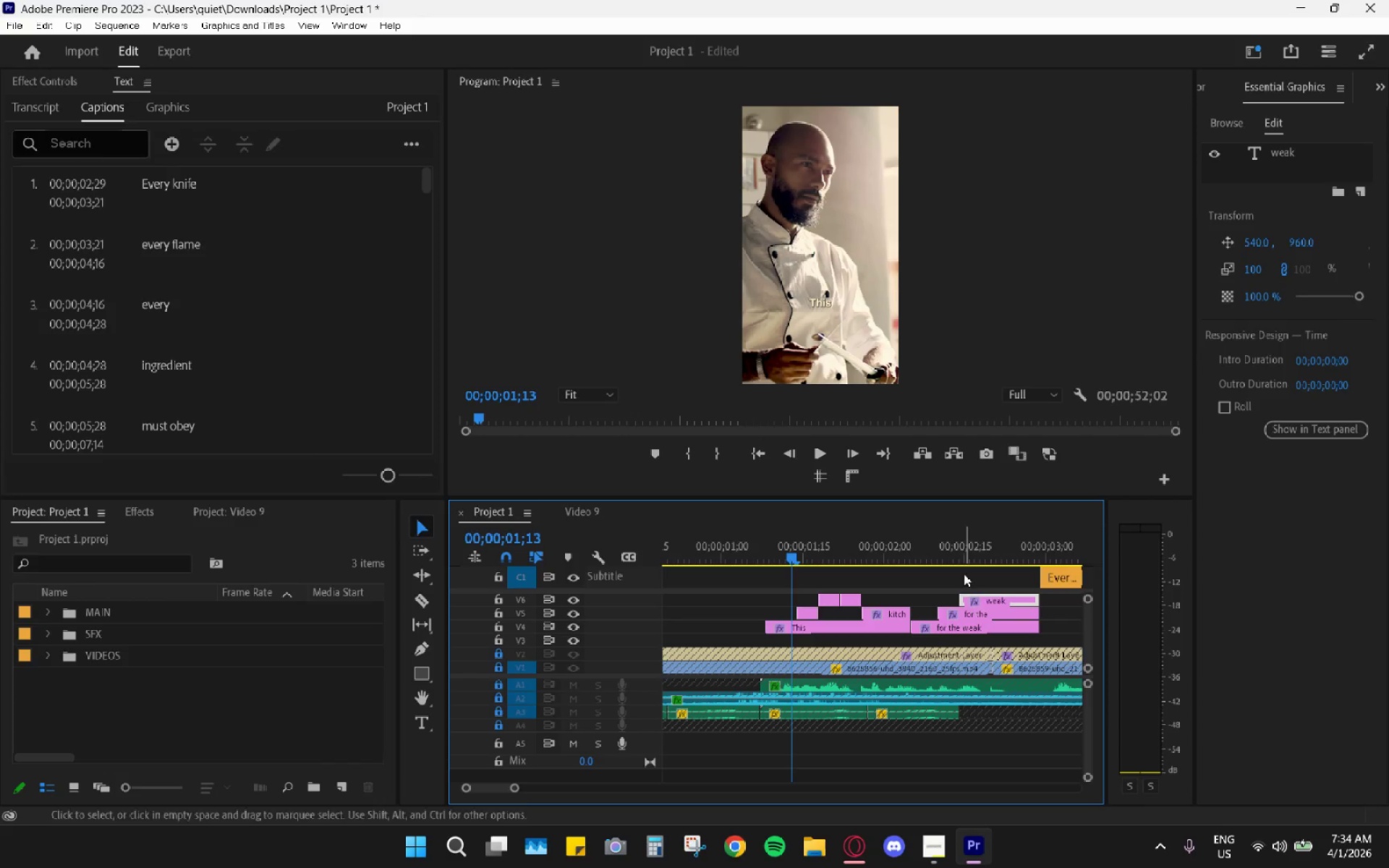 
left_click_drag(start_coordinate=[960, 538], to_coordinate=[933, 542])
 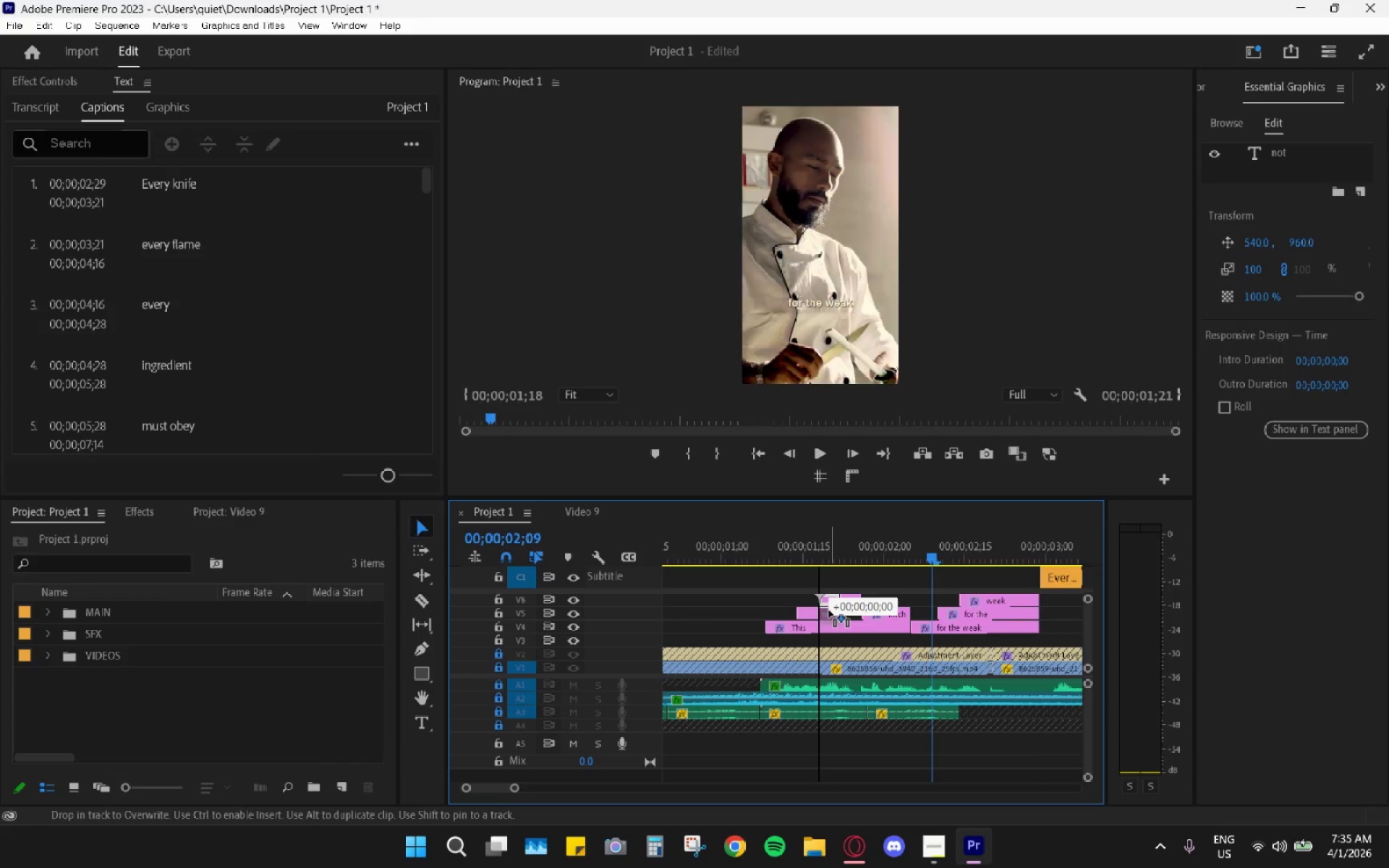 
wait(5.02)
 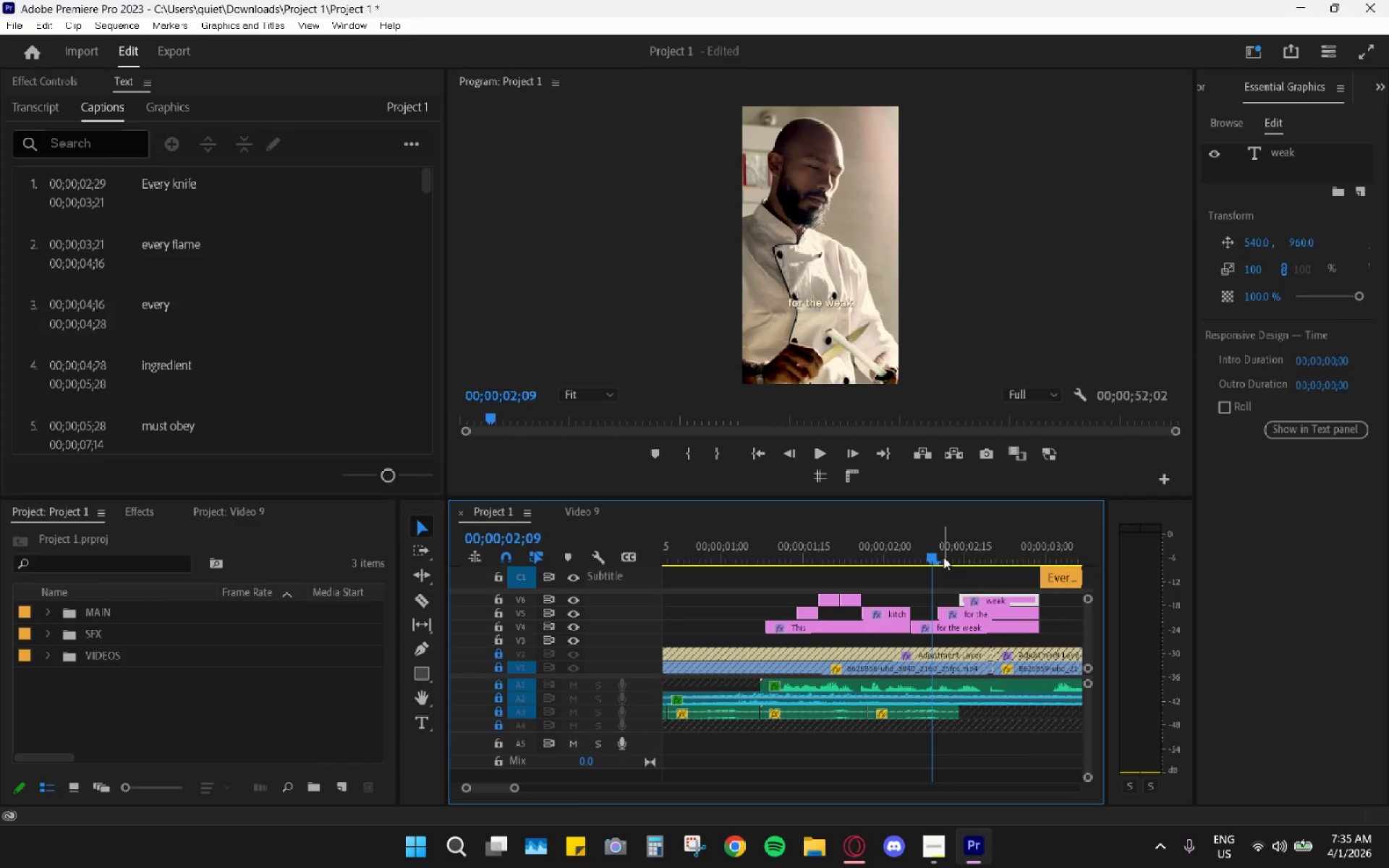 
left_click_drag(start_coordinate=[854, 599], to_coordinate=[854, 587])
 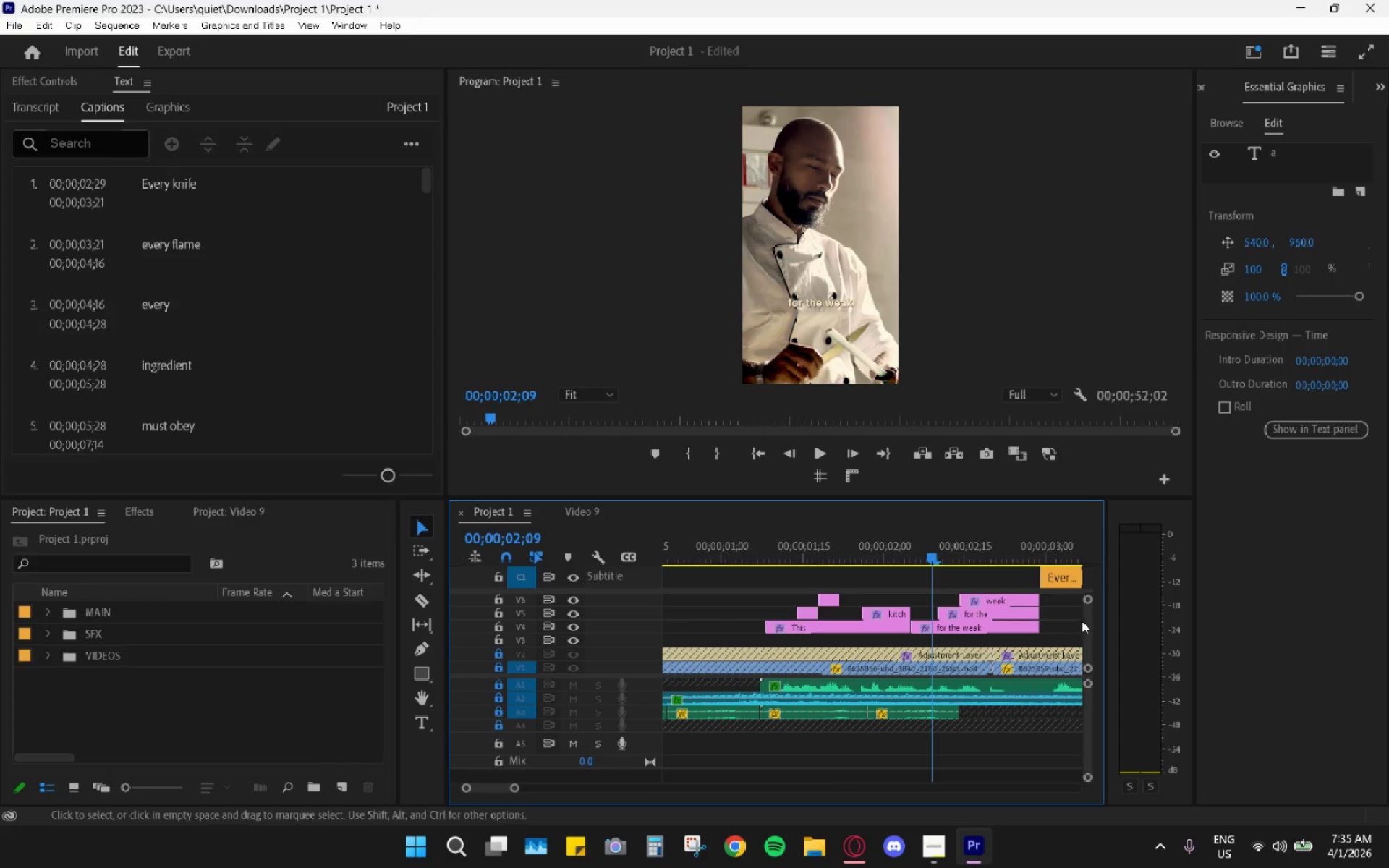 
left_click_drag(start_coordinate=[1087, 623], to_coordinate=[1089, 600])
 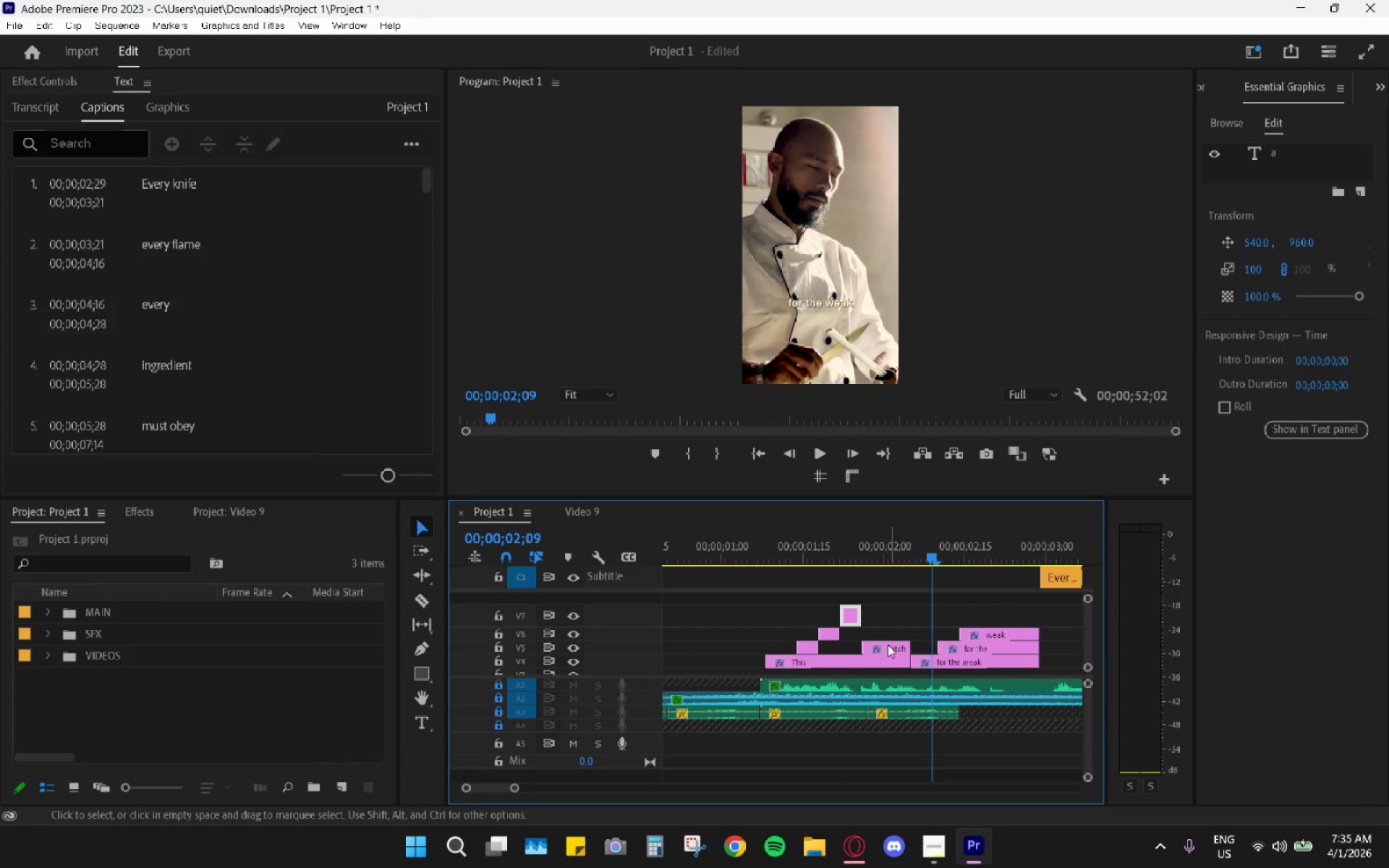 
left_click_drag(start_coordinate=[888, 644], to_coordinate=[888, 594])
 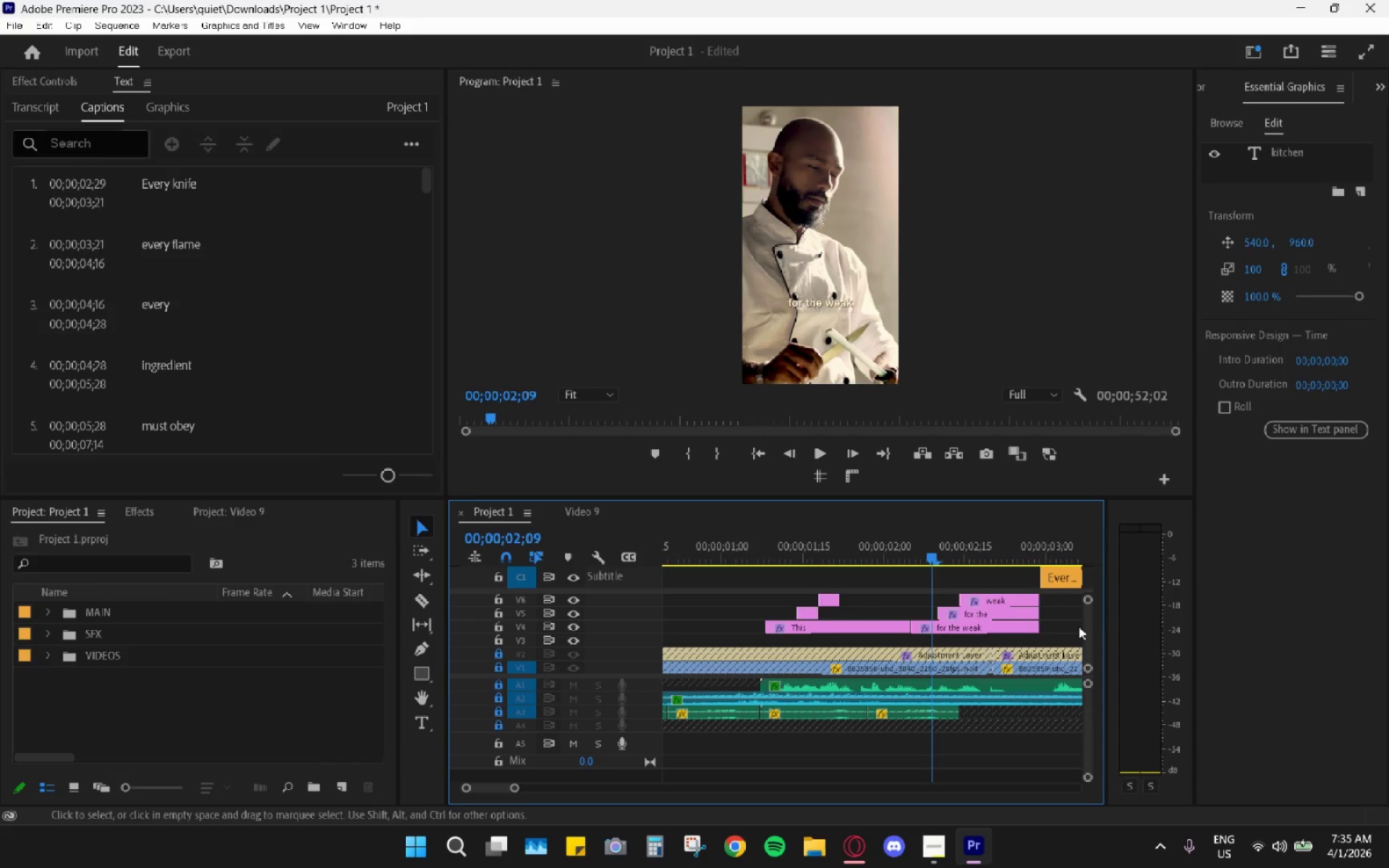 
left_click_drag(start_coordinate=[1085, 629], to_coordinate=[1088, 599])
 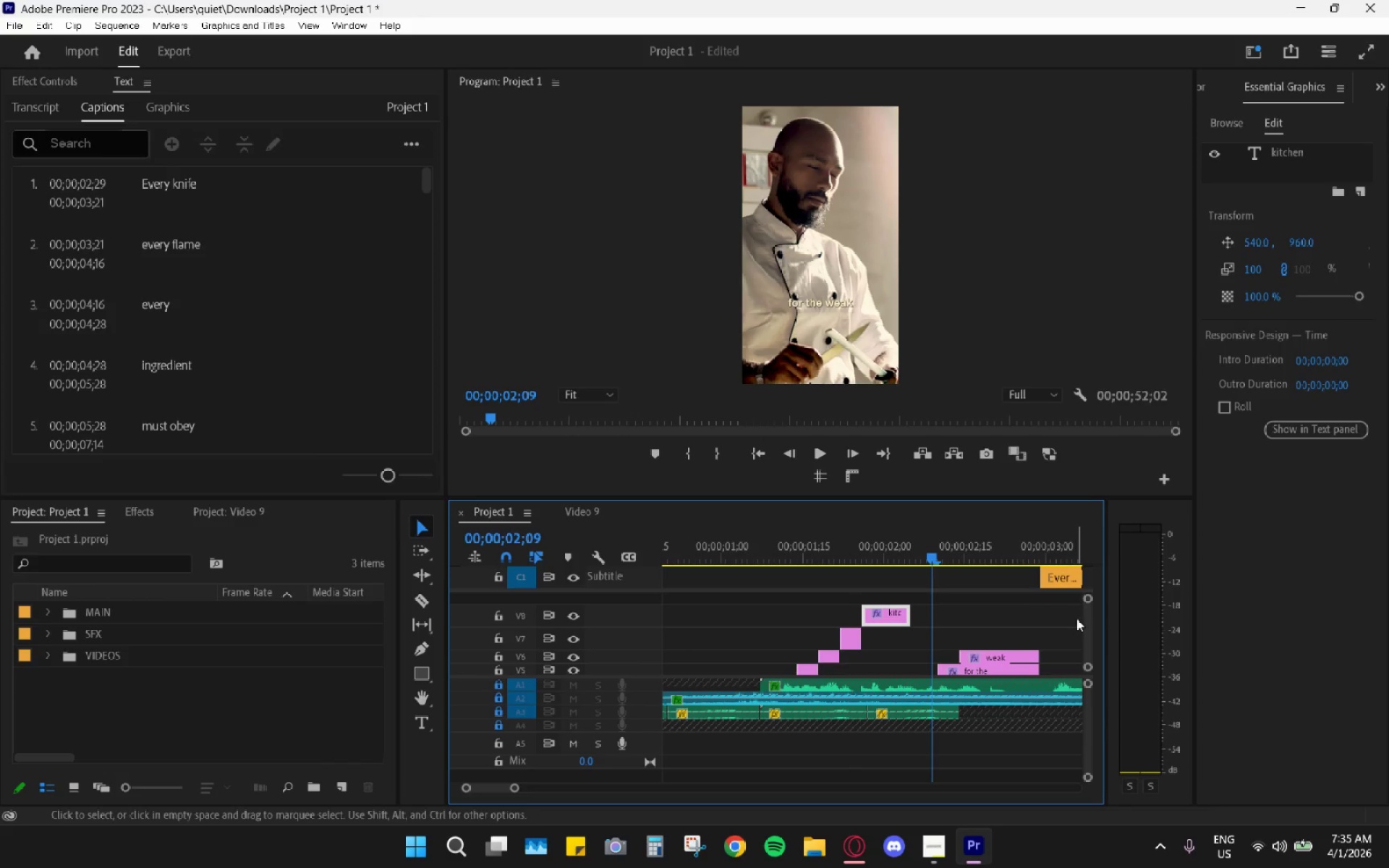 
left_click_drag(start_coordinate=[1084, 621], to_coordinate=[1091, 621])
 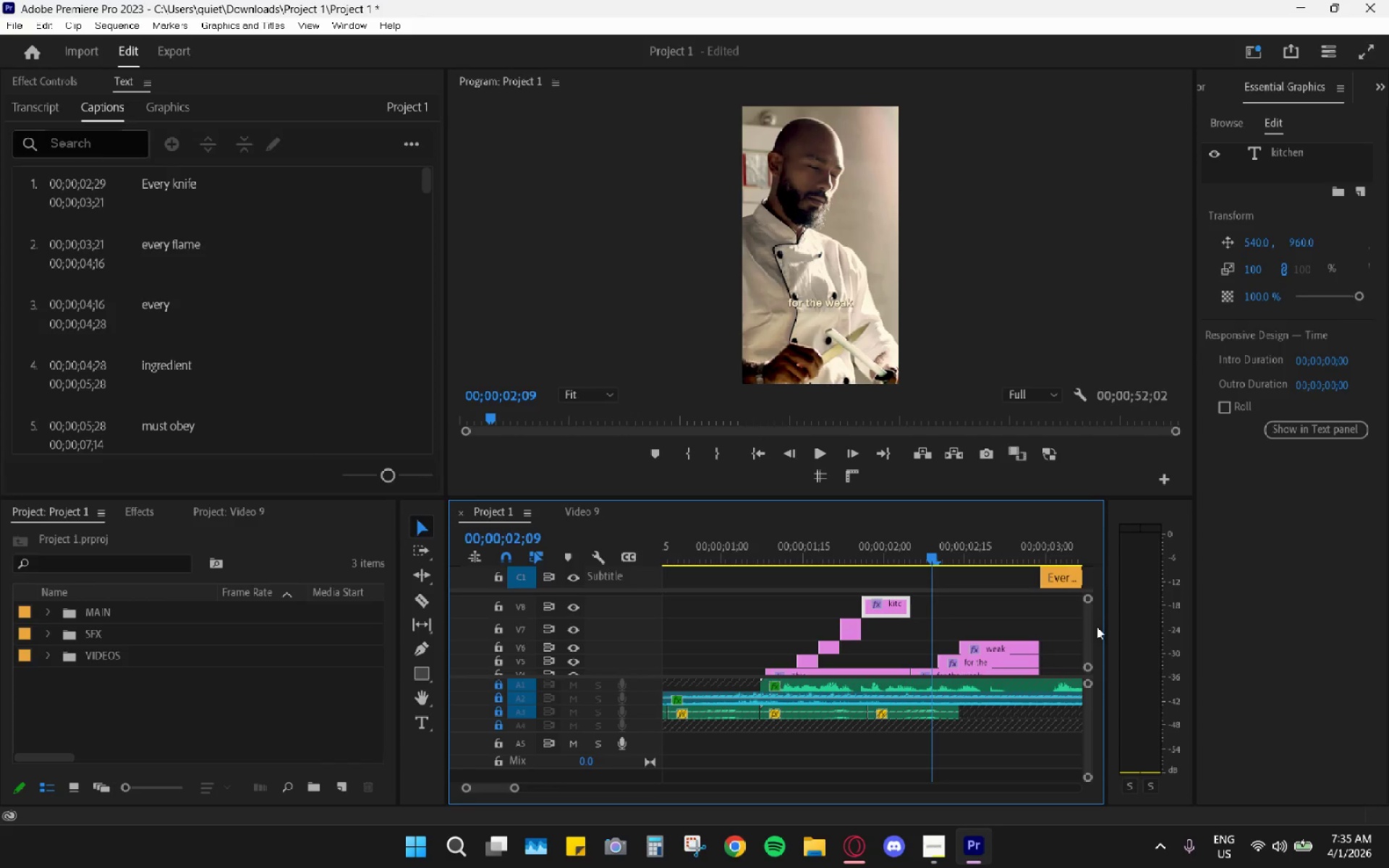 
wait(35.77)
 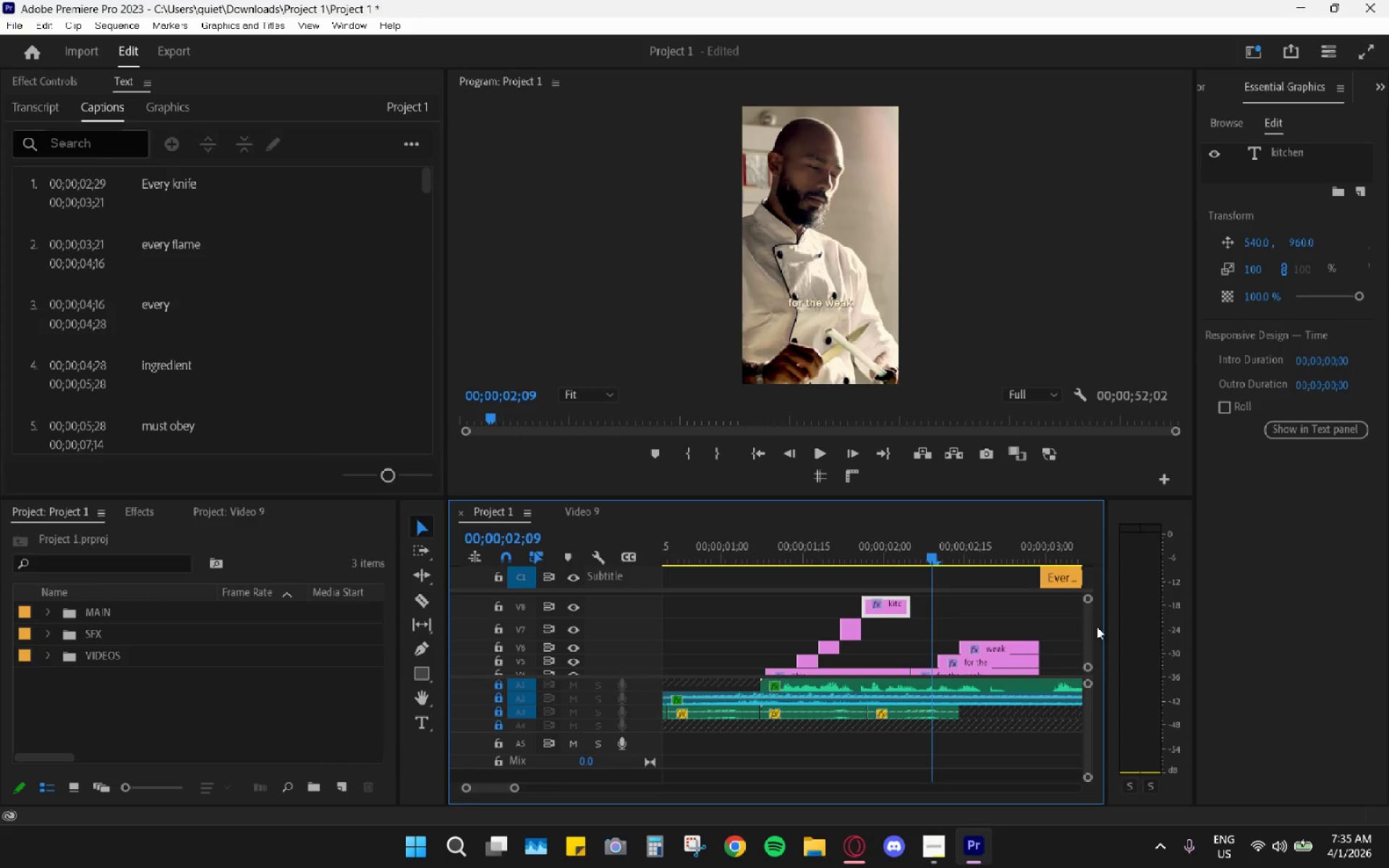 
left_click_drag(start_coordinate=[1087, 603], to_coordinate=[1095, 594])
 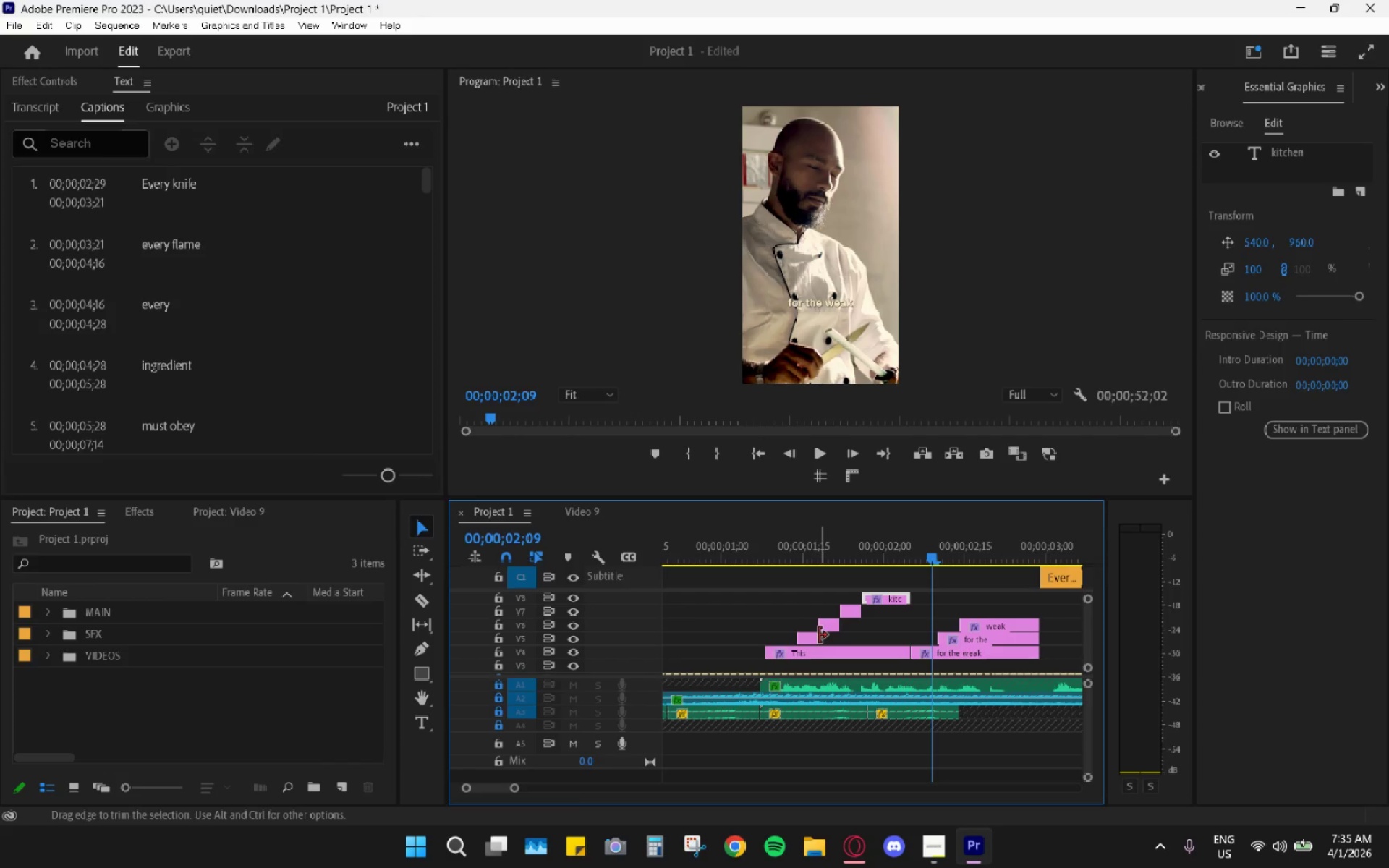 
left_click_drag(start_coordinate=[818, 637], to_coordinate=[906, 638])
 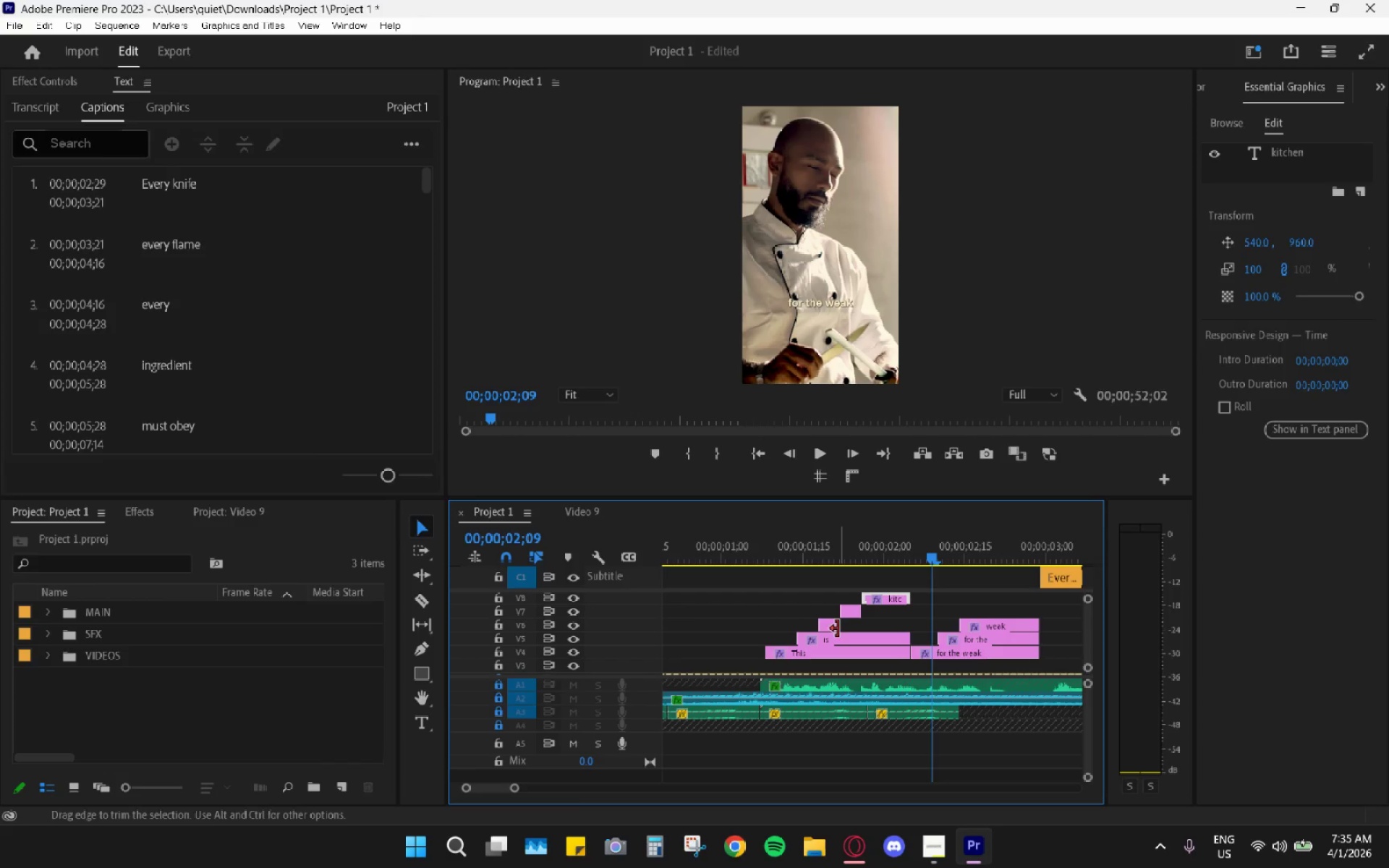 
left_click_drag(start_coordinate=[838, 628], to_coordinate=[909, 625])
 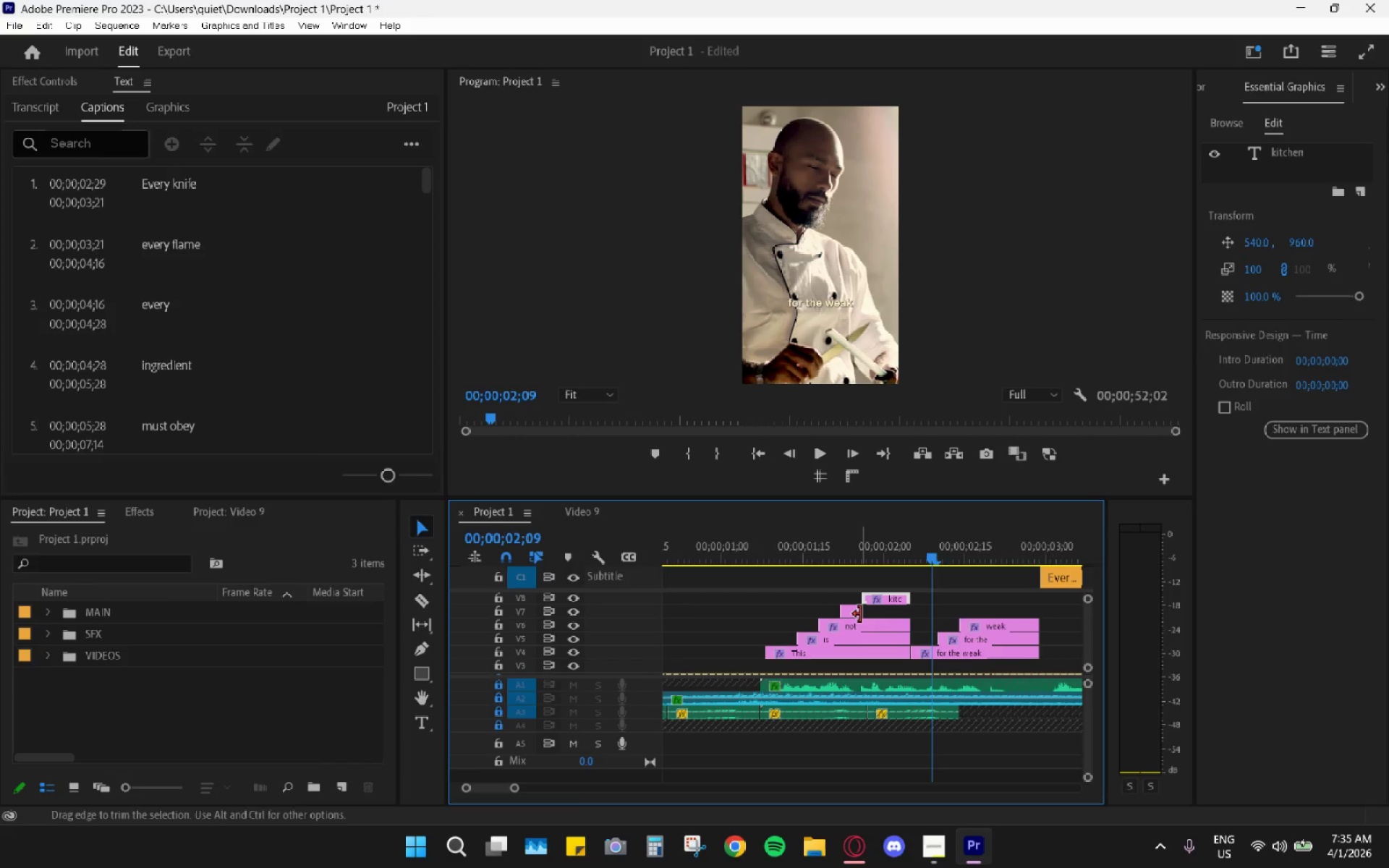 
left_click_drag(start_coordinate=[860, 614], to_coordinate=[910, 613])
 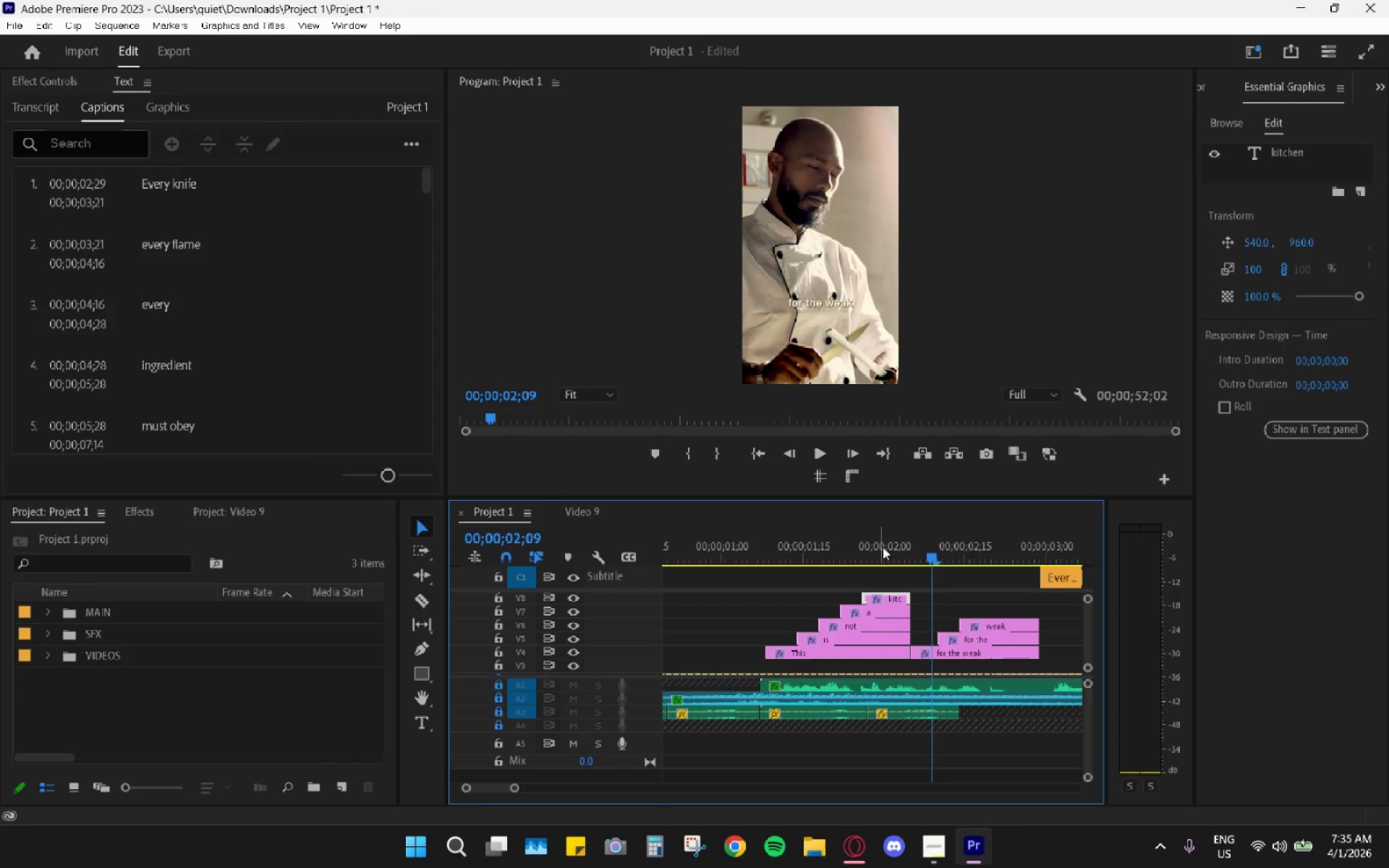 
left_click([885, 542])
 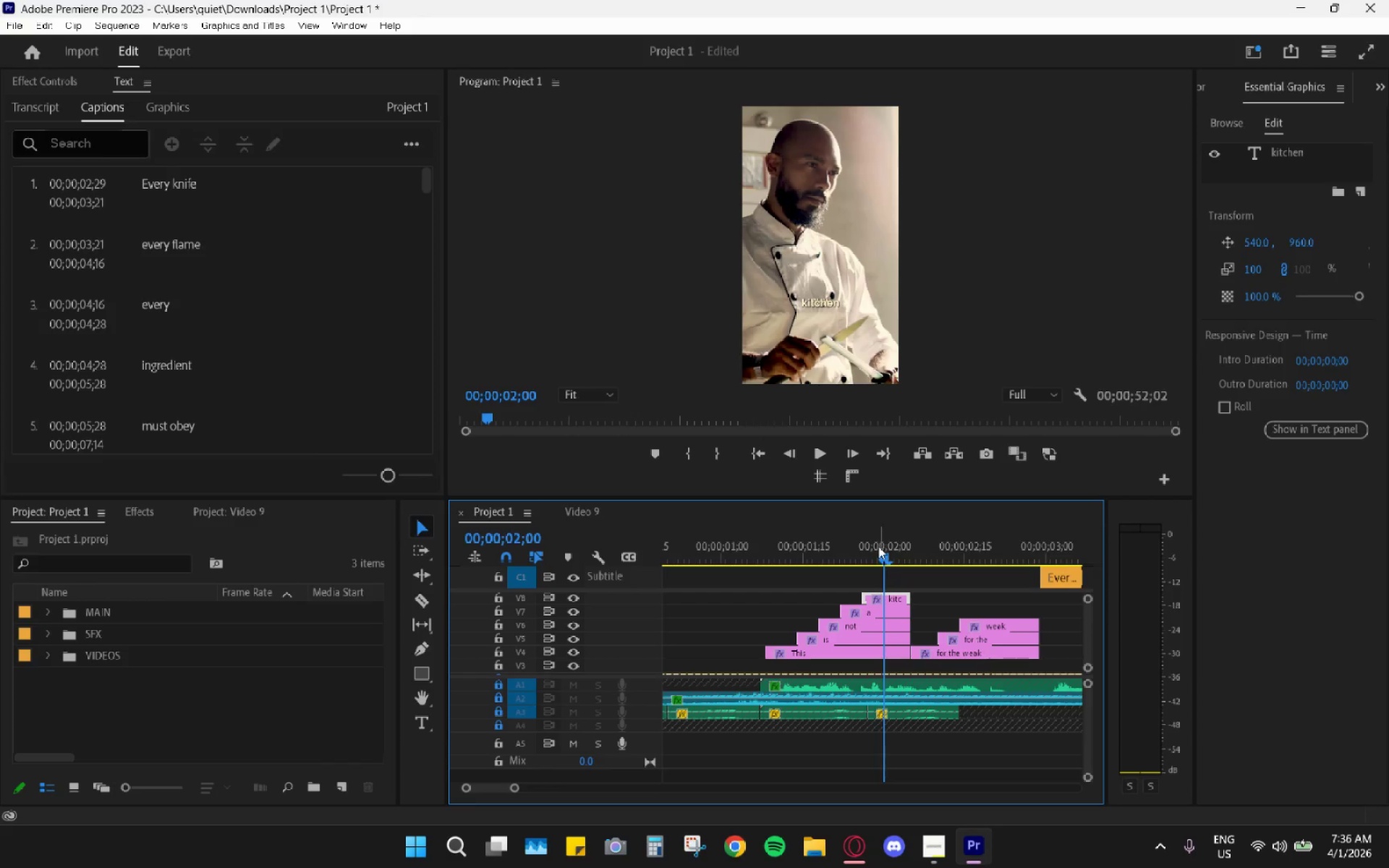 
left_click_drag(start_coordinate=[873, 543], to_coordinate=[769, 536])
 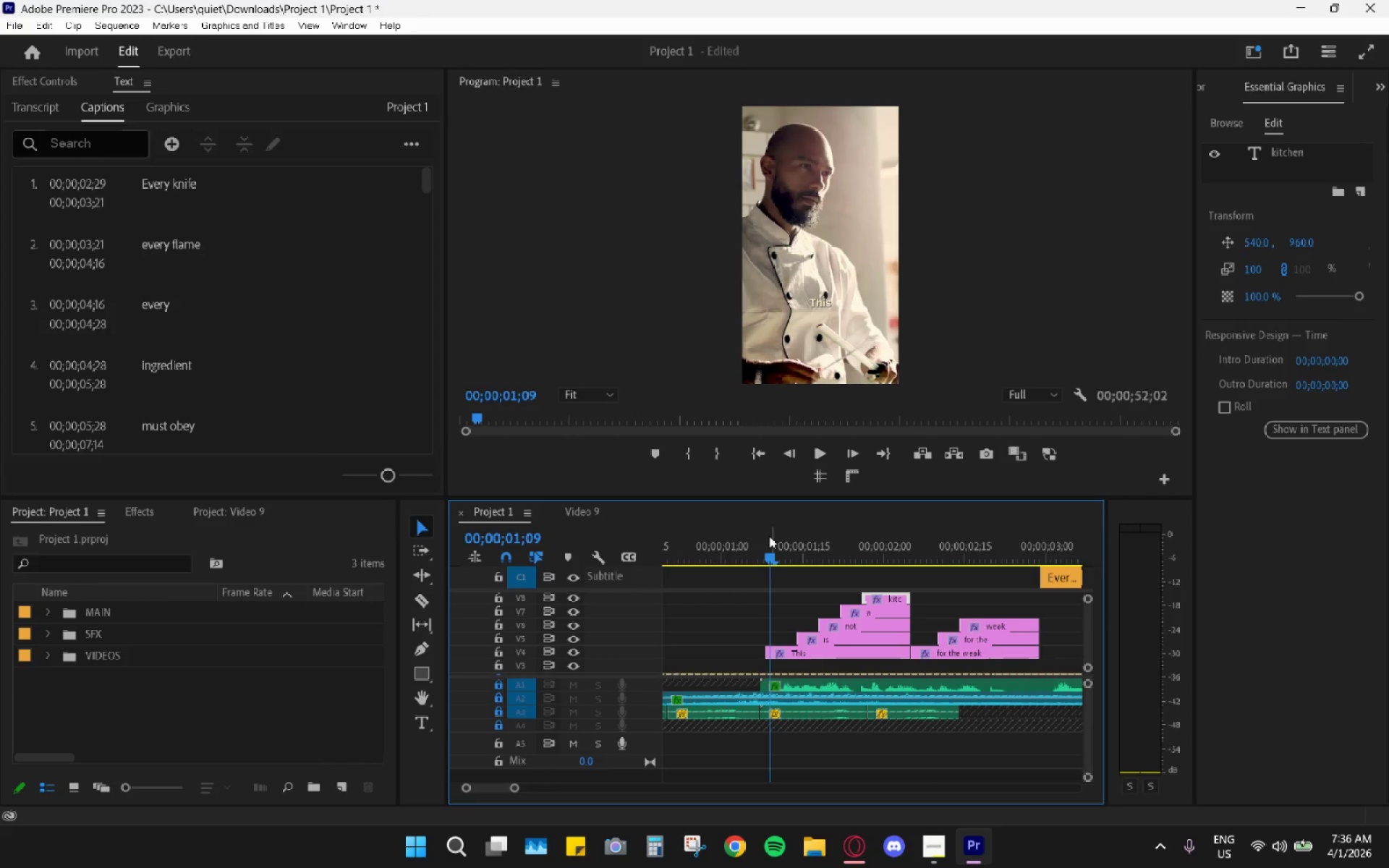 
key(Space)
 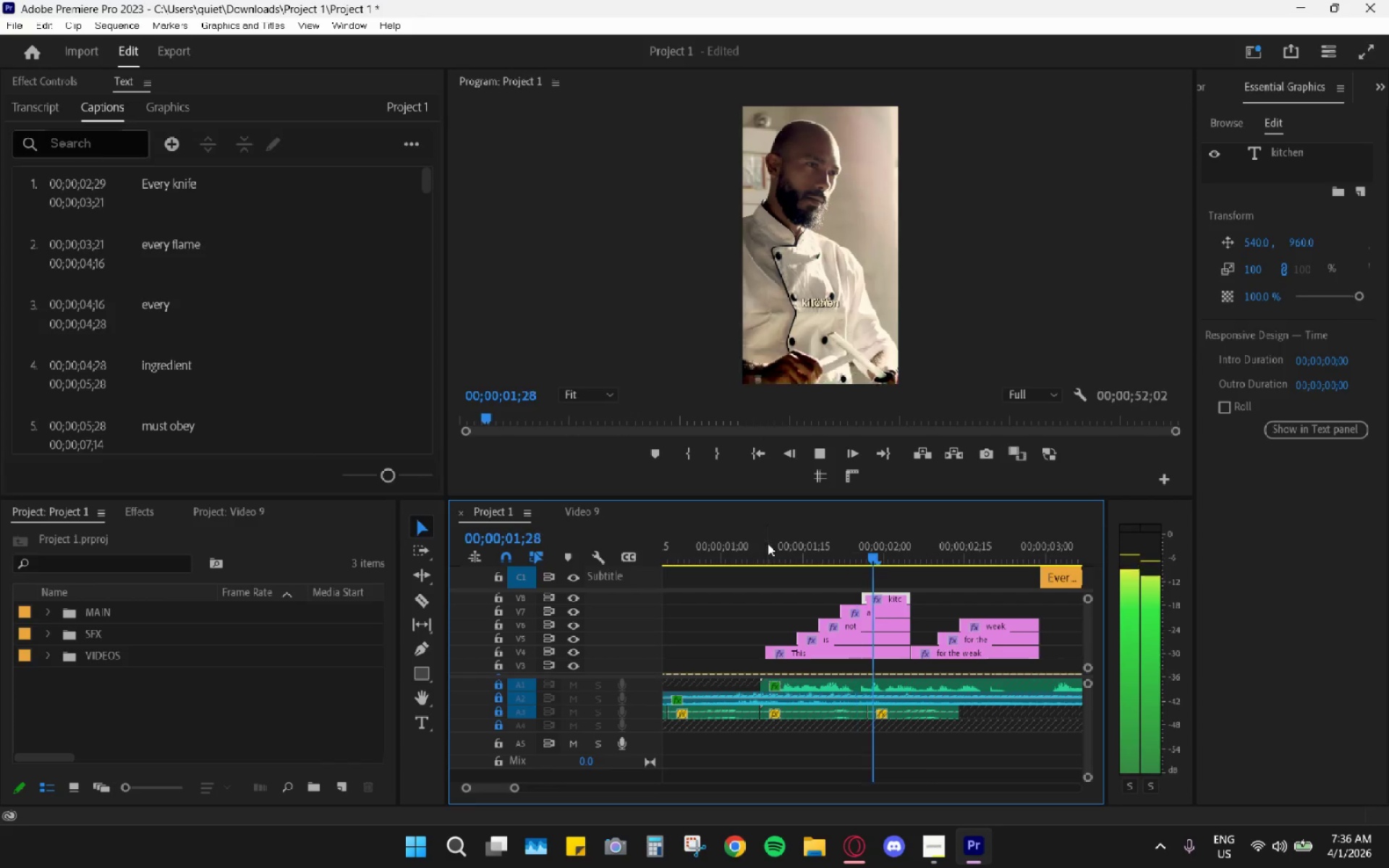 
key(Space)
 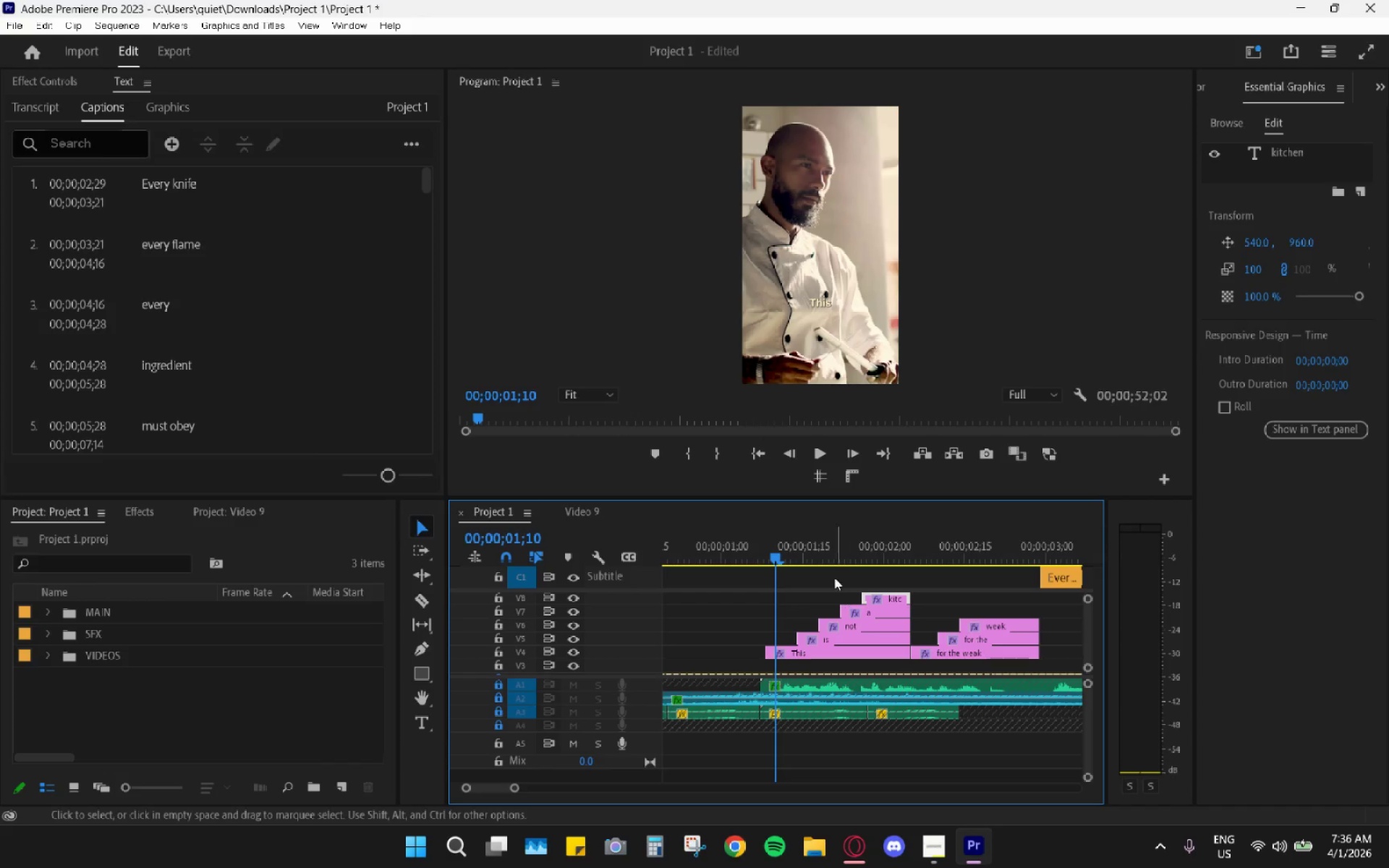 
wait(5.38)
 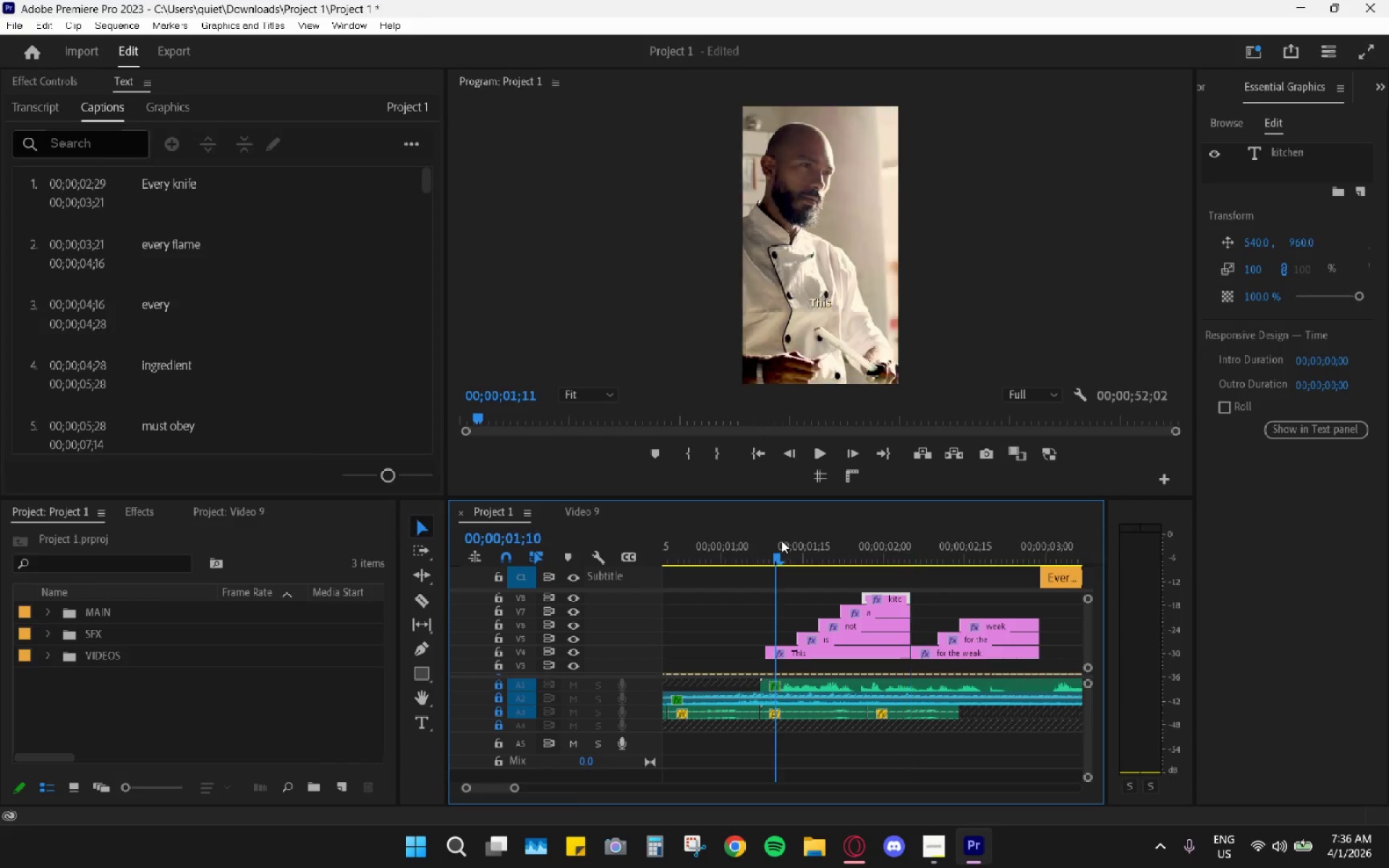 
left_click([827, 477])
 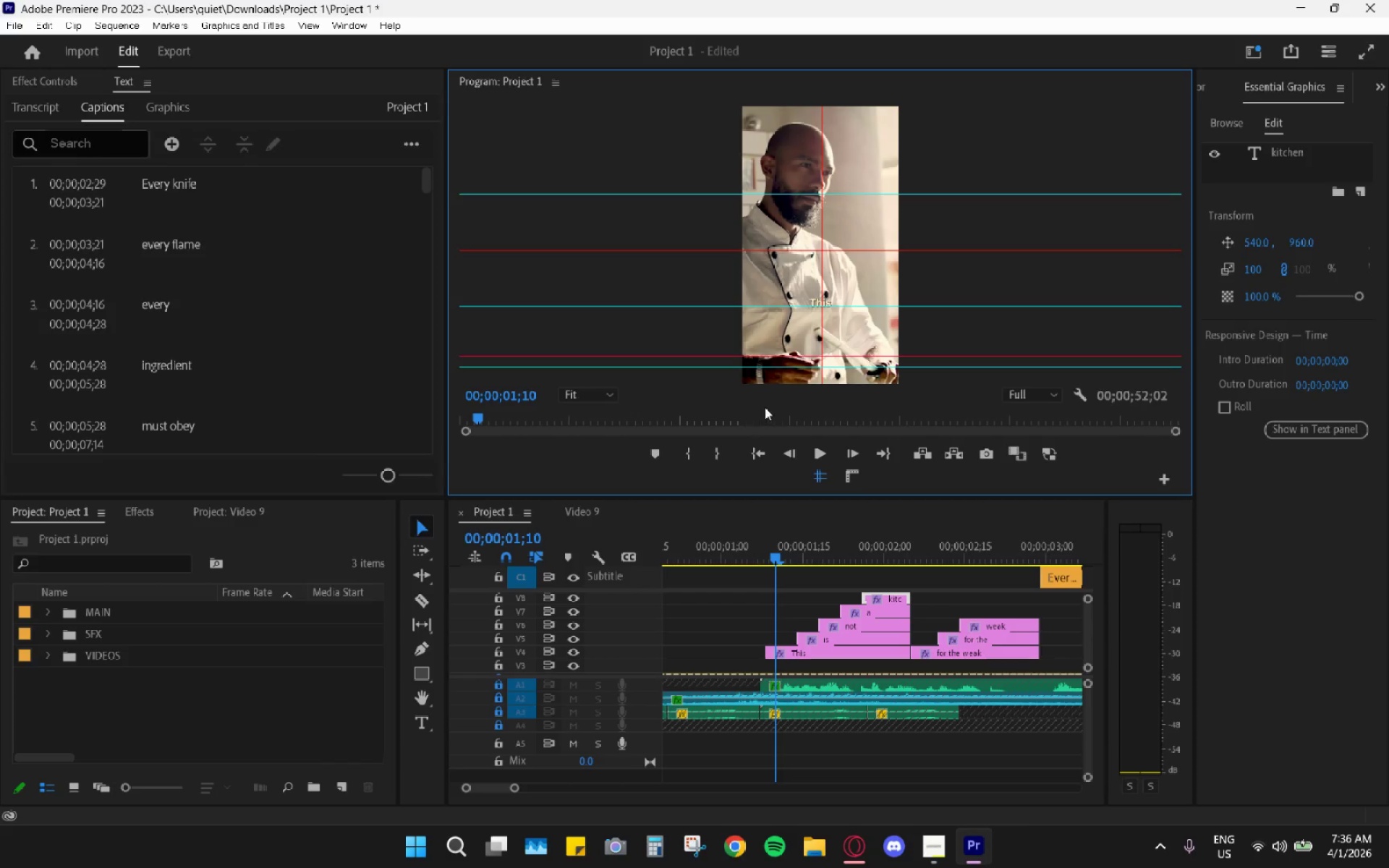 
left_click([591, 394])
 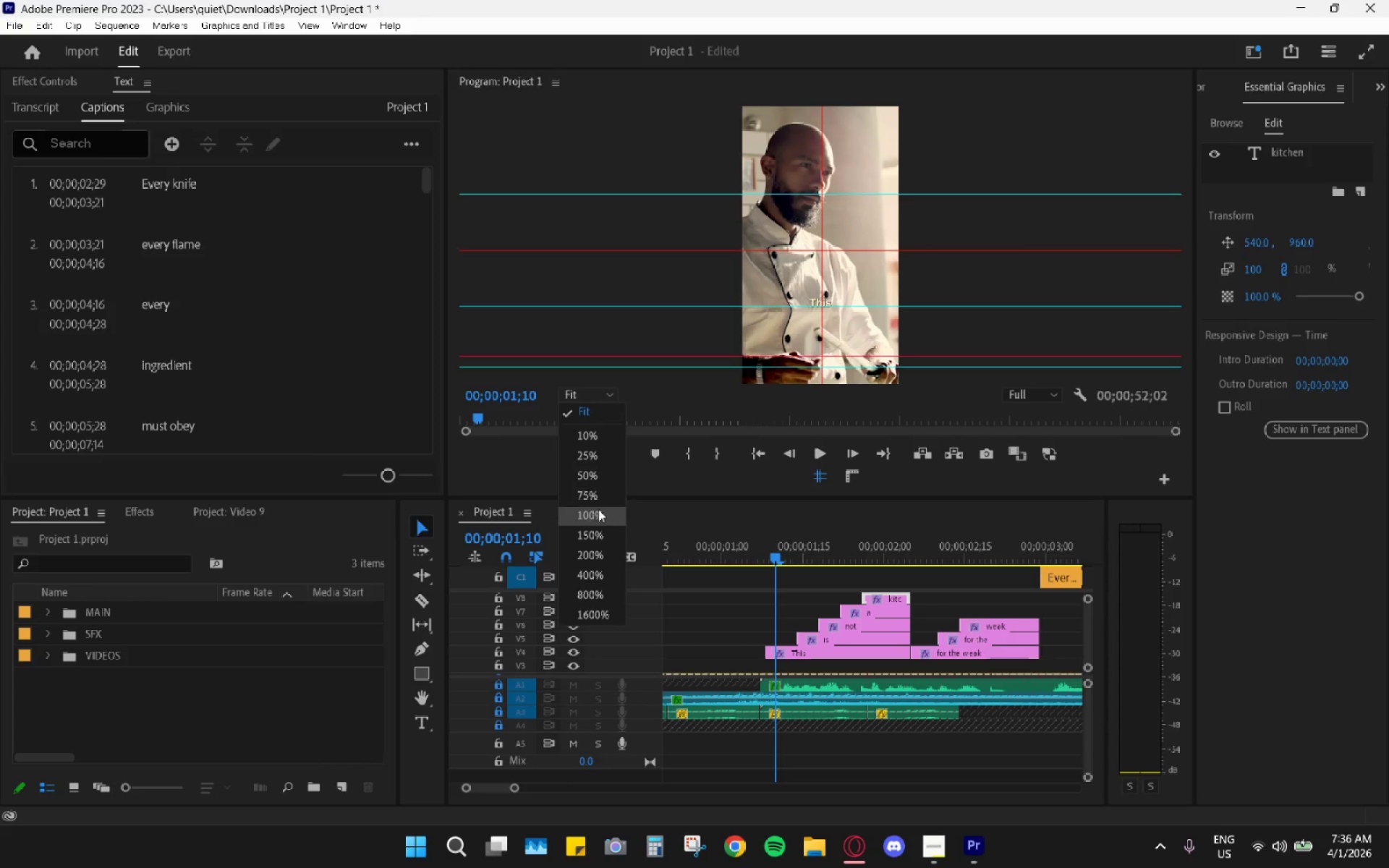 
left_click([598, 512])
 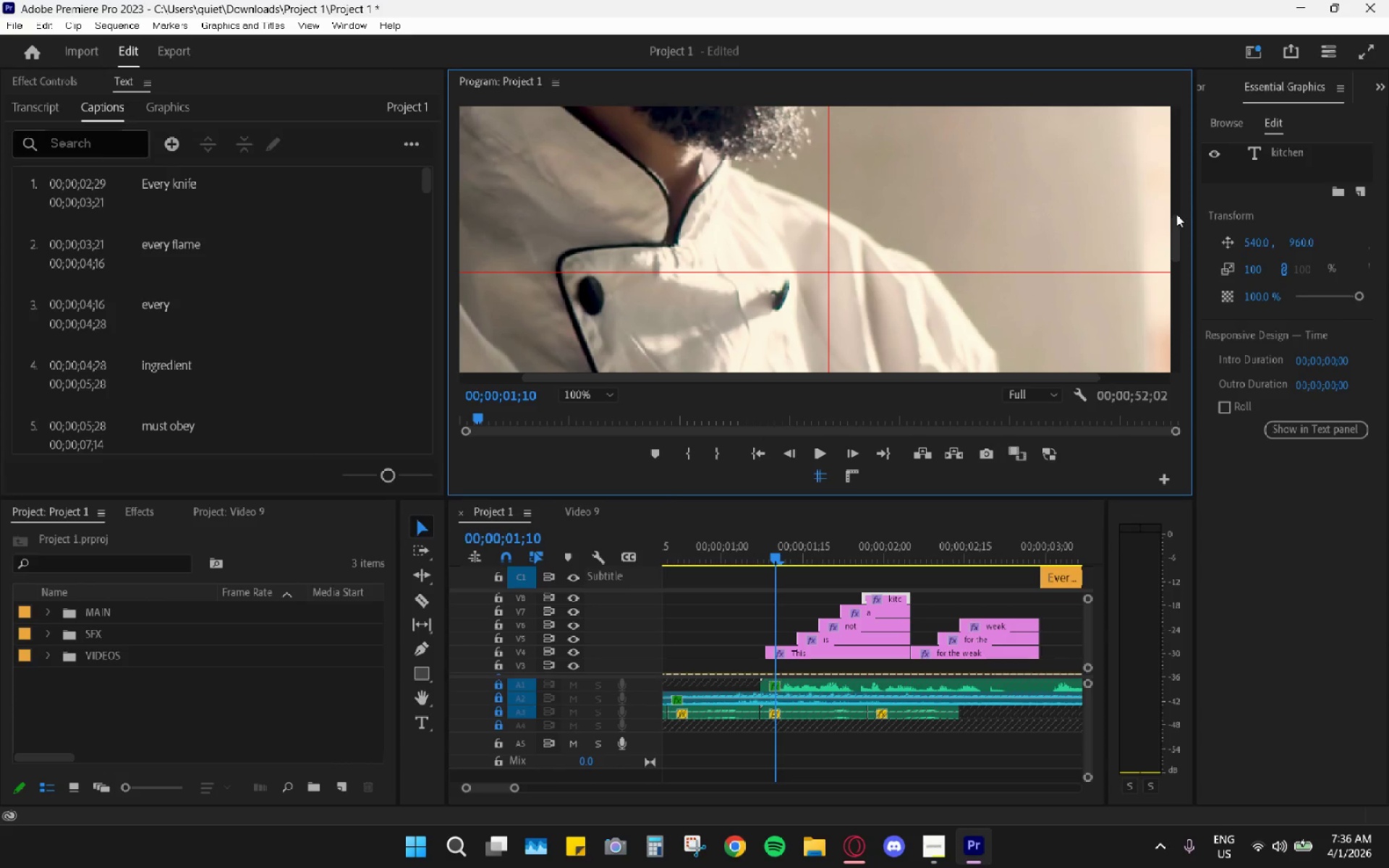 
left_click_drag(start_coordinate=[1175, 231], to_coordinate=[1168, 281])
 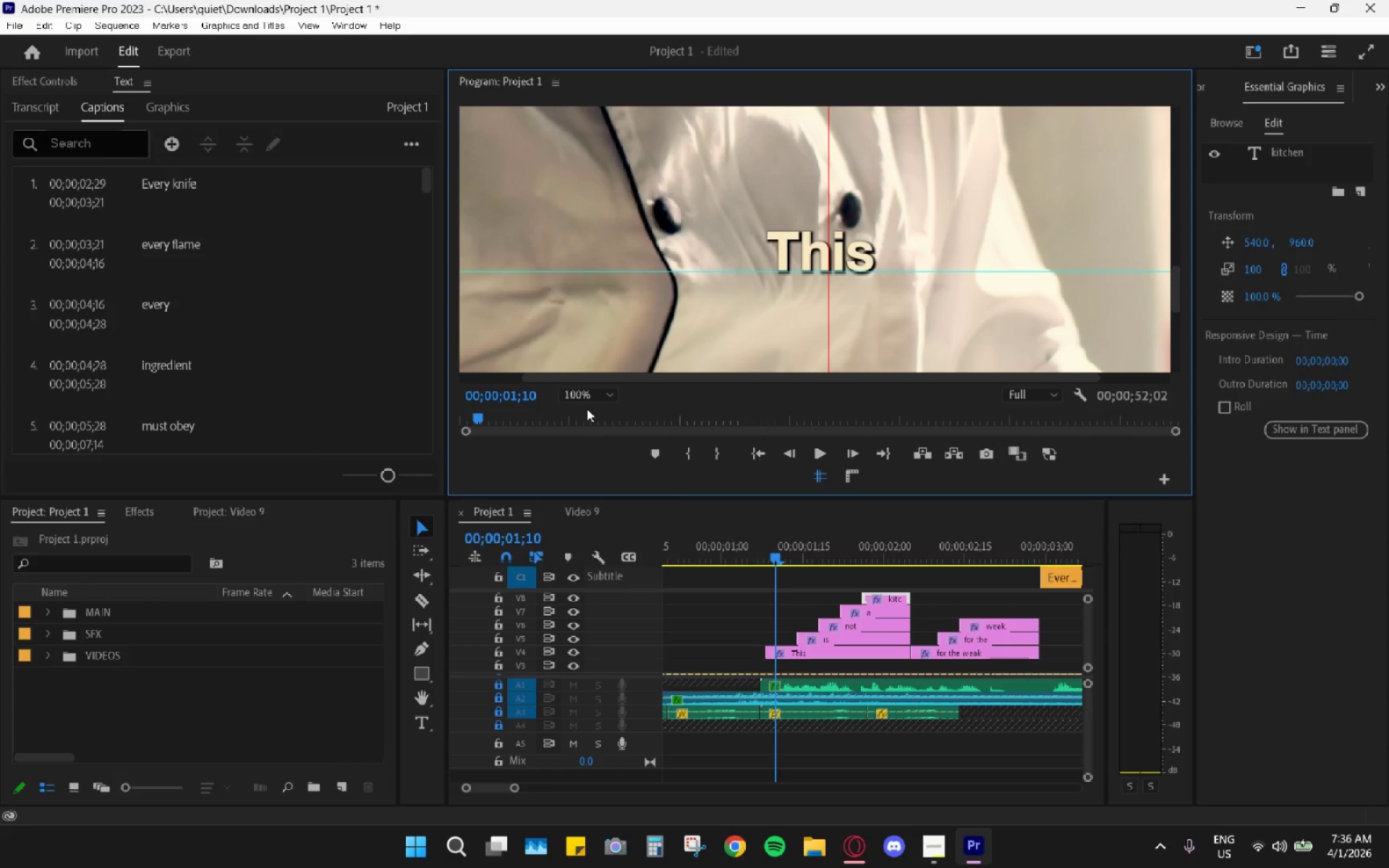 
left_click([590, 399])
 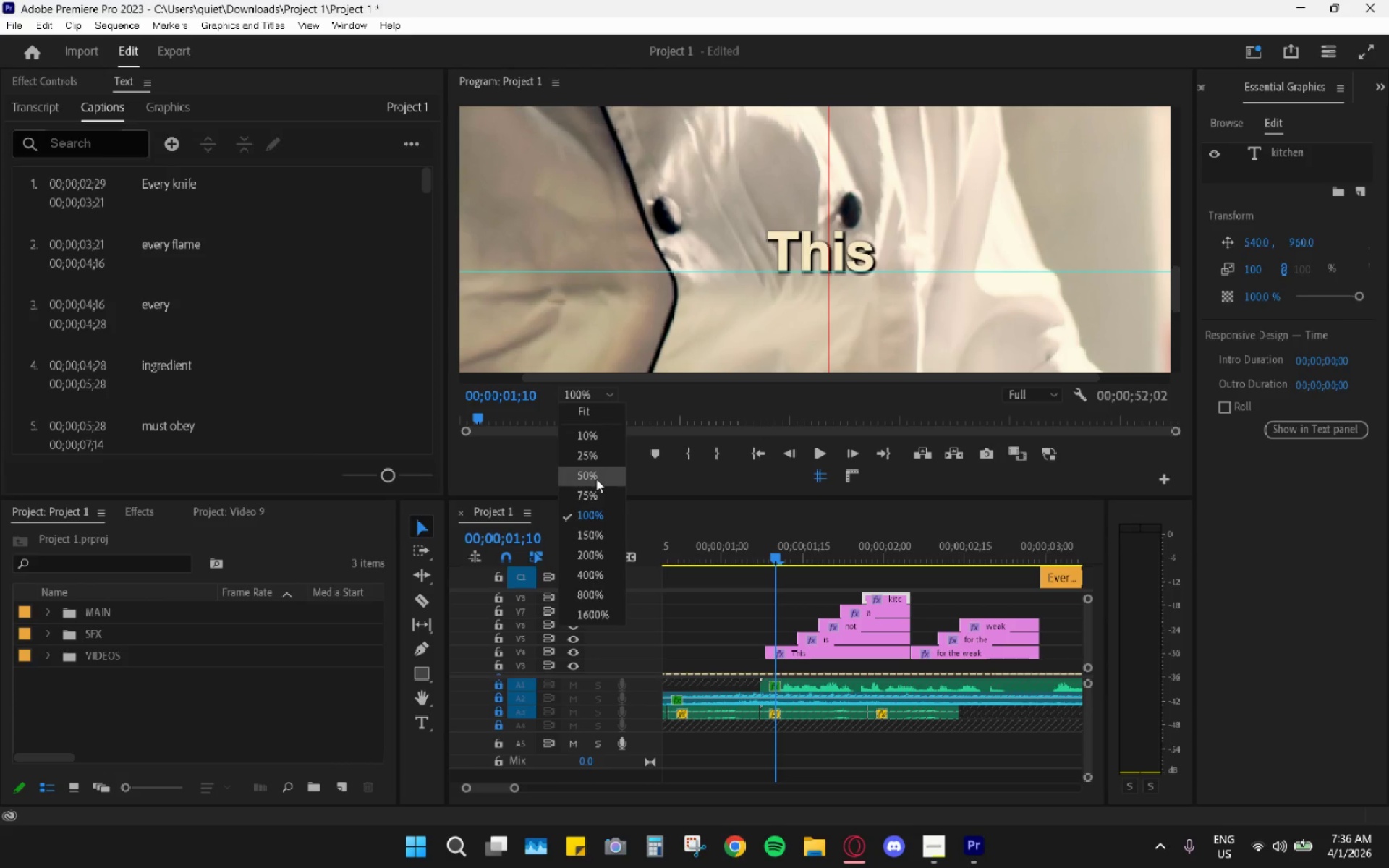 
left_click([597, 485])
 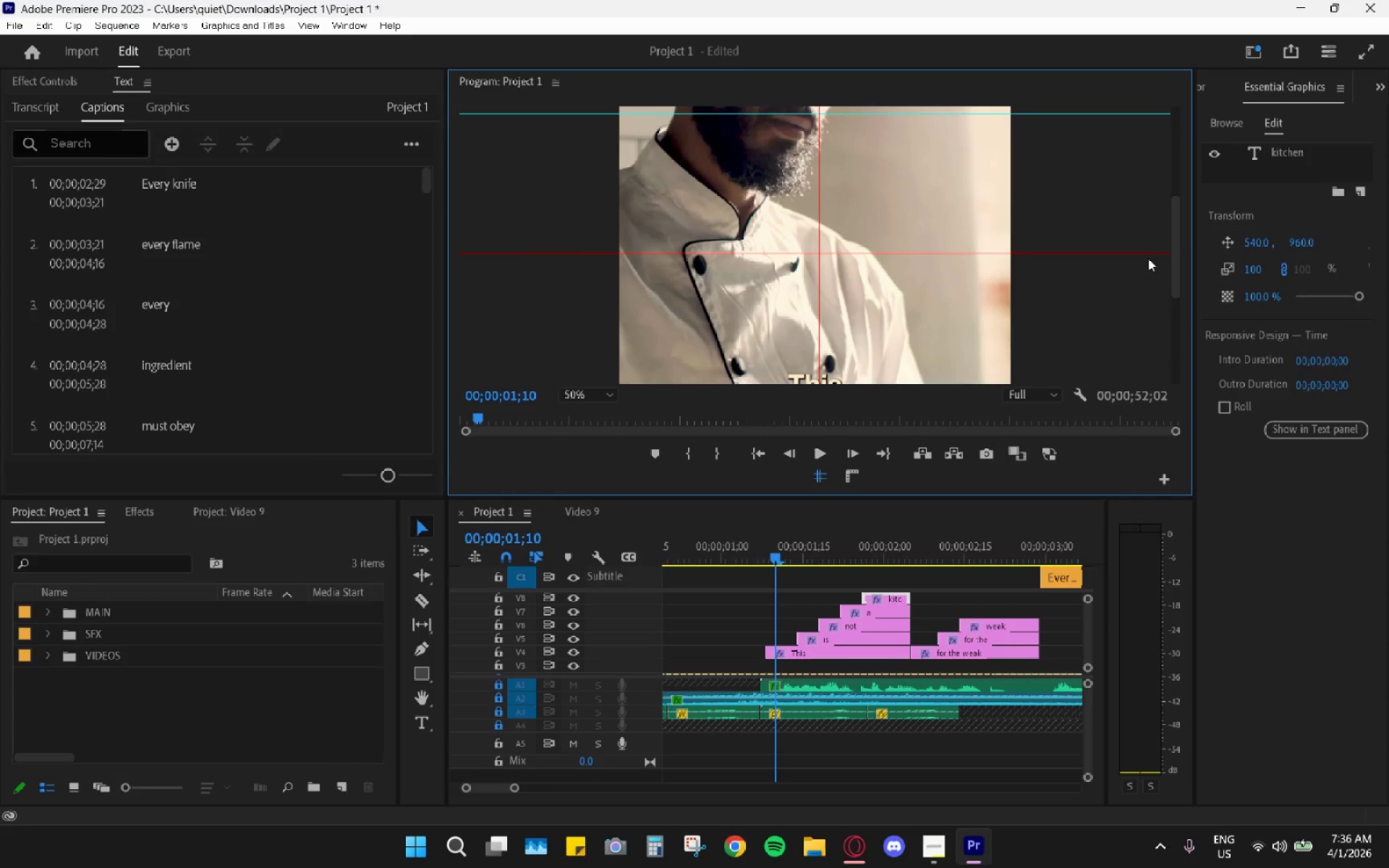 
left_click_drag(start_coordinate=[1176, 254], to_coordinate=[1169, 318])
 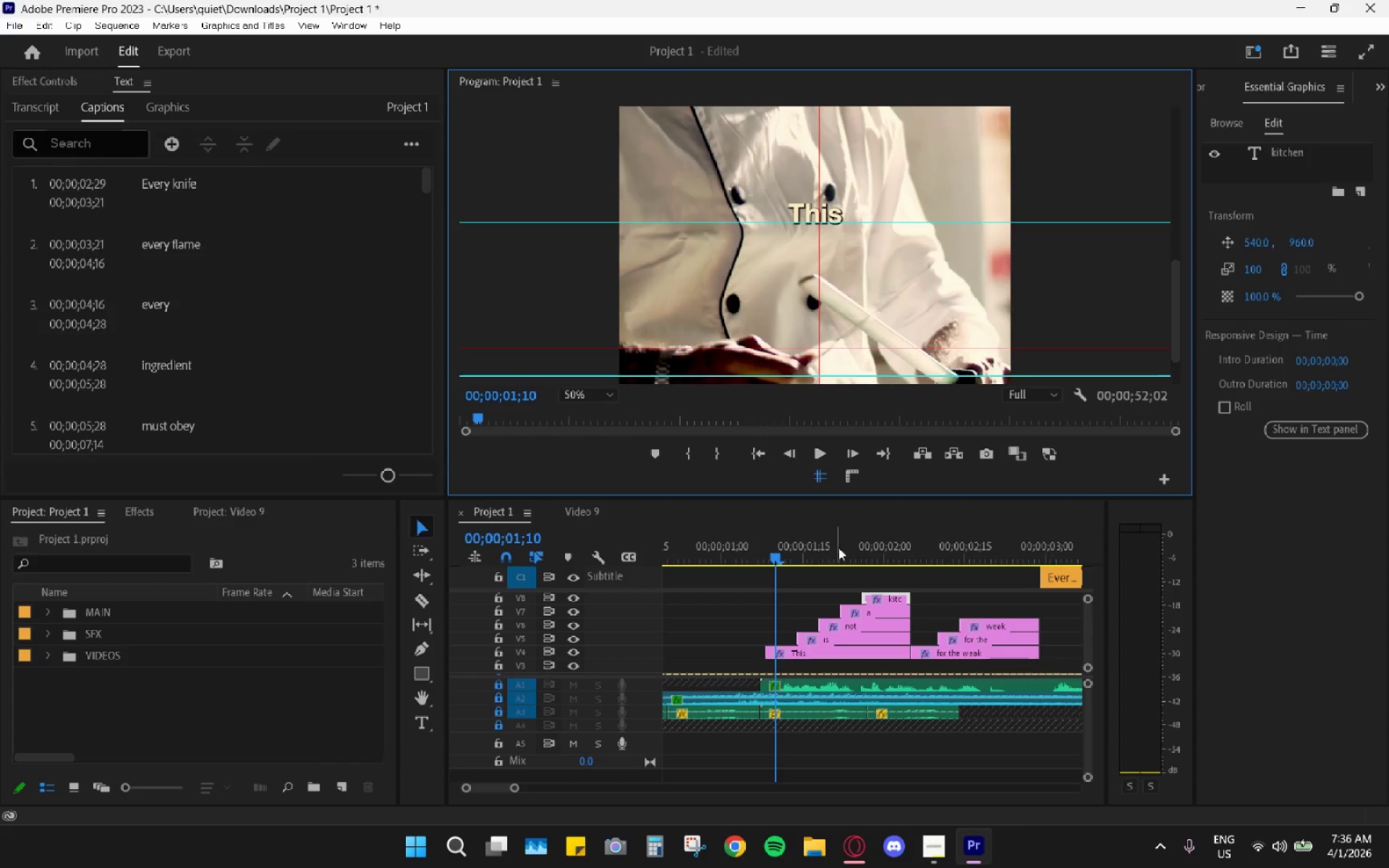 
left_click_drag(start_coordinate=[807, 548], to_coordinate=[886, 551])
 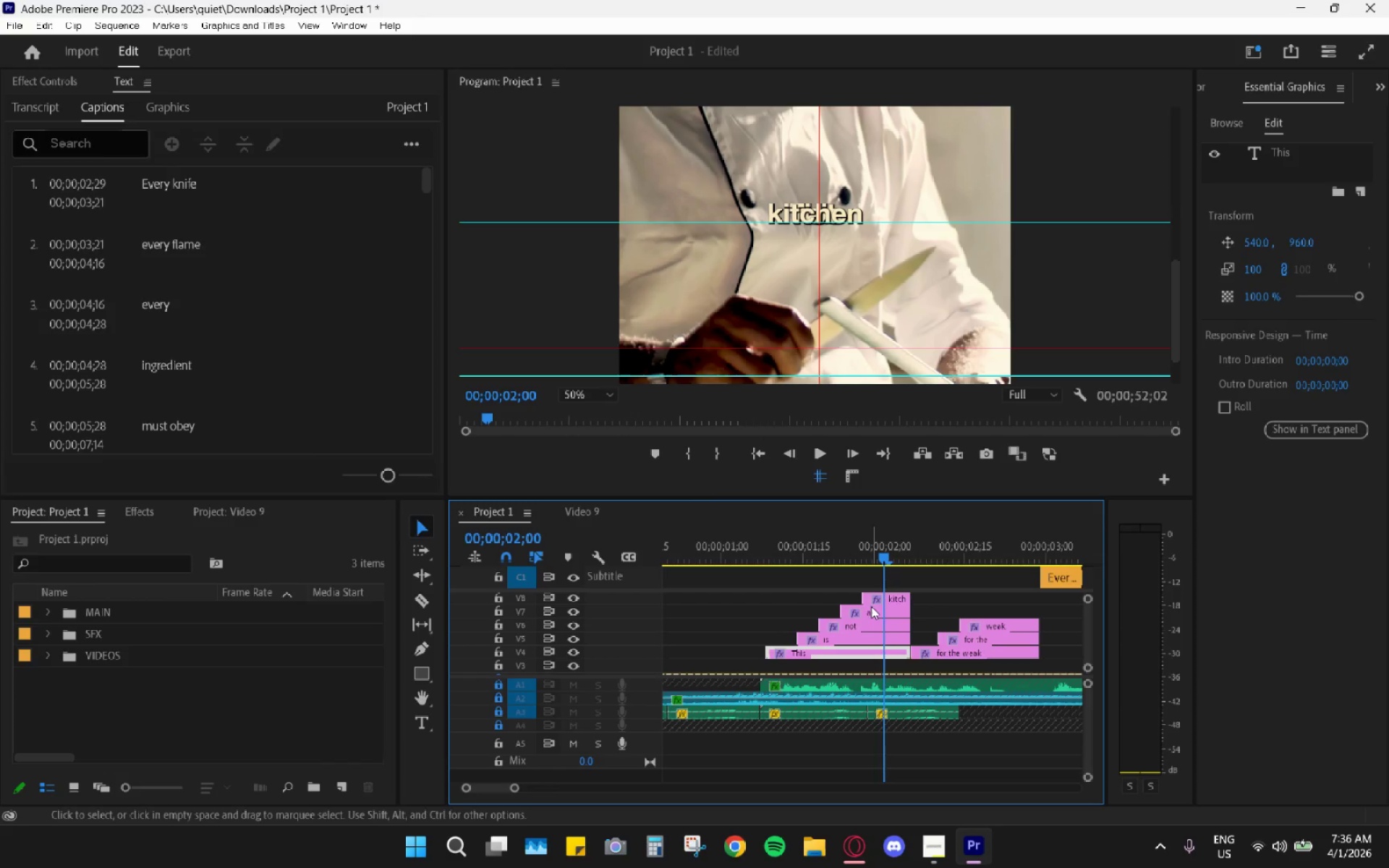 
left_click_drag(start_coordinate=[776, 590], to_coordinate=[866, 621])
 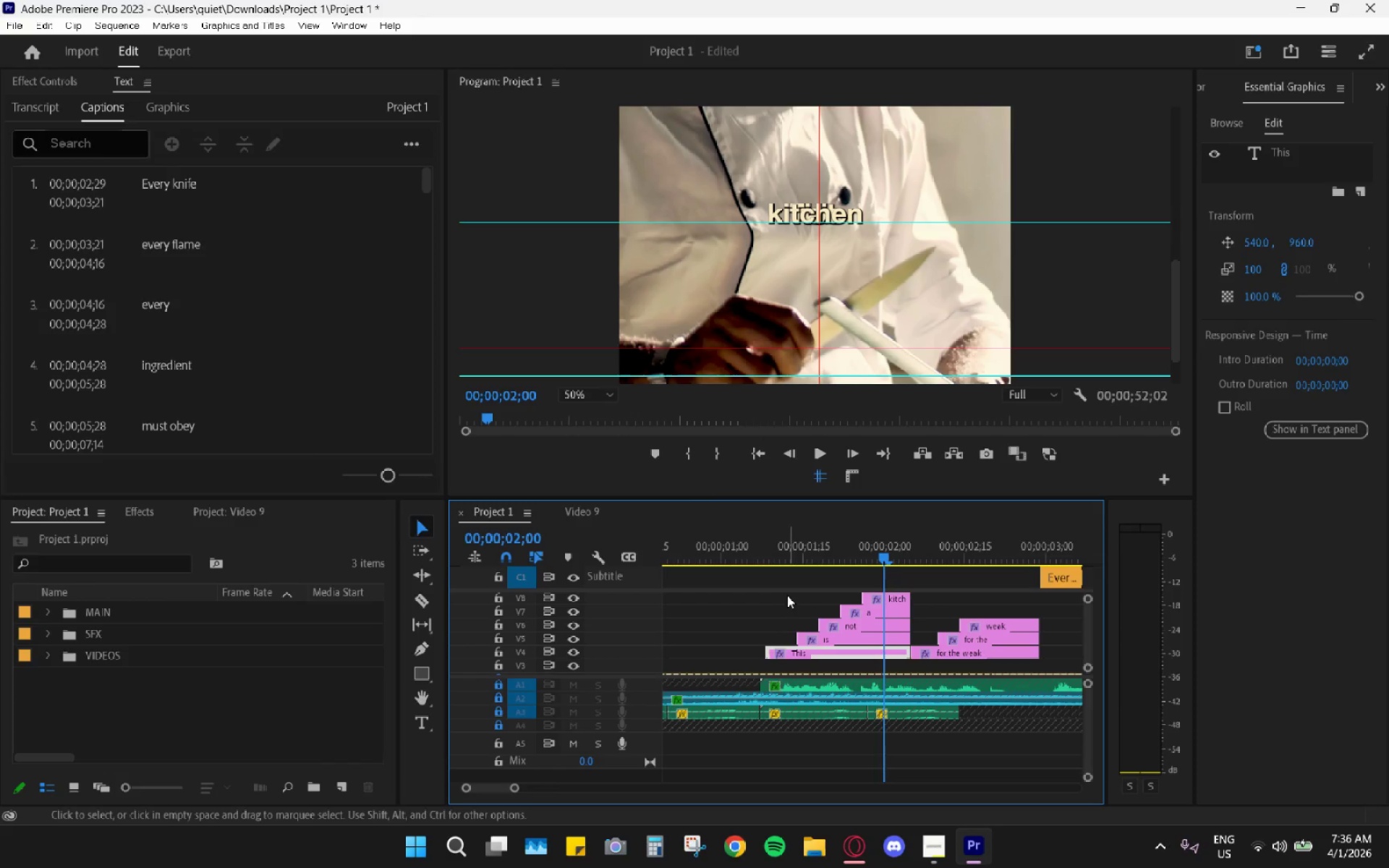 
left_click_drag(start_coordinate=[789, 590], to_coordinate=[867, 616])
 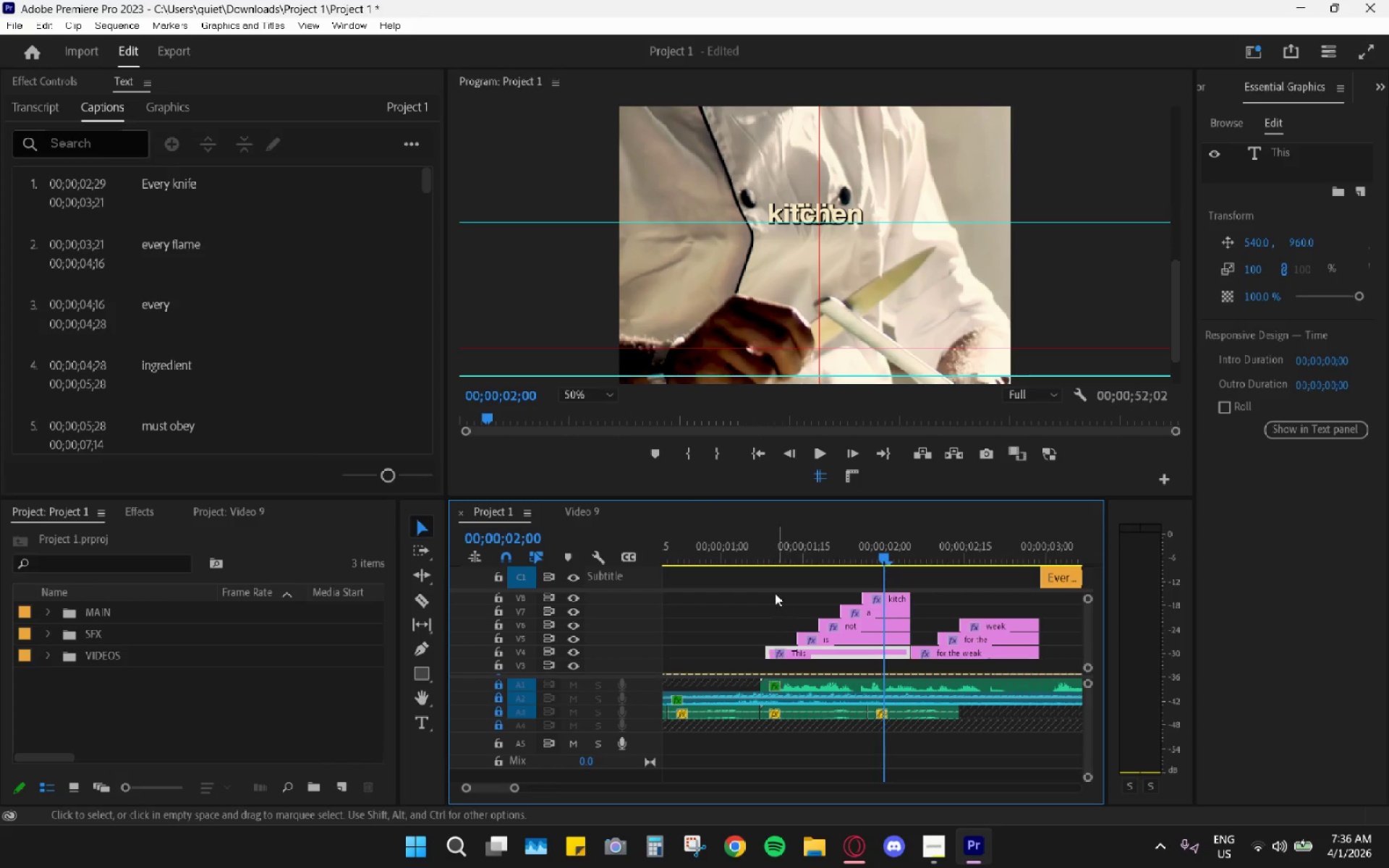 
left_click_drag(start_coordinate=[774, 593], to_coordinate=[869, 637])
 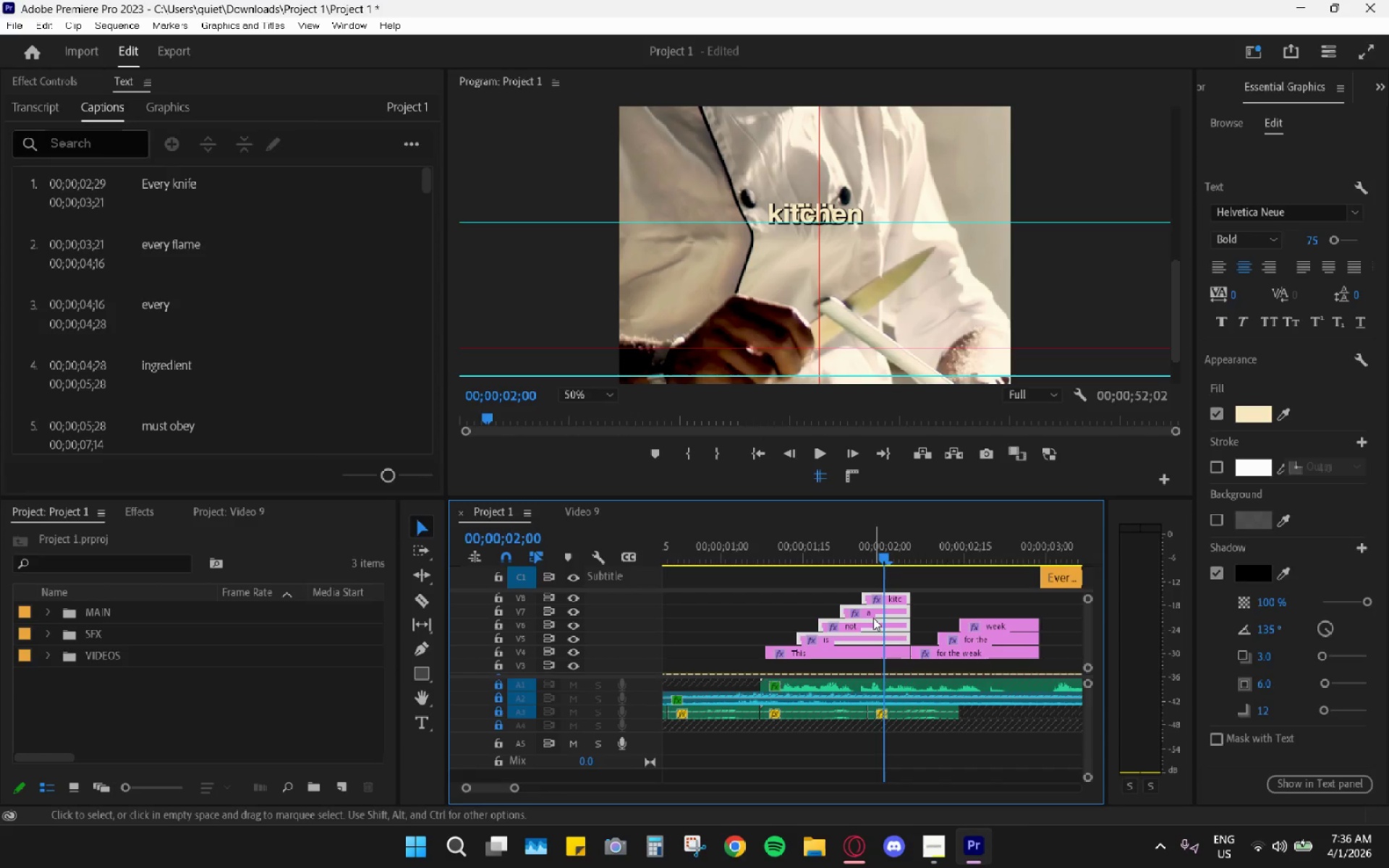 
key(Shift+E)
 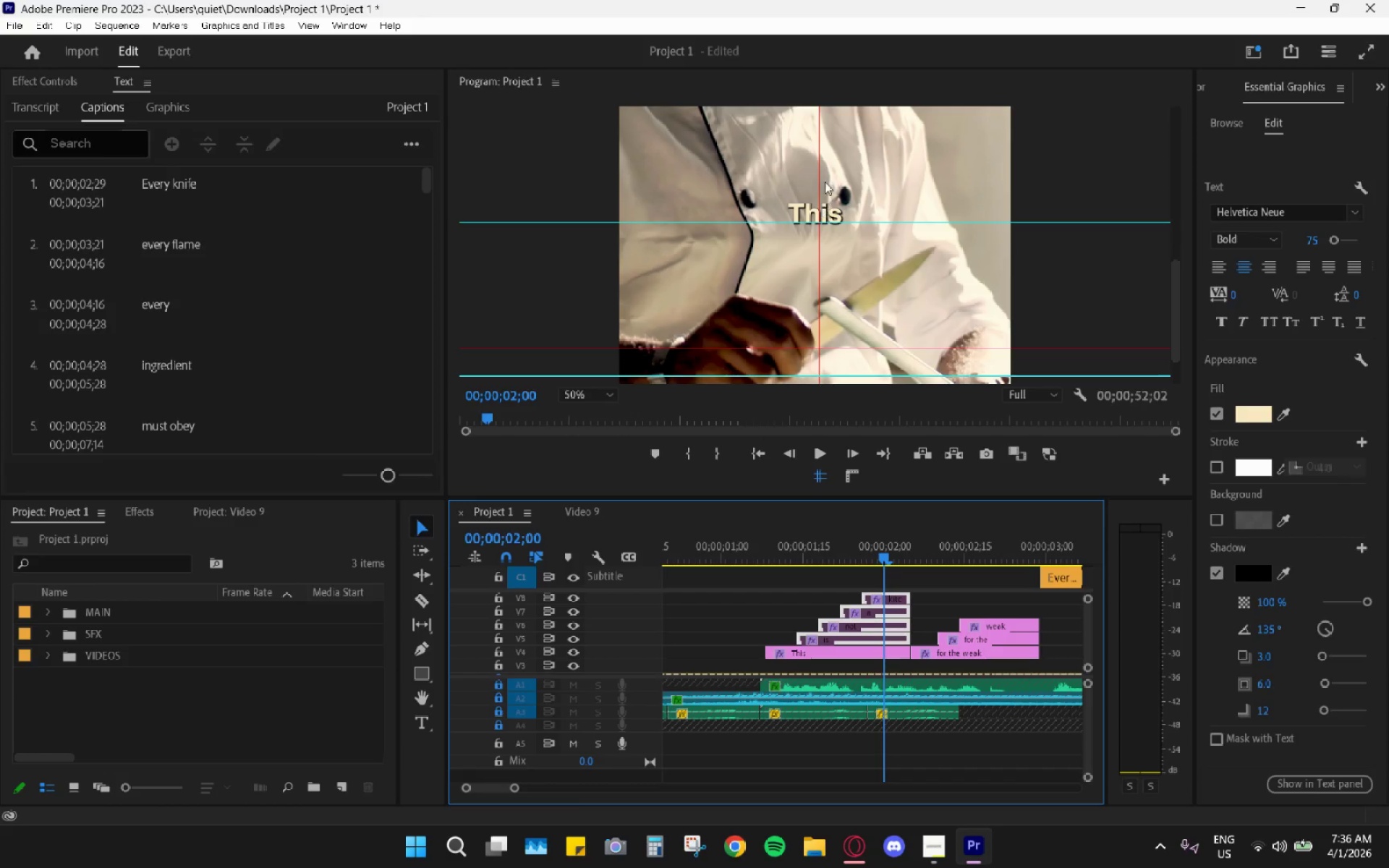 
left_click([825, 210])
 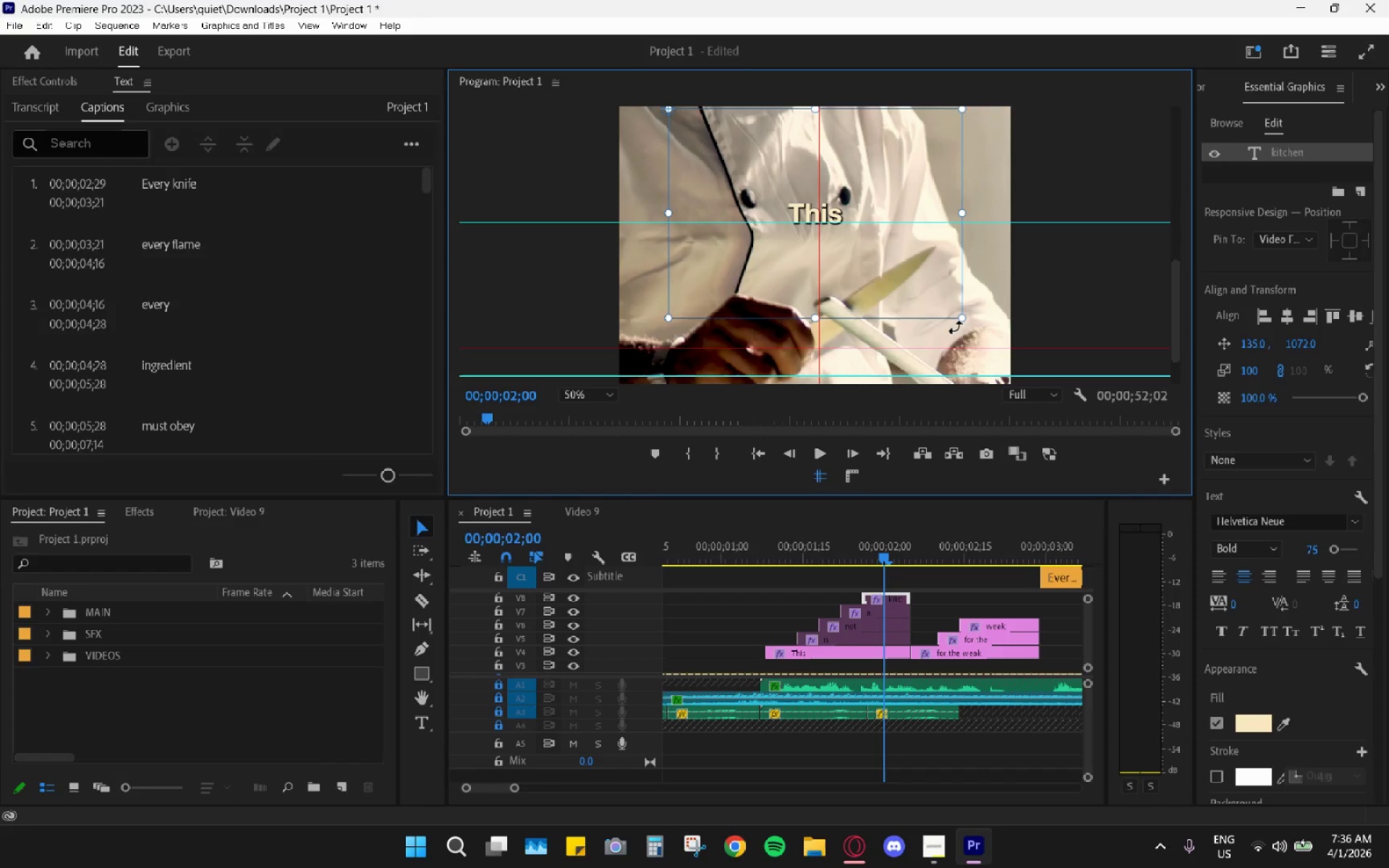 
left_click([959, 320])
 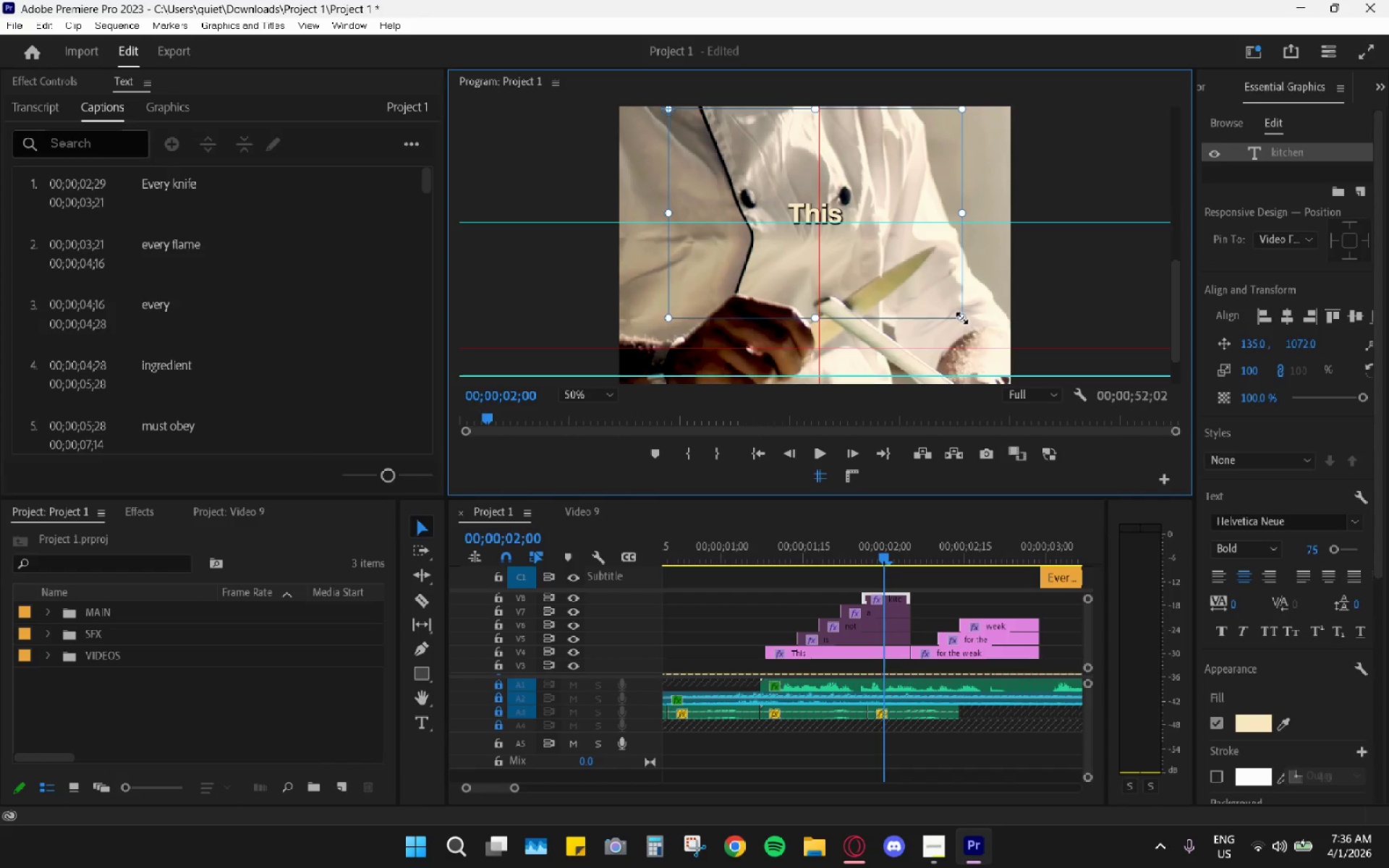 
left_click_drag(start_coordinate=[960, 318], to_coordinate=[817, 186])
 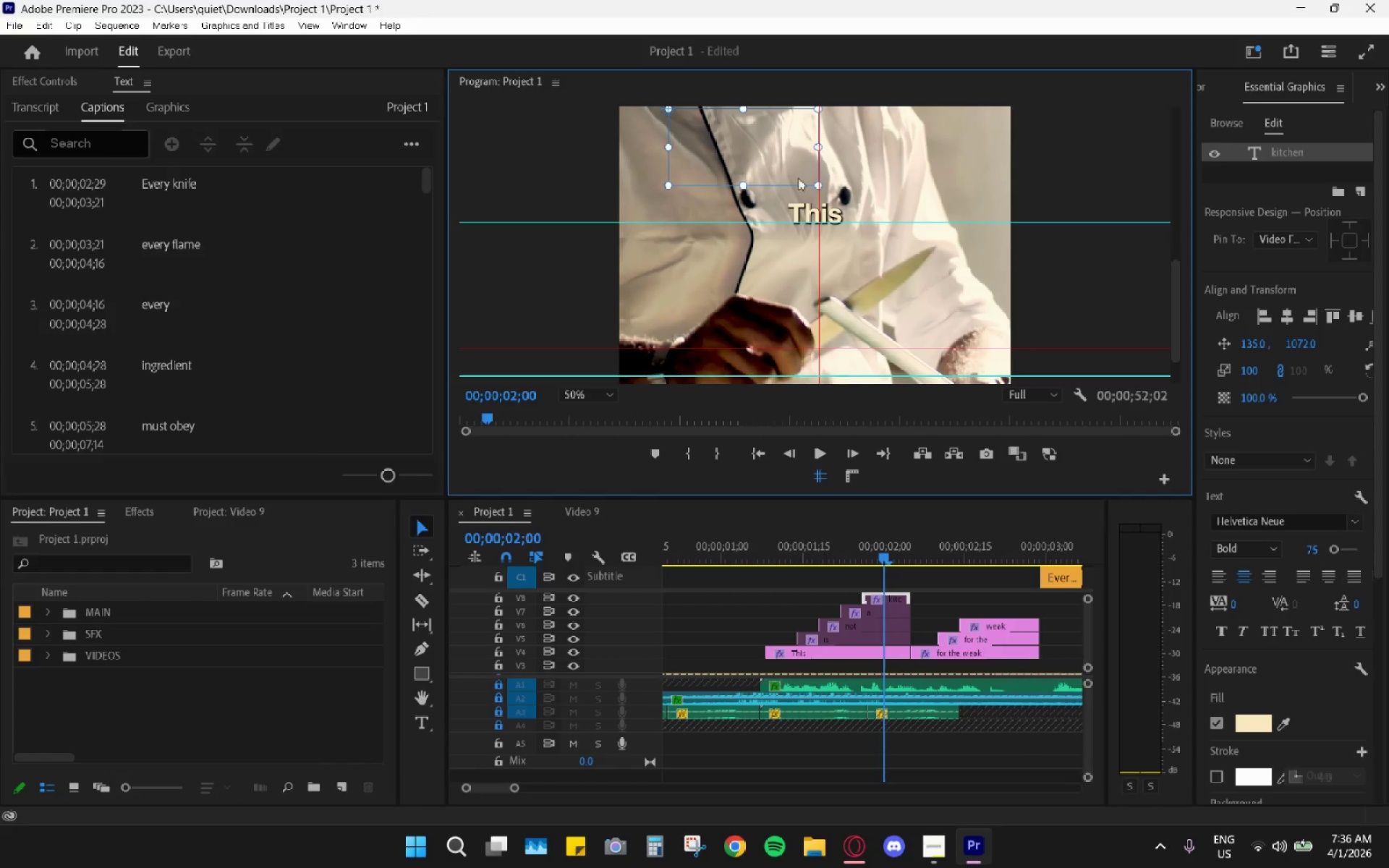 
left_click_drag(start_coordinate=[779, 147], to_coordinate=[853, 208])
 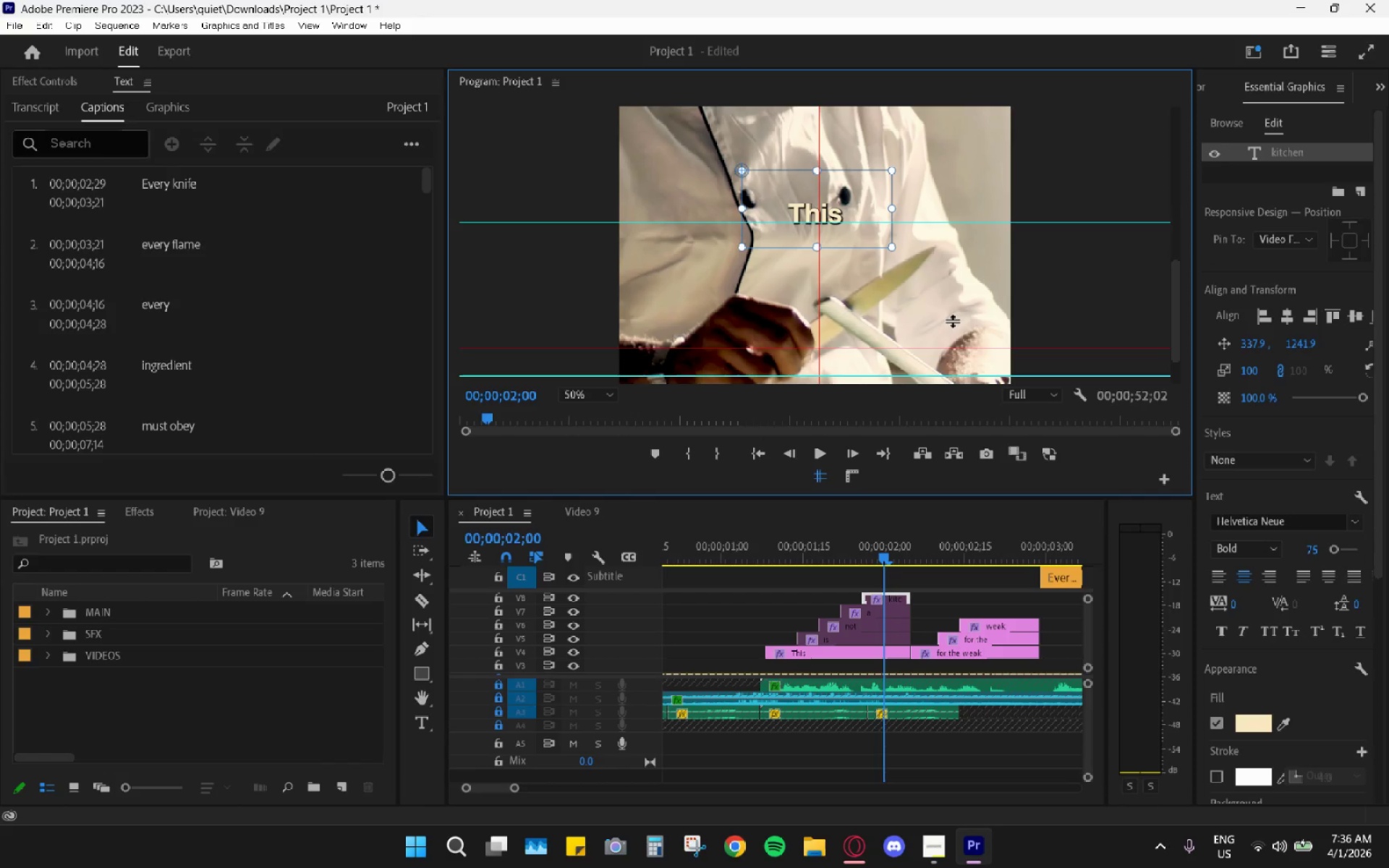 
key(Control+Z)
 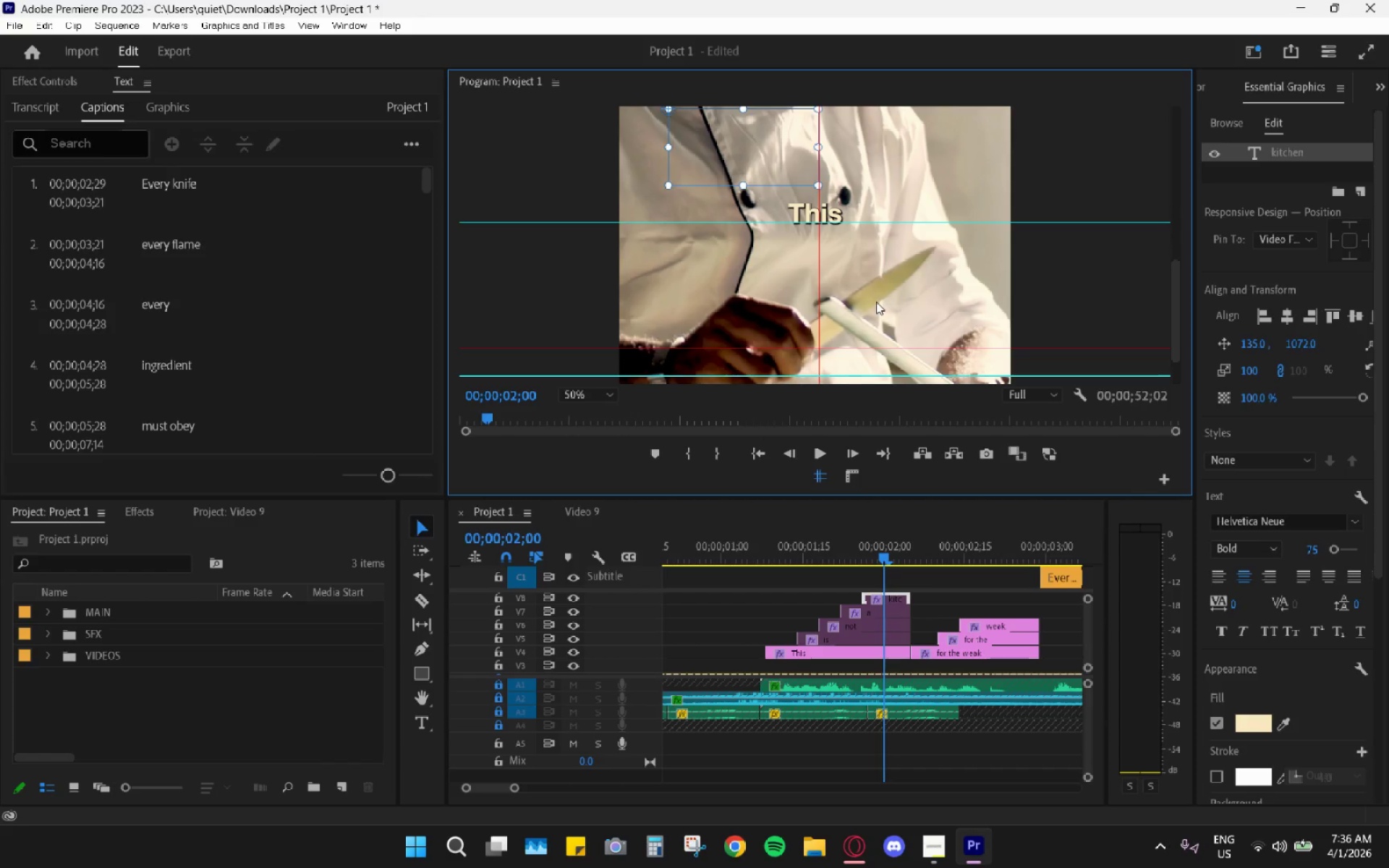 
key(Control+Z)
 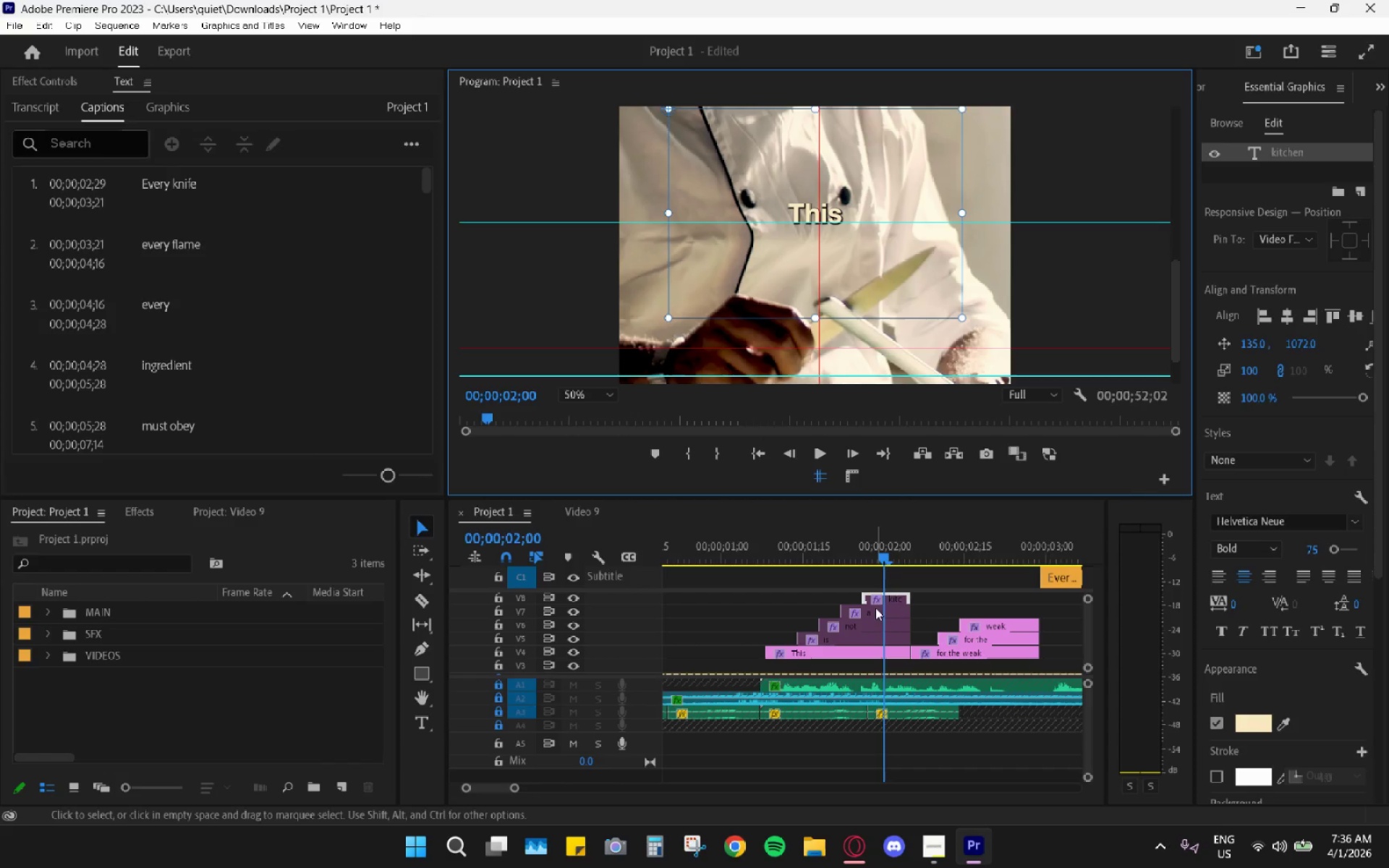 
left_click([871, 654])
 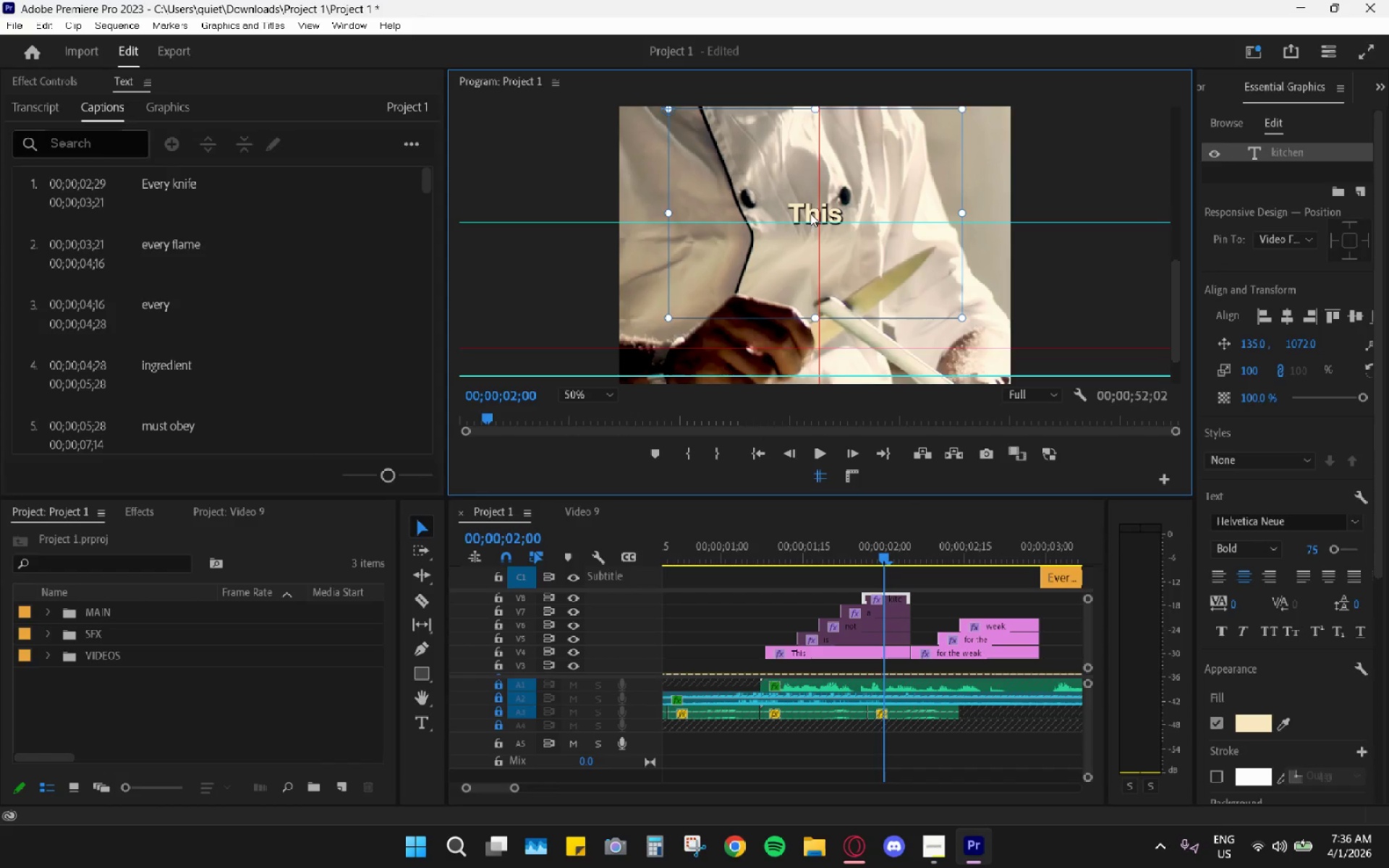 
left_click_drag(start_coordinate=[807, 213], to_coordinate=[802, 213])
 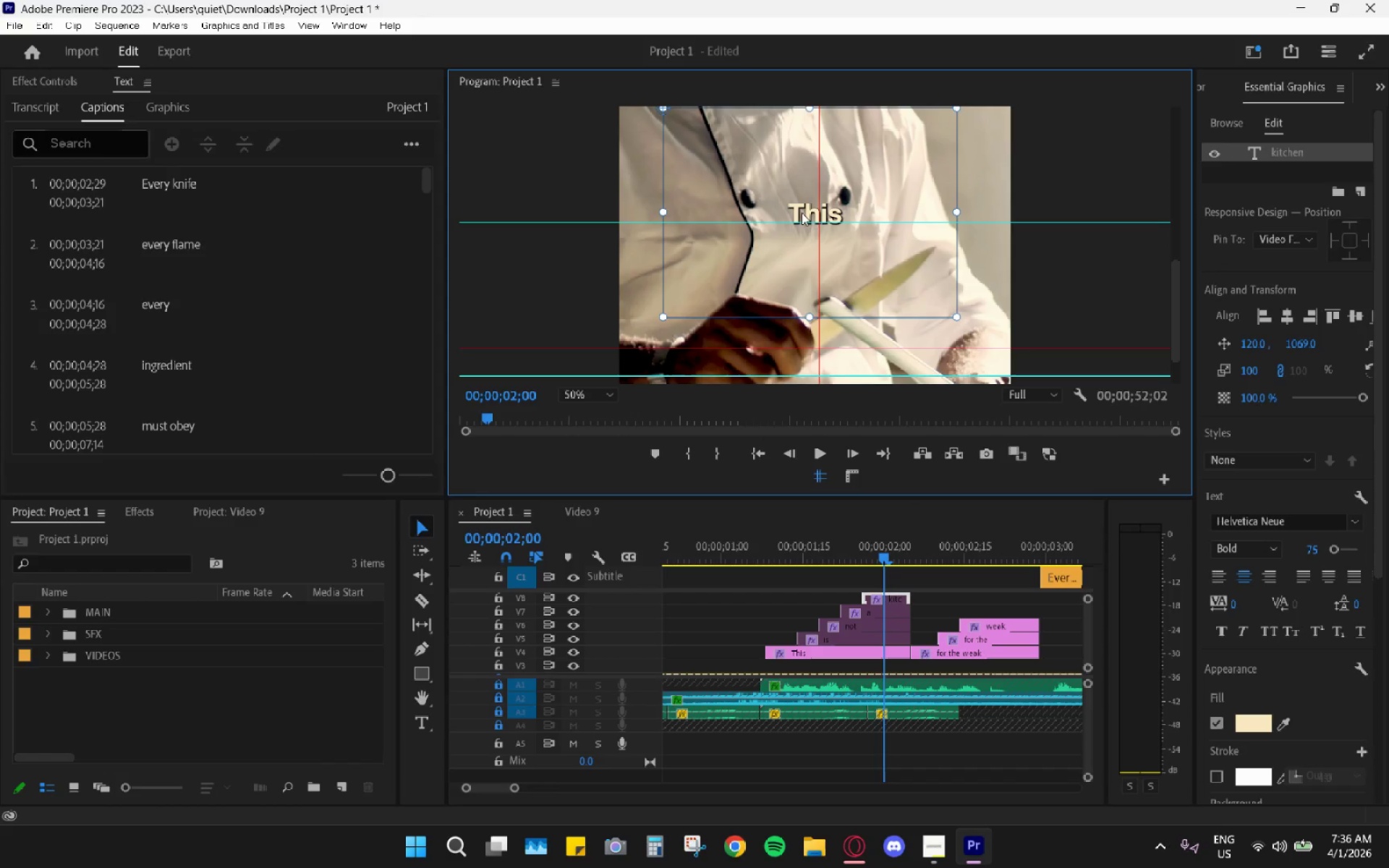 
key(Control+Z)
 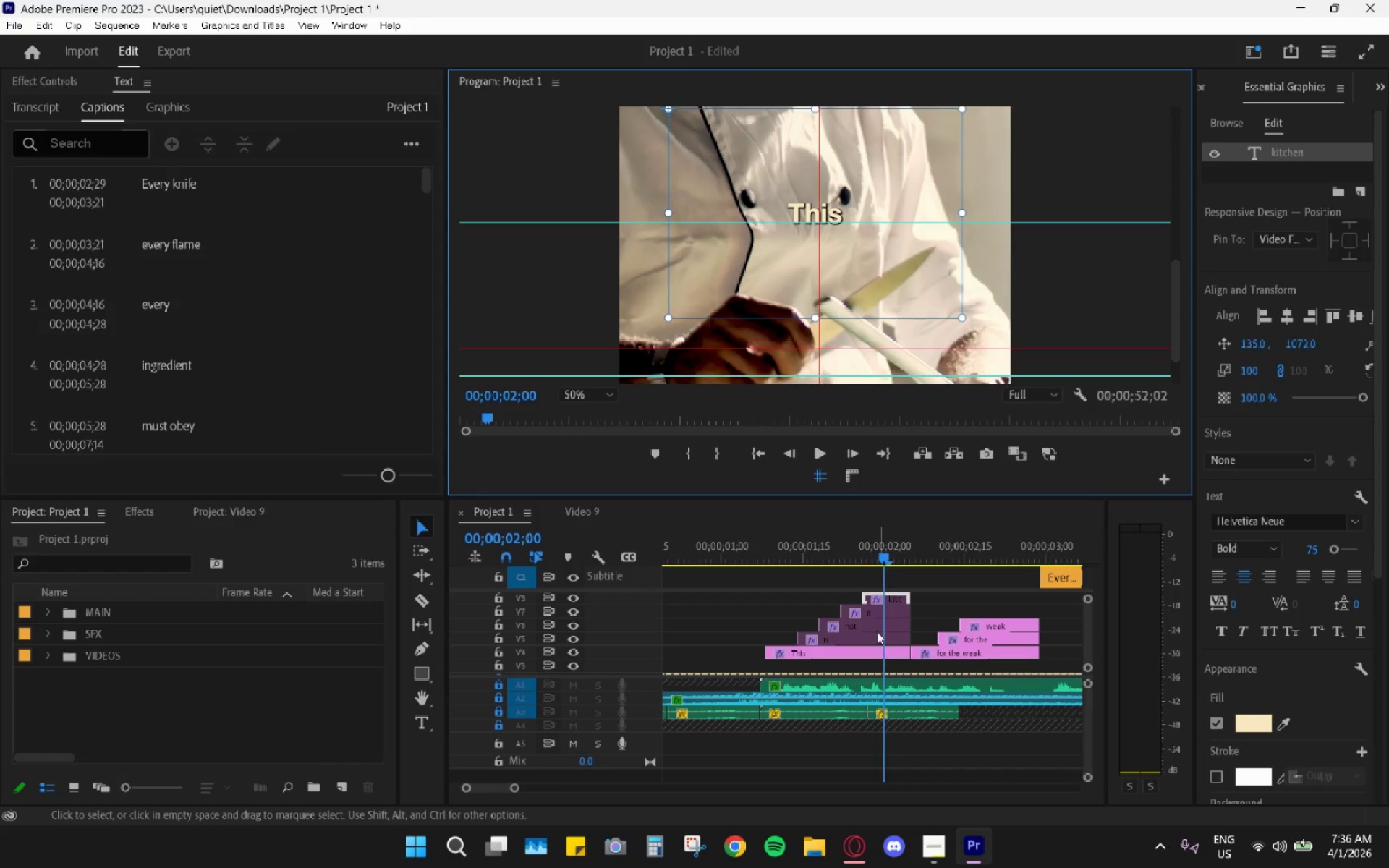 
left_click([861, 655])
 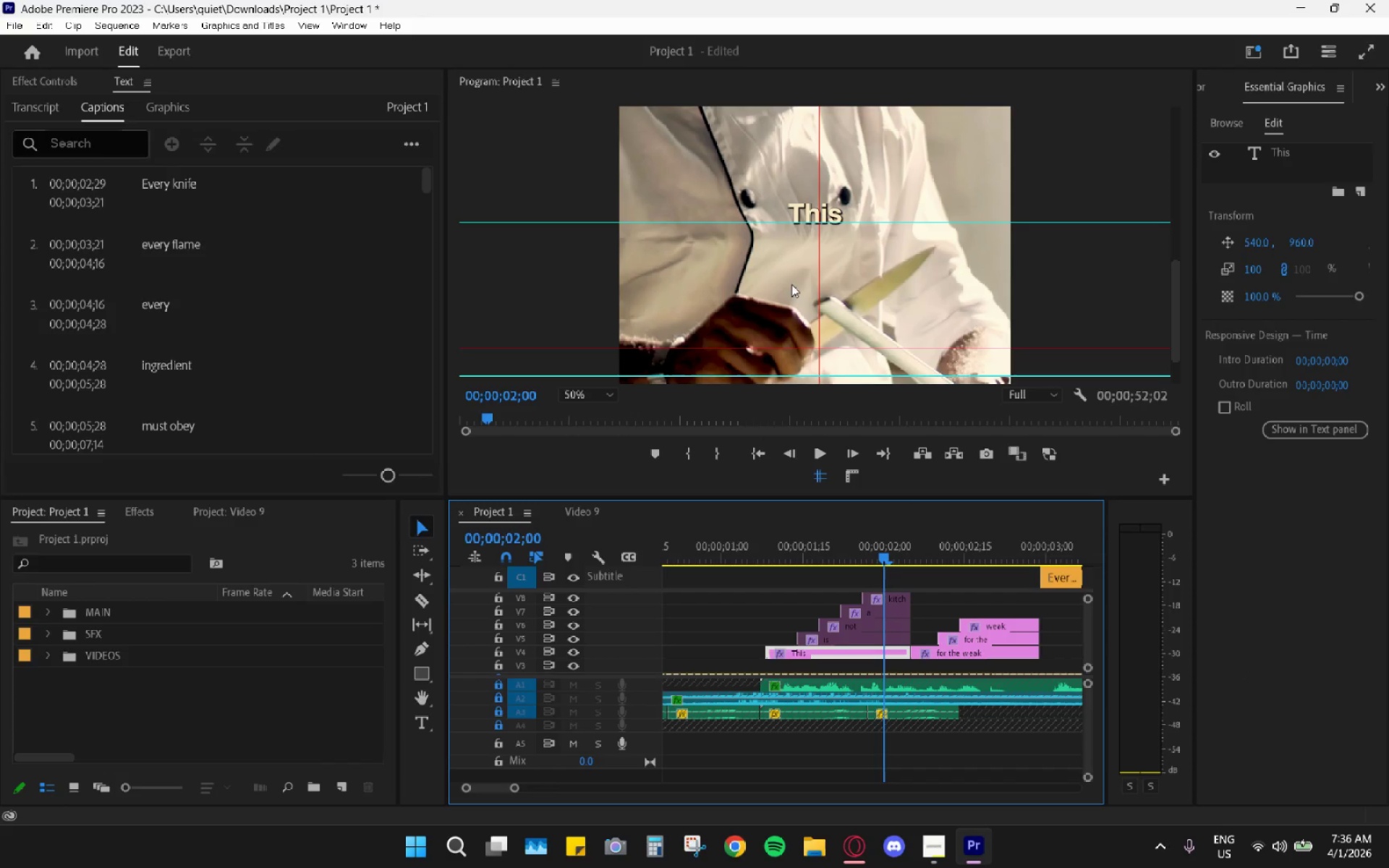 
left_click([791, 210])
 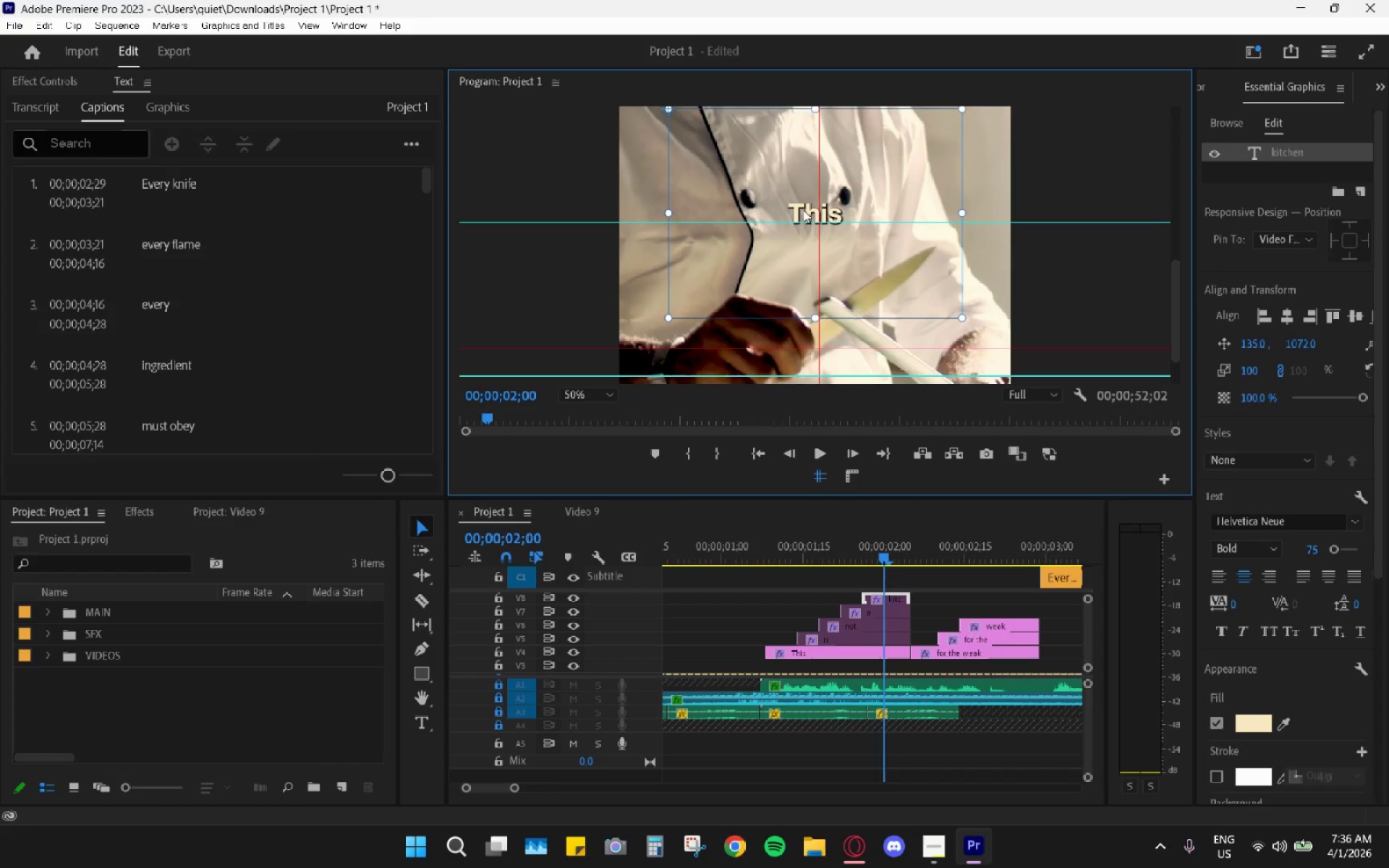 
left_click_drag(start_coordinate=[804, 208], to_coordinate=[785, 240])
 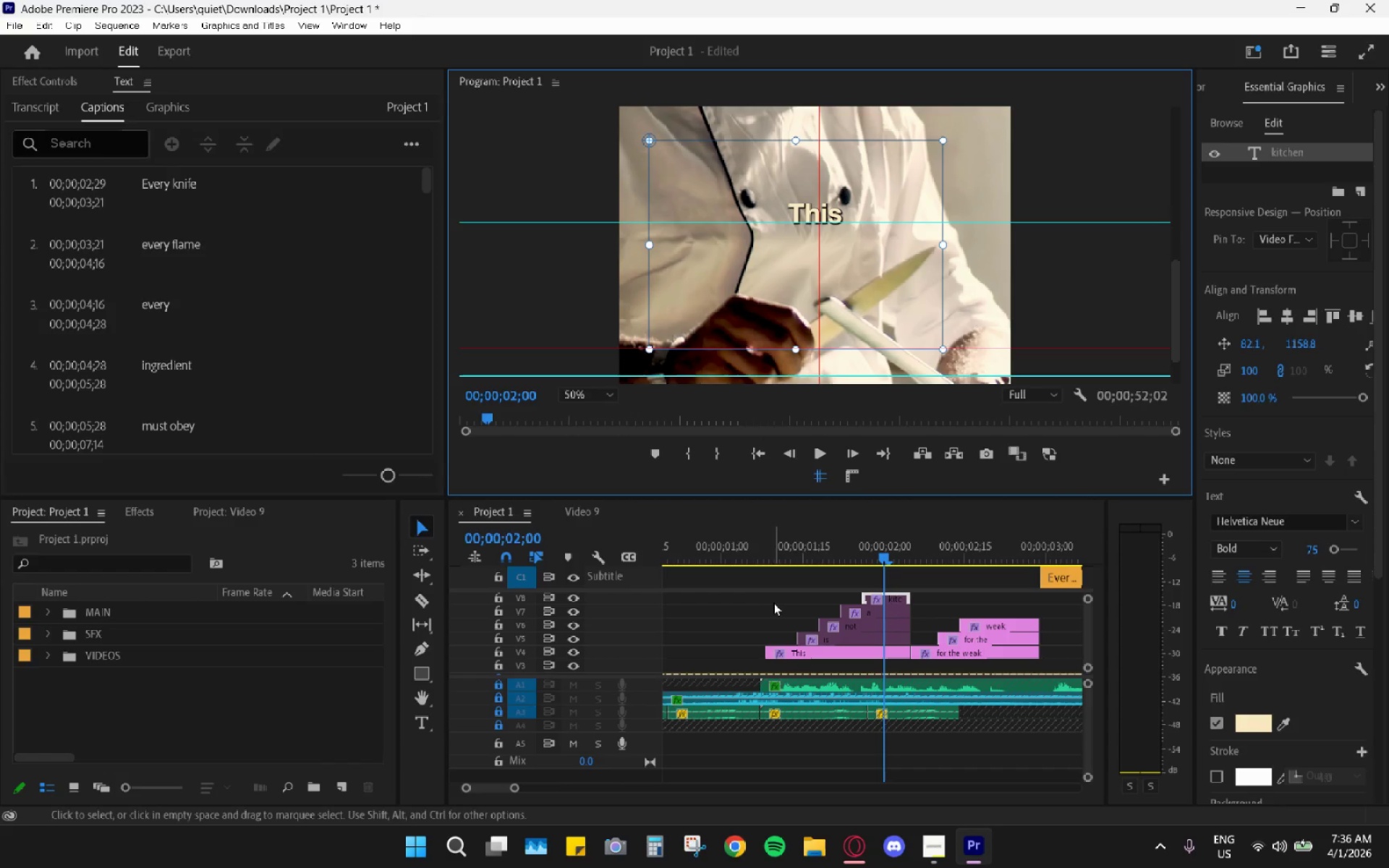 
key(Control+Z)
 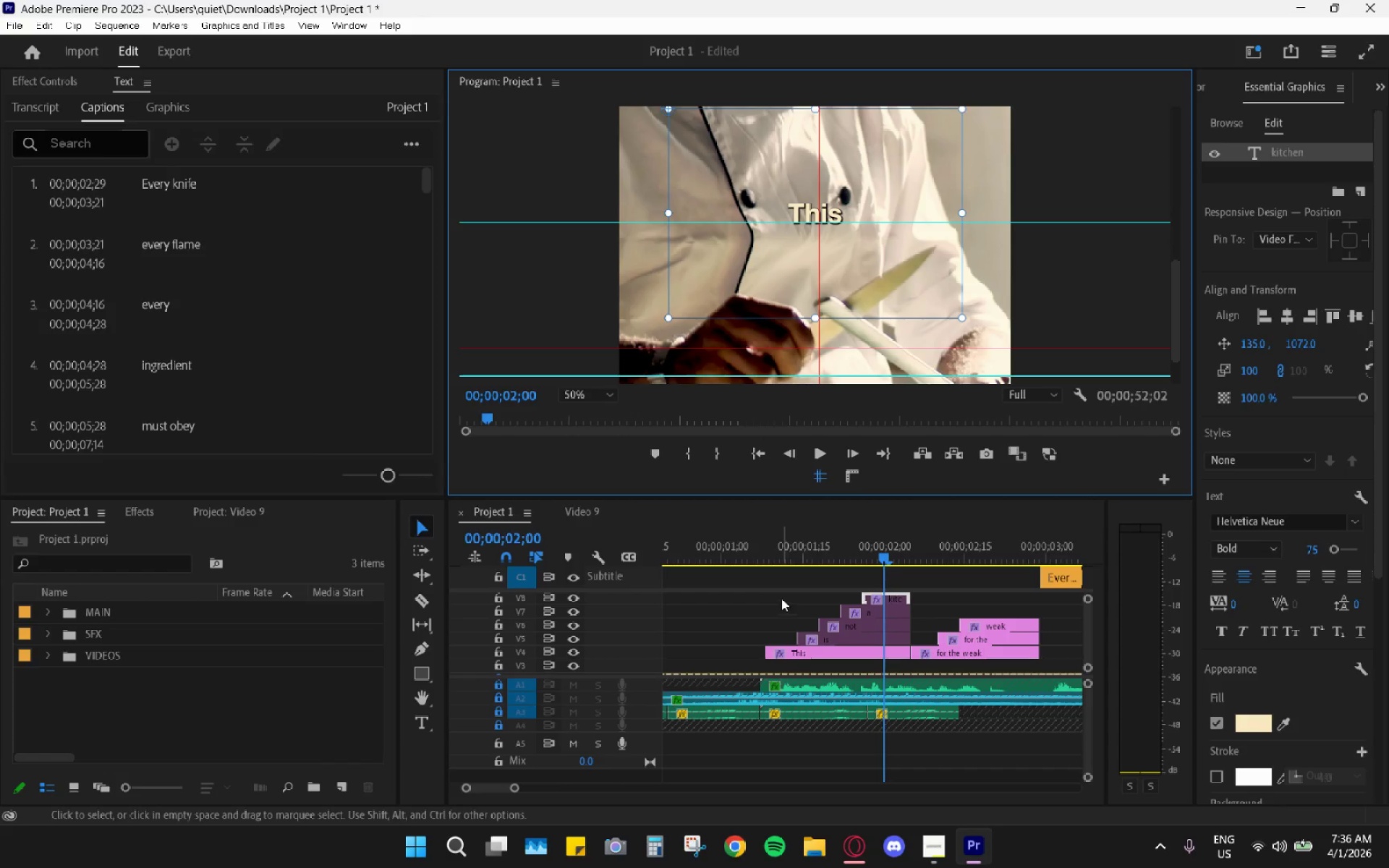 
left_click_drag(start_coordinate=[763, 592], to_coordinate=[868, 634])
 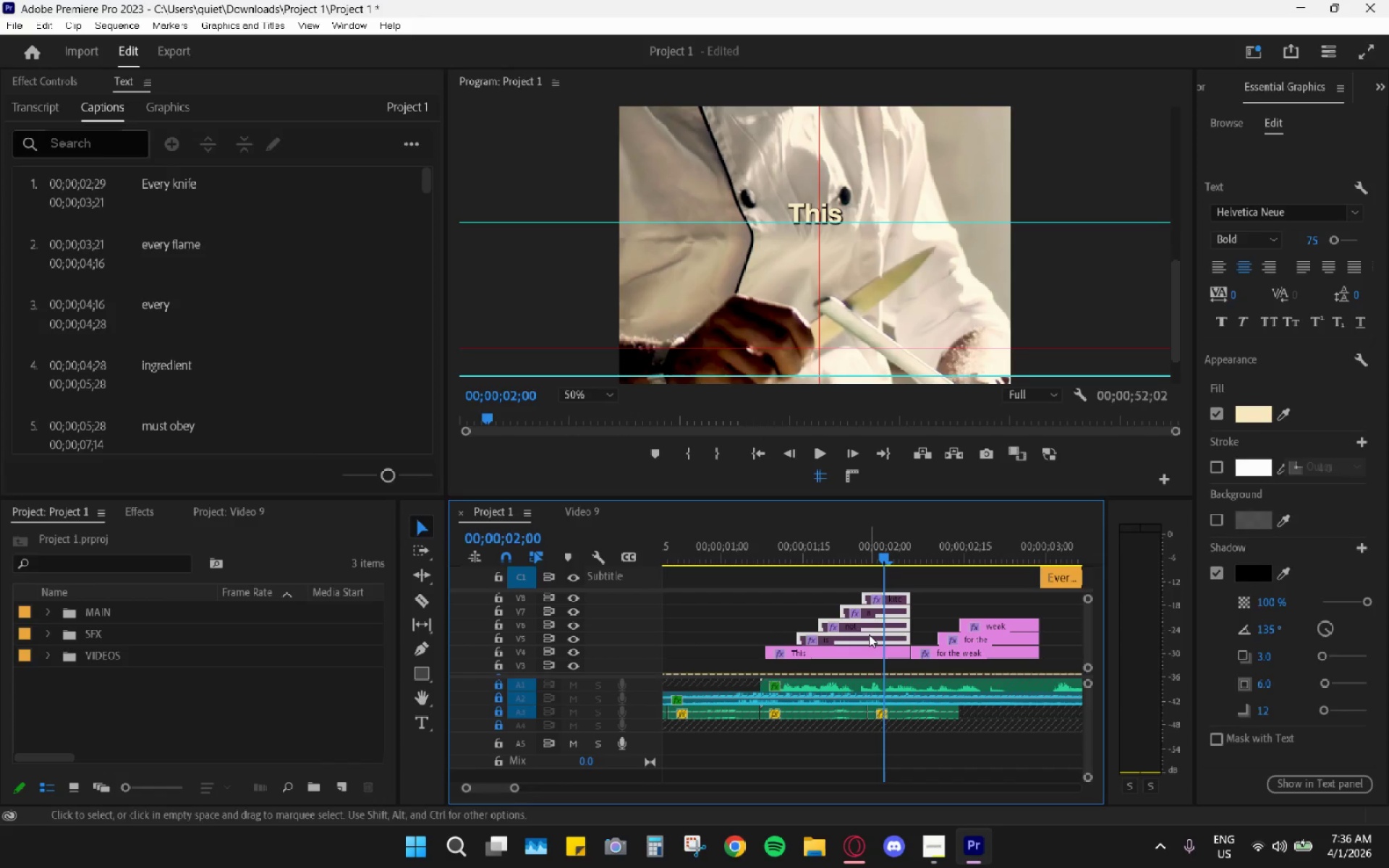 
key(Shift+E)
 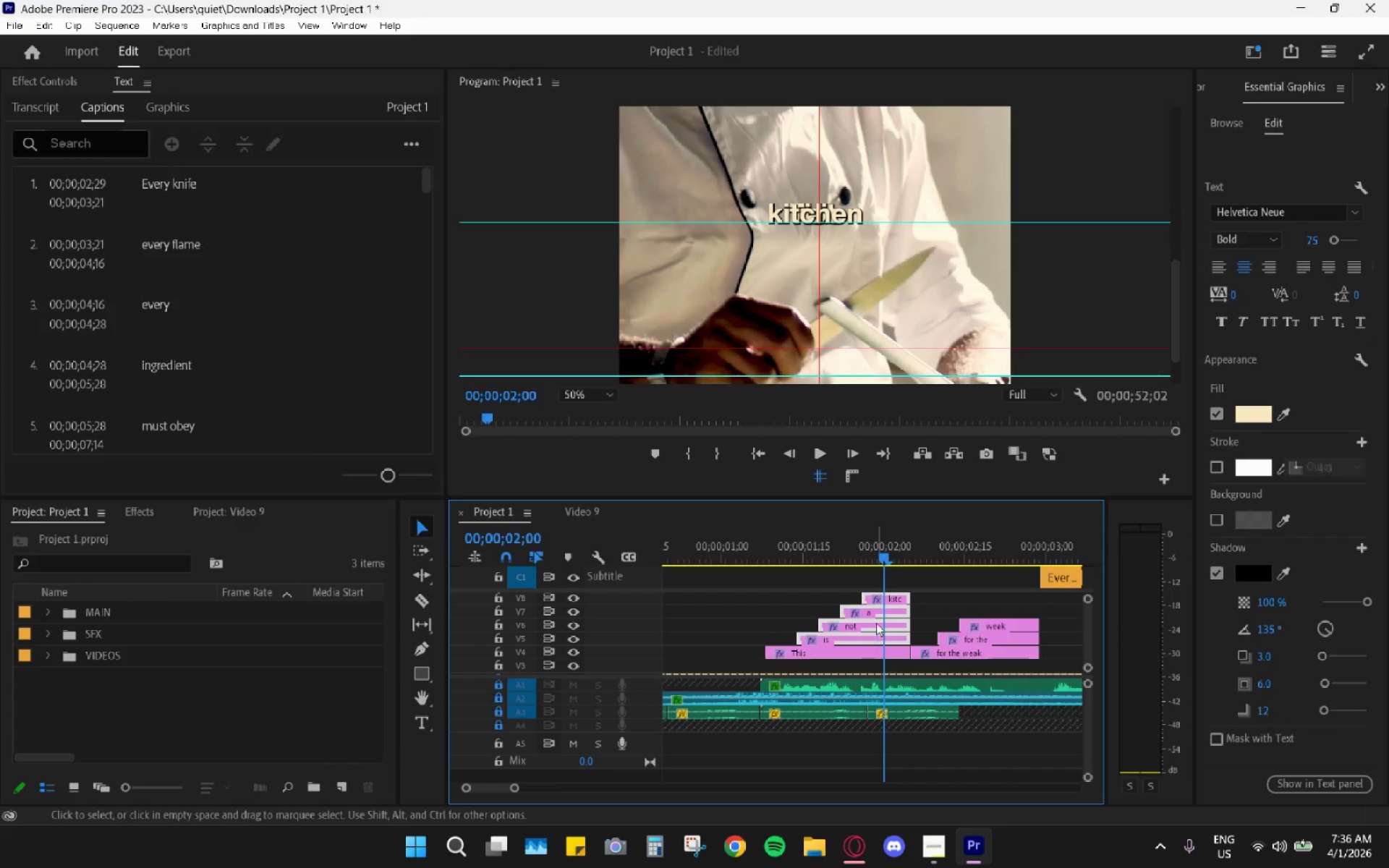 
left_click([889, 599])
 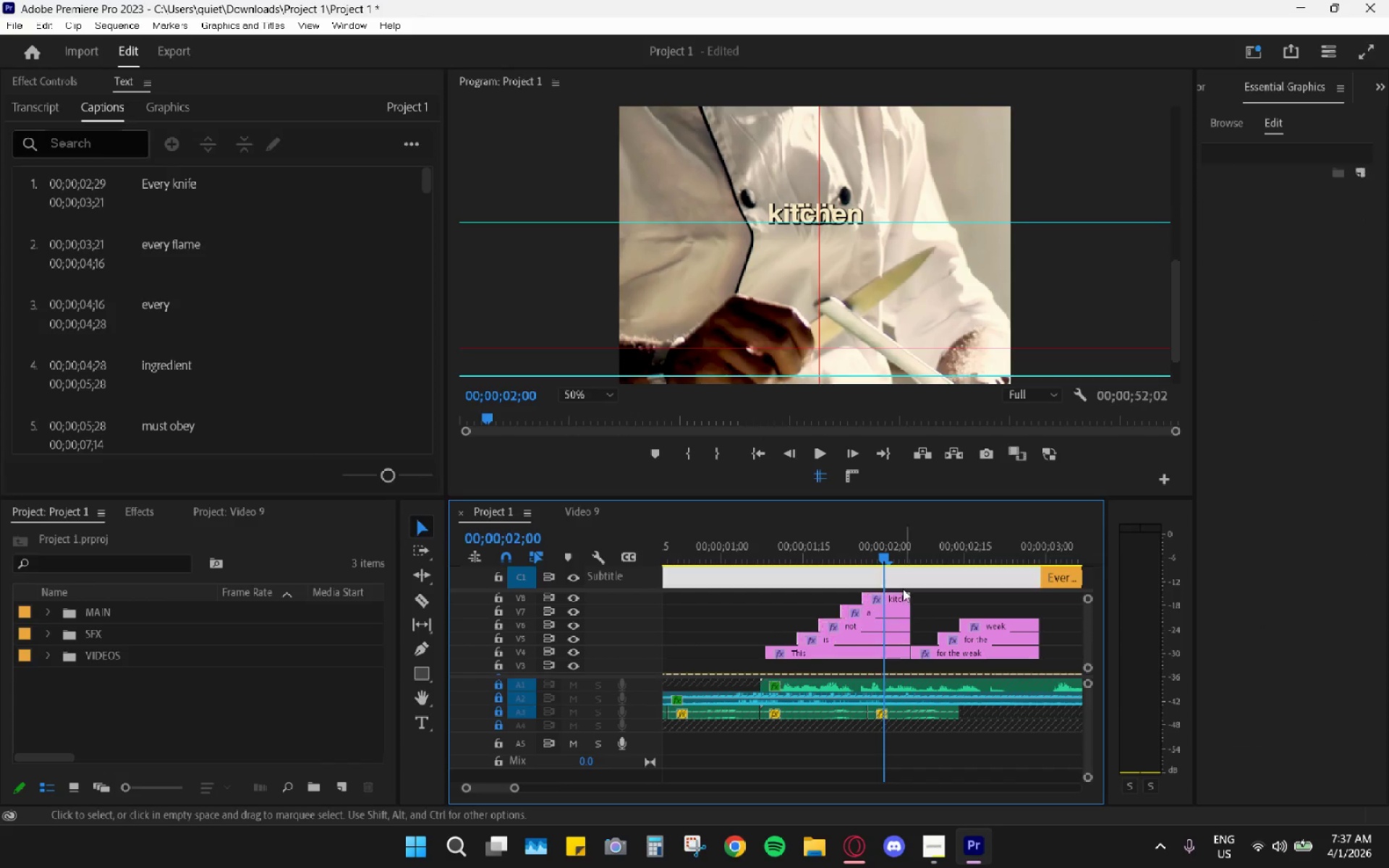 
double_click([893, 597])
 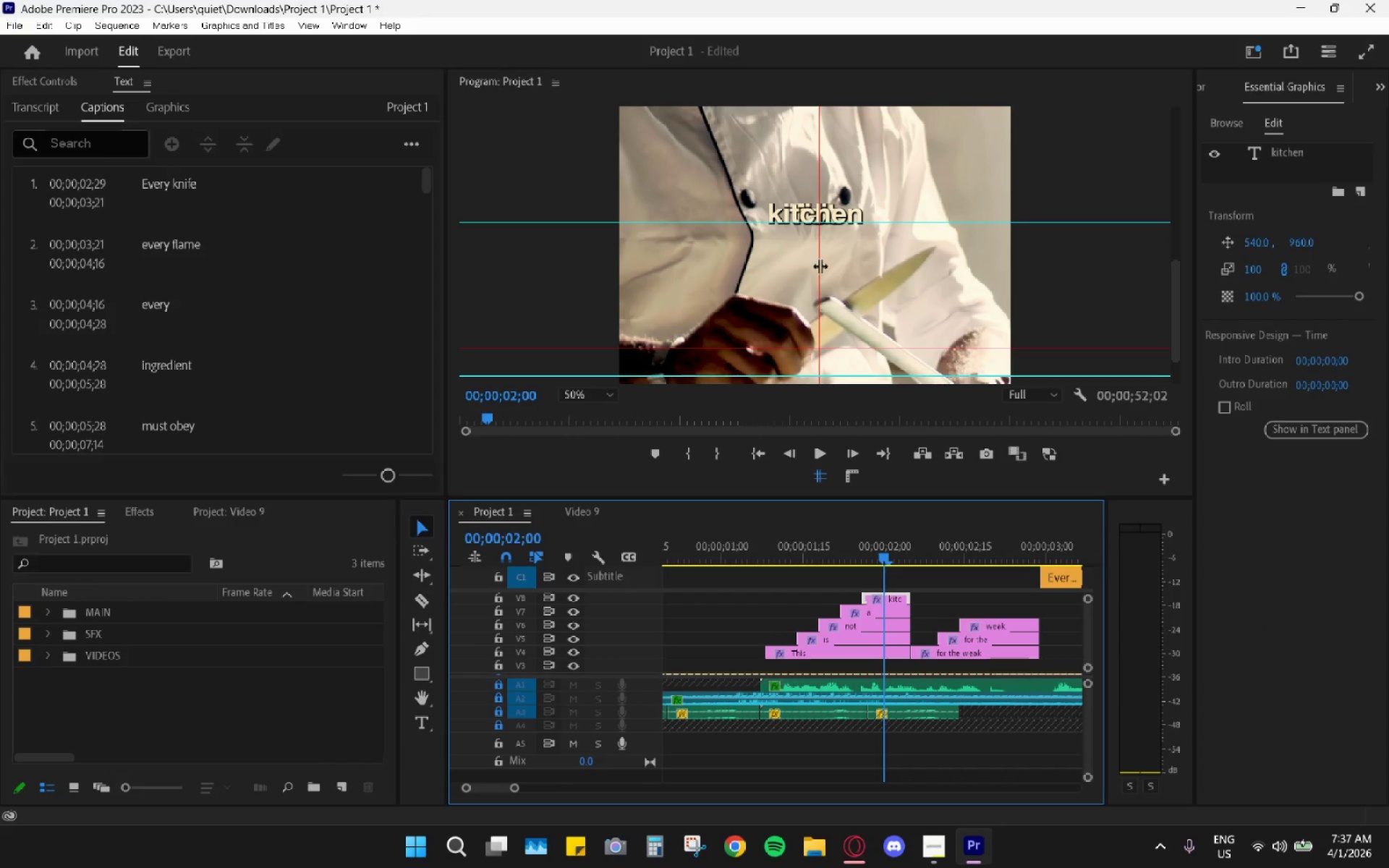 
left_click([823, 227])
 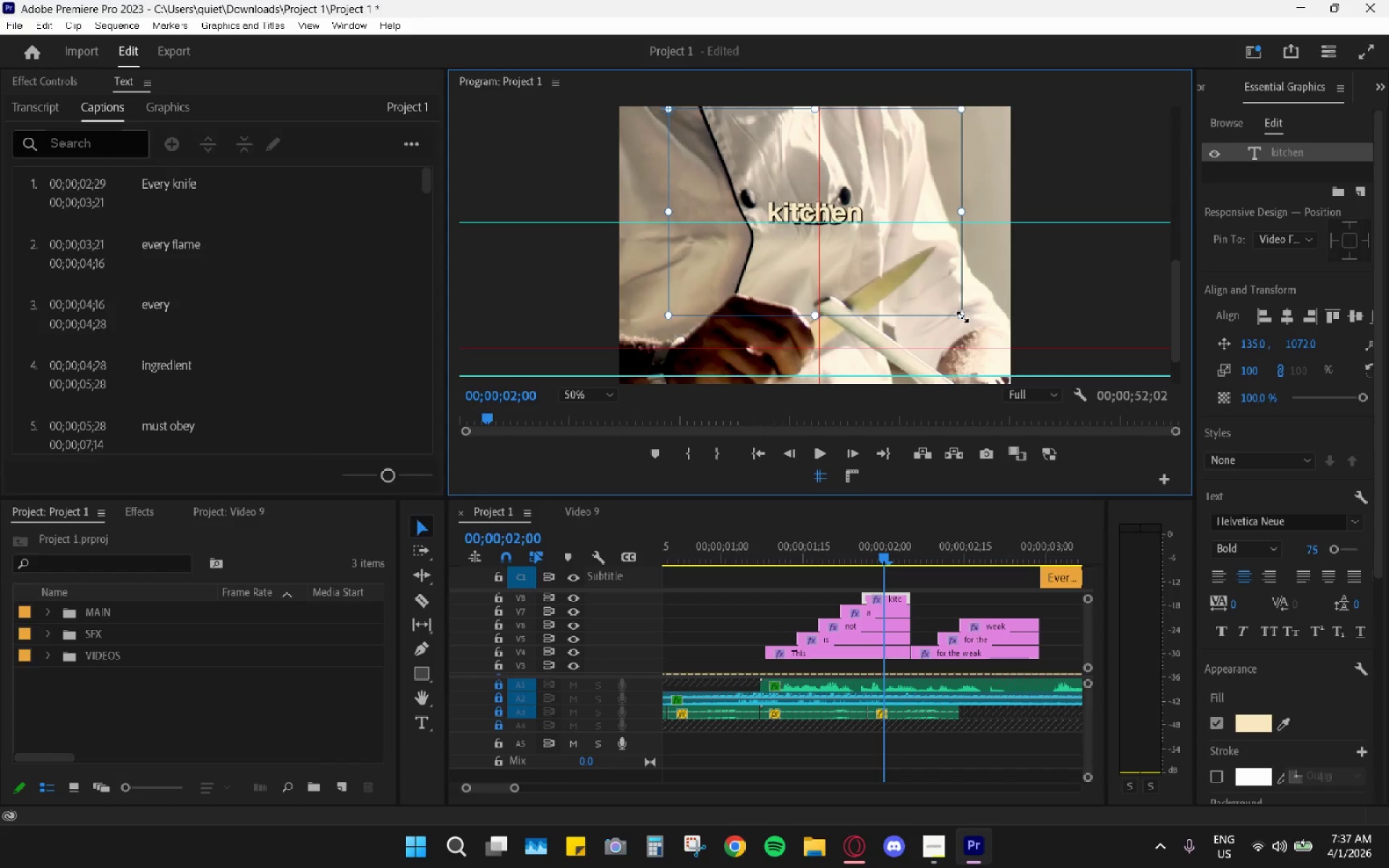 
left_click_drag(start_coordinate=[963, 316], to_coordinate=[784, 142])
 